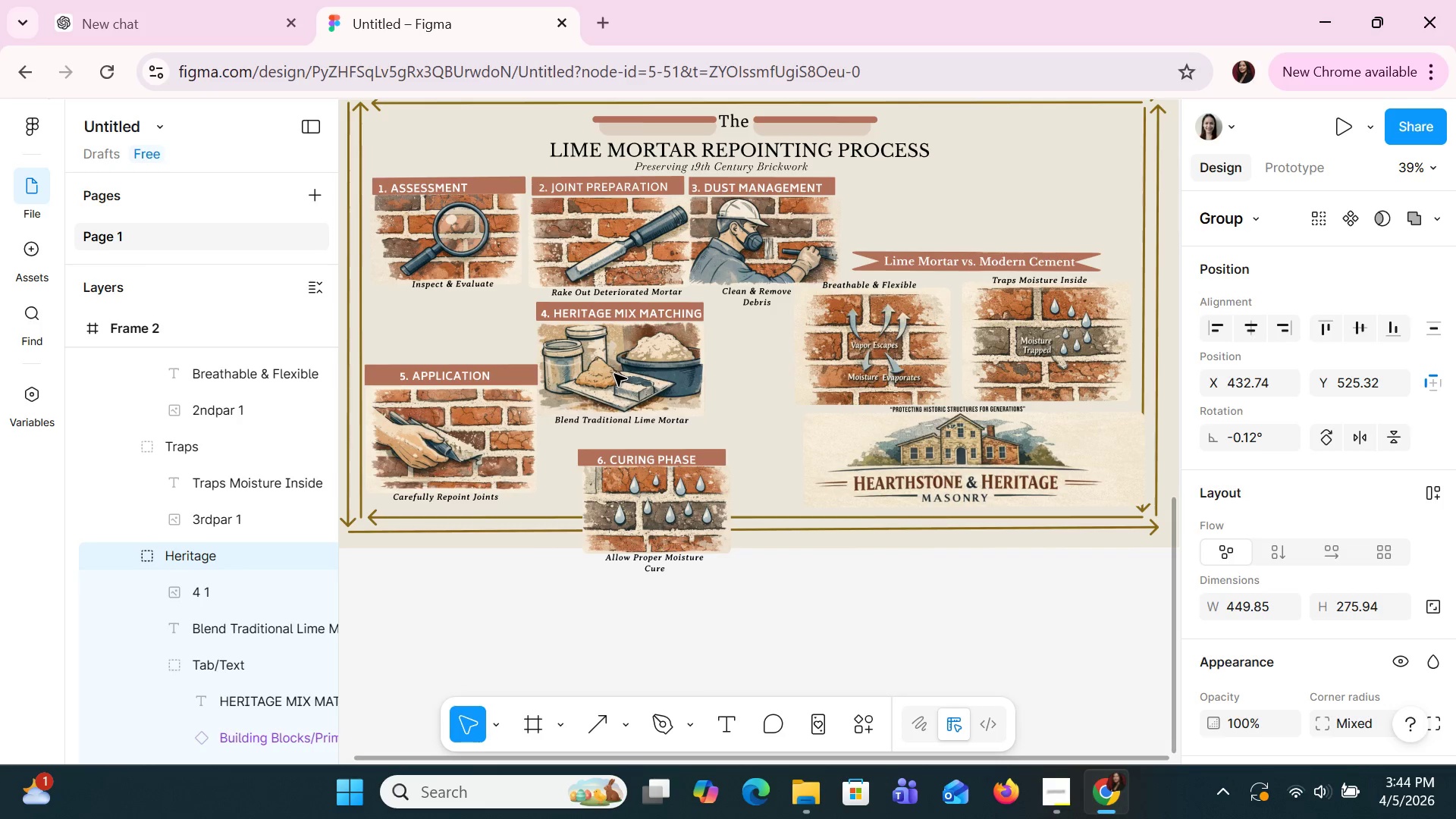 
key(ArrowUp)
 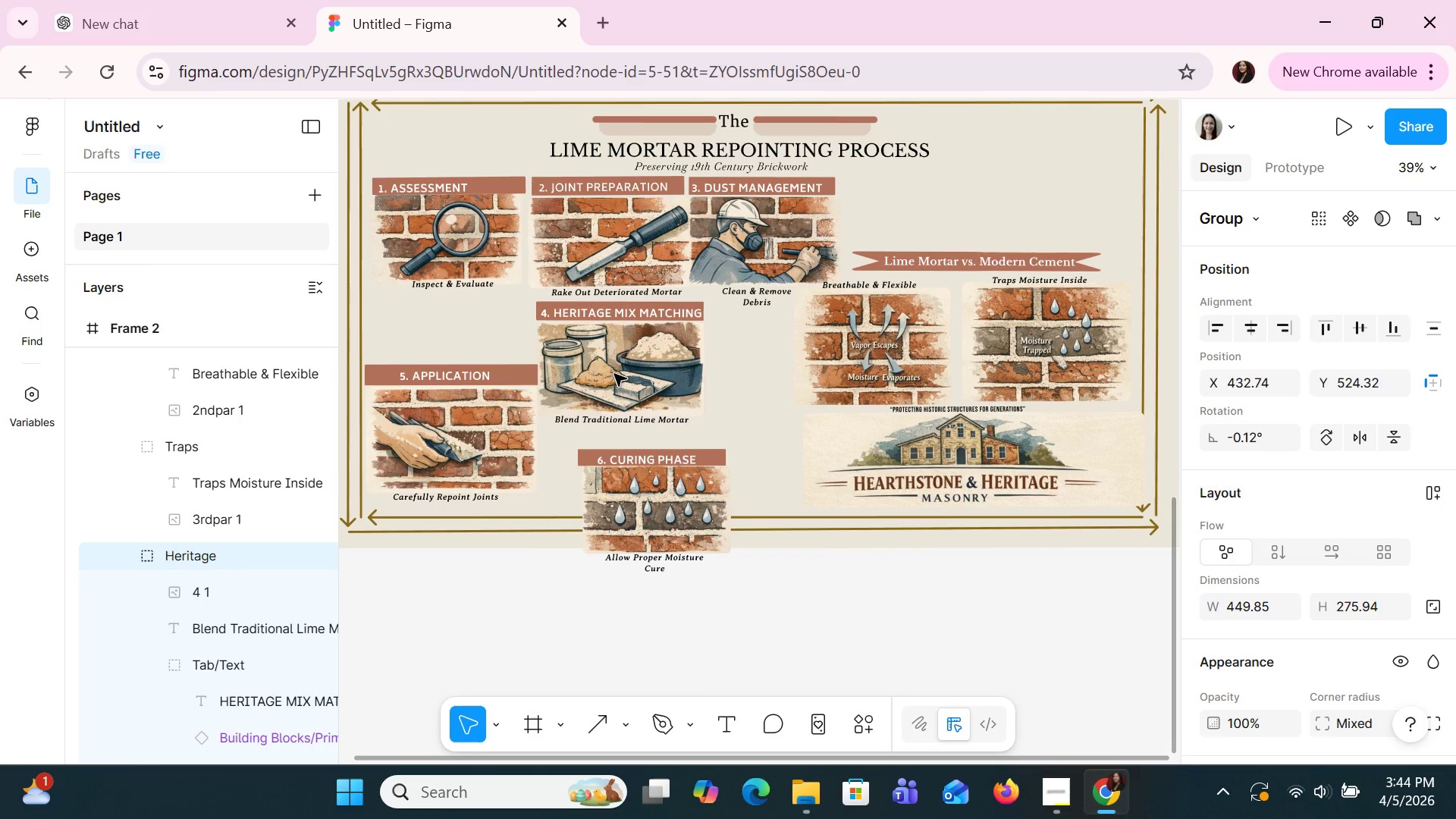 
key(ArrowUp)
 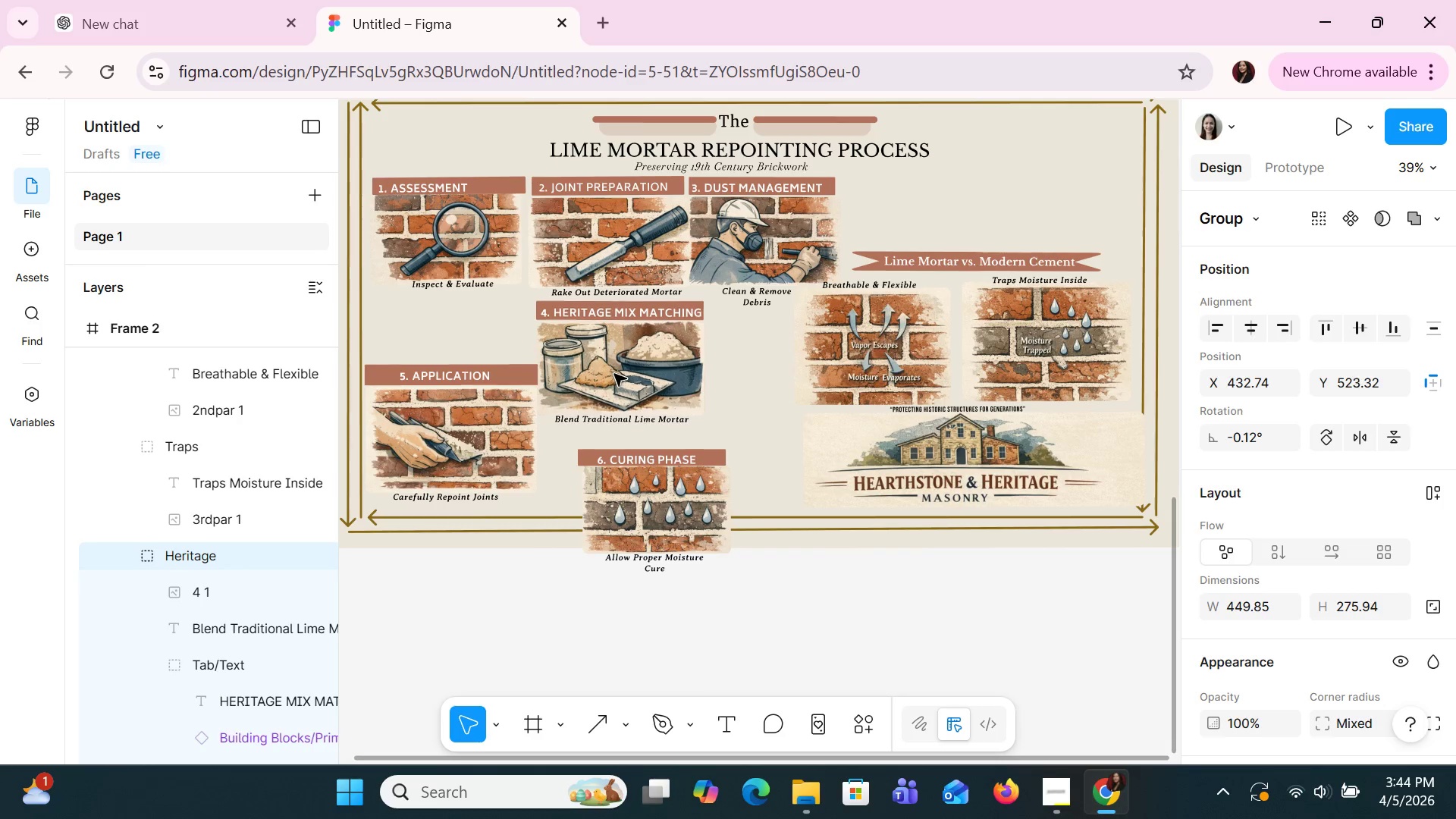 
key(ArrowLeft)
 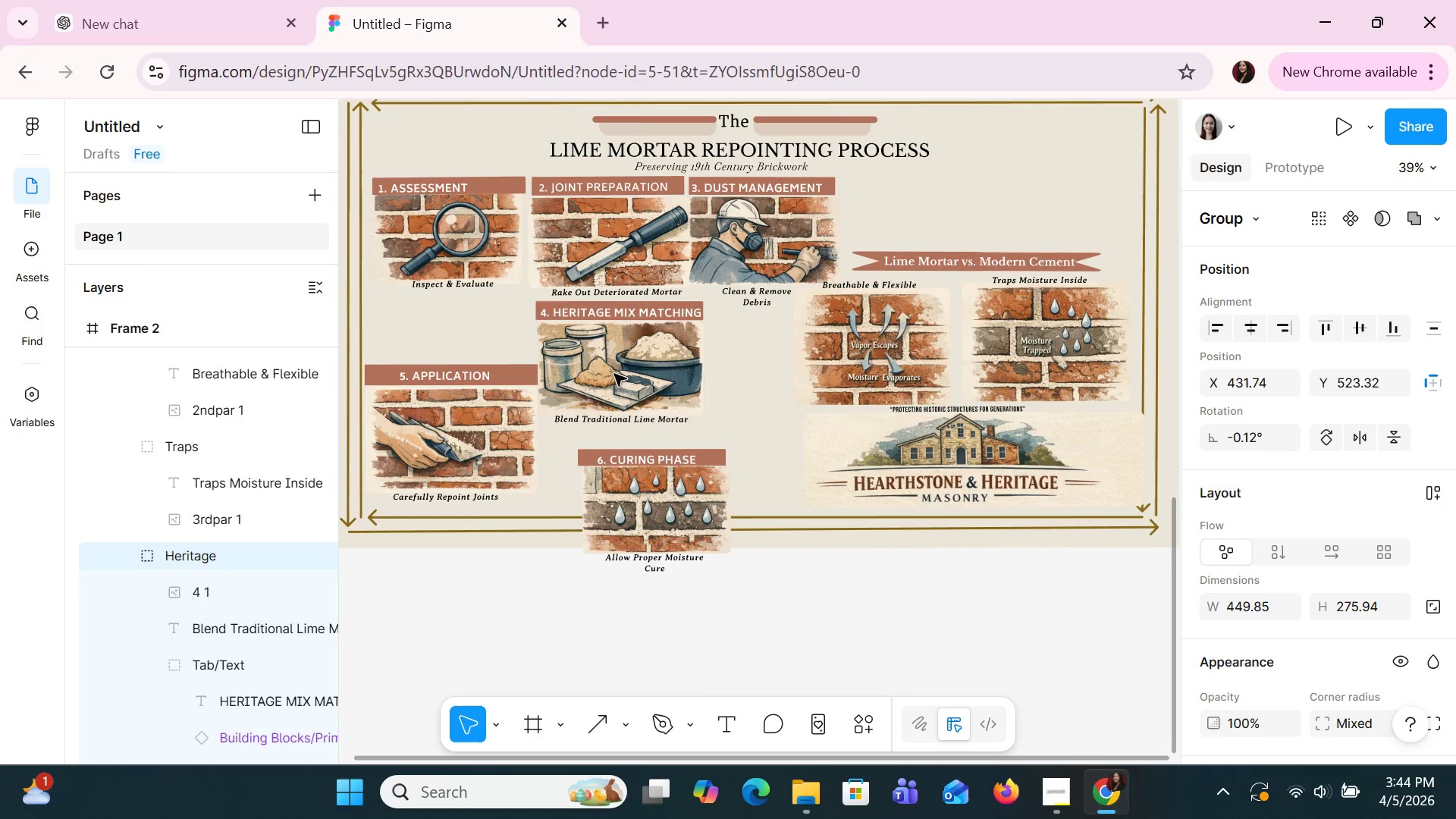 
key(ArrowLeft)
 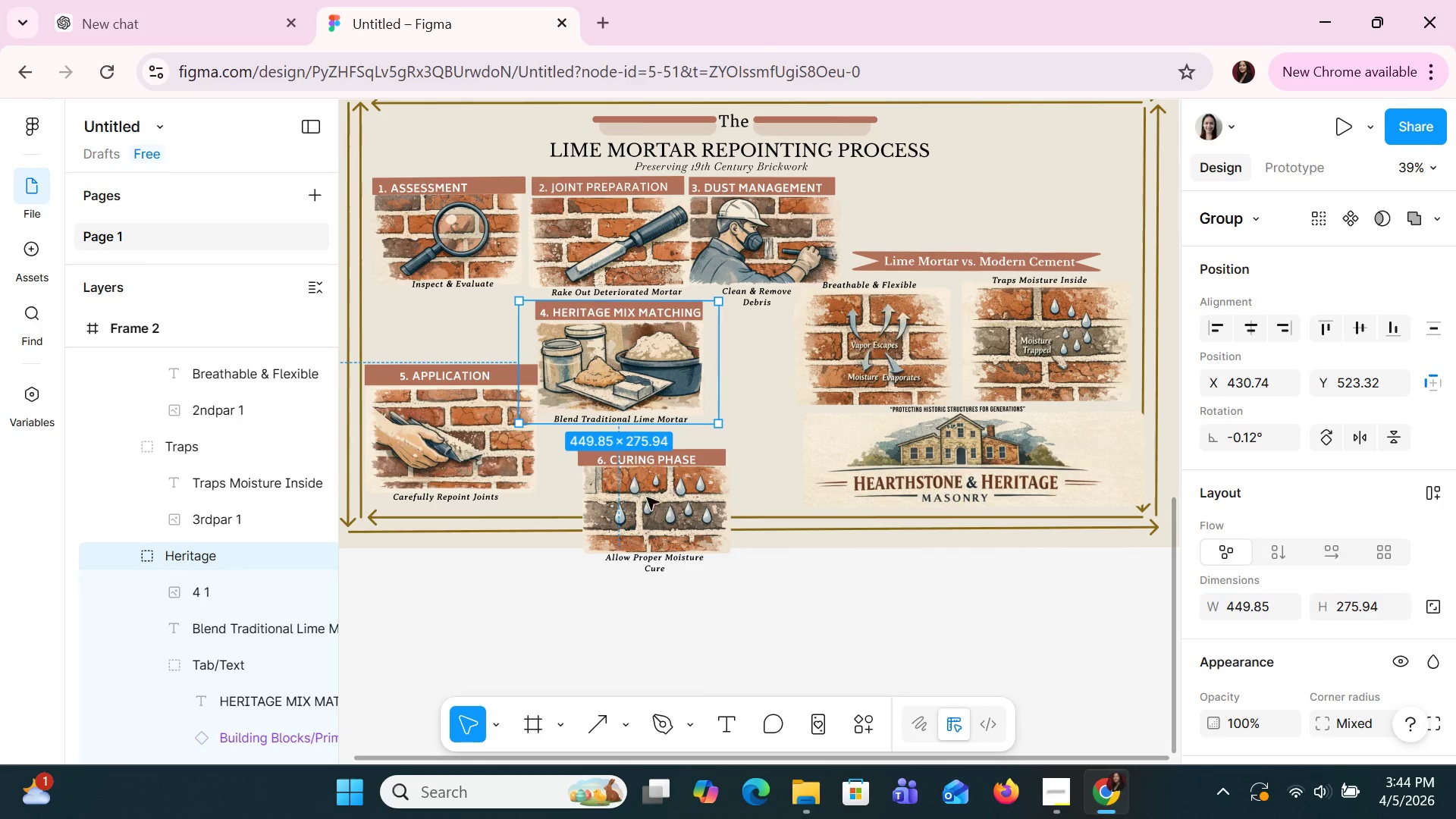 
left_click_drag(start_coordinate=[682, 497], to_coordinate=[744, 469])
 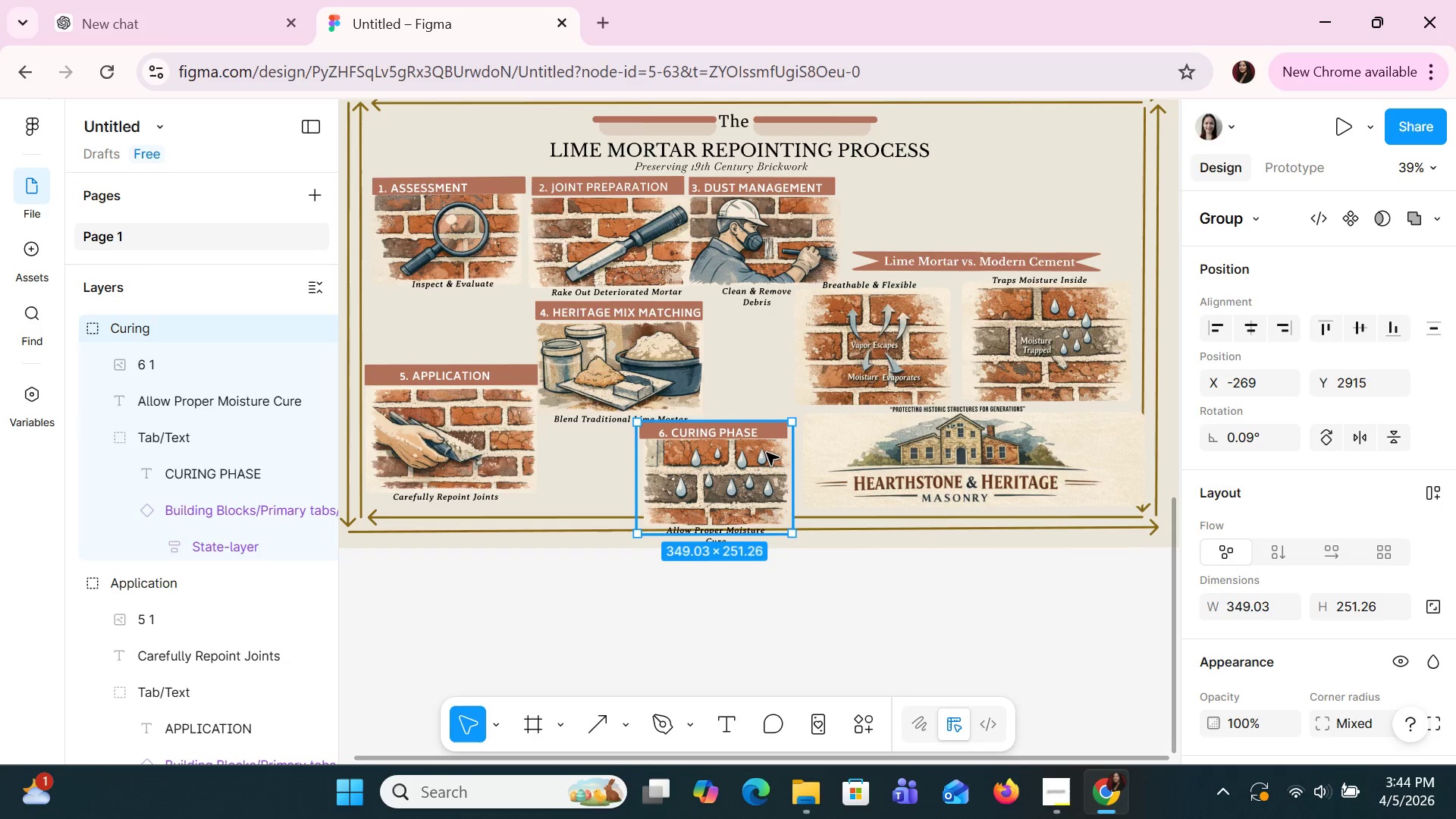 
left_click_drag(start_coordinate=[767, 453], to_coordinate=[738, 369])
 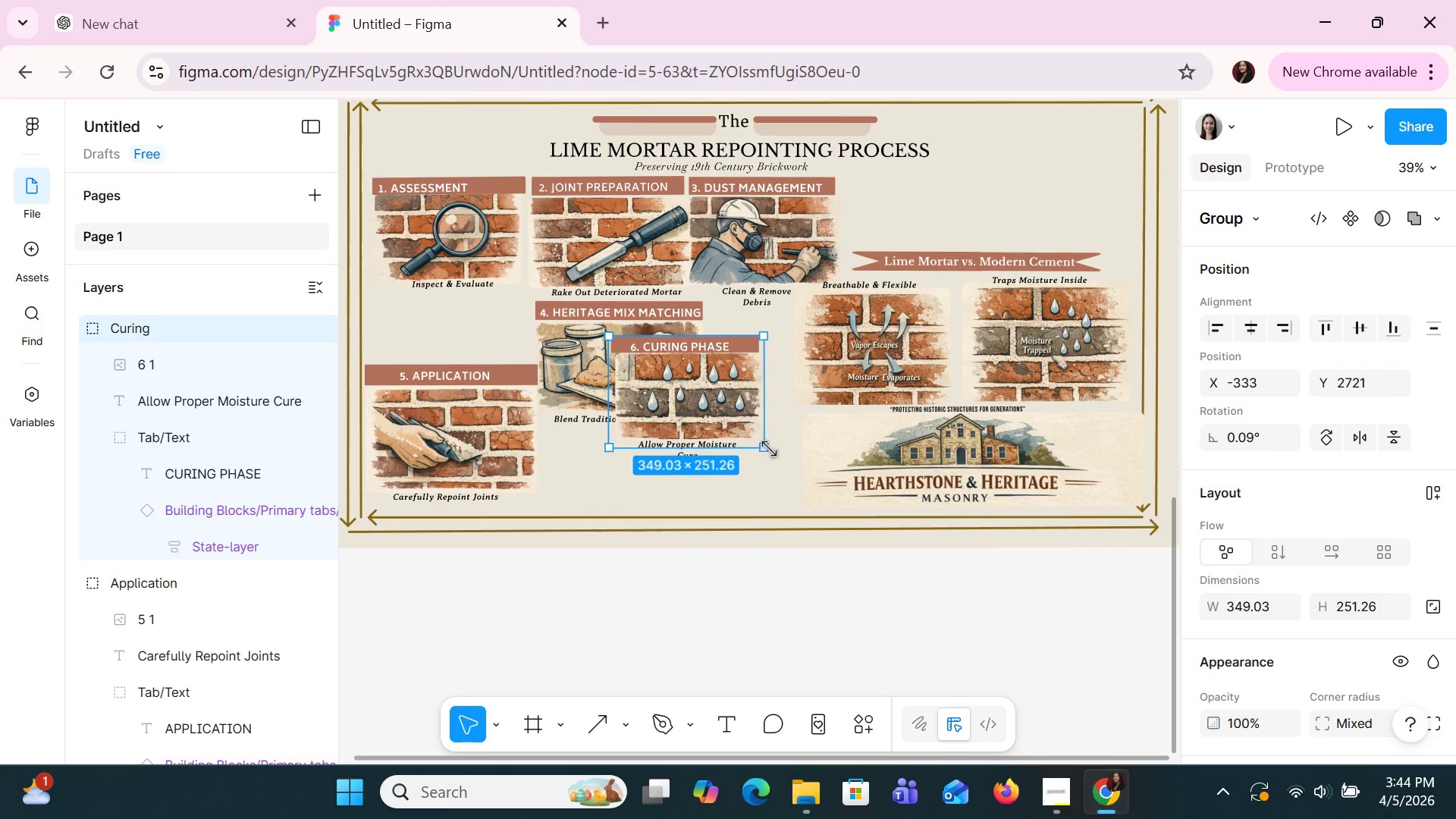 
left_click_drag(start_coordinate=[768, 448], to_coordinate=[780, 458])
 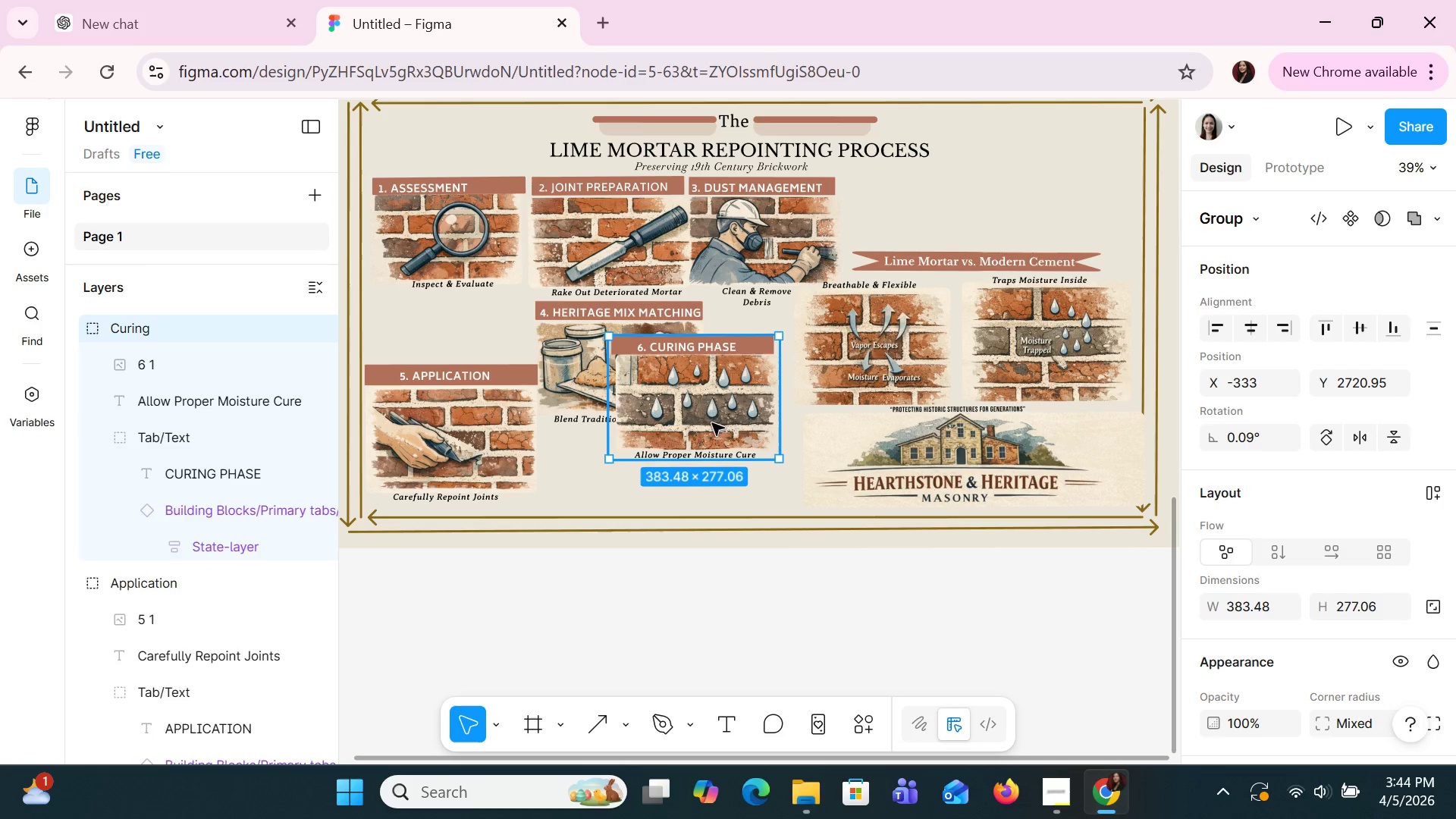 
left_click_drag(start_coordinate=[713, 414], to_coordinate=[764, 457])
 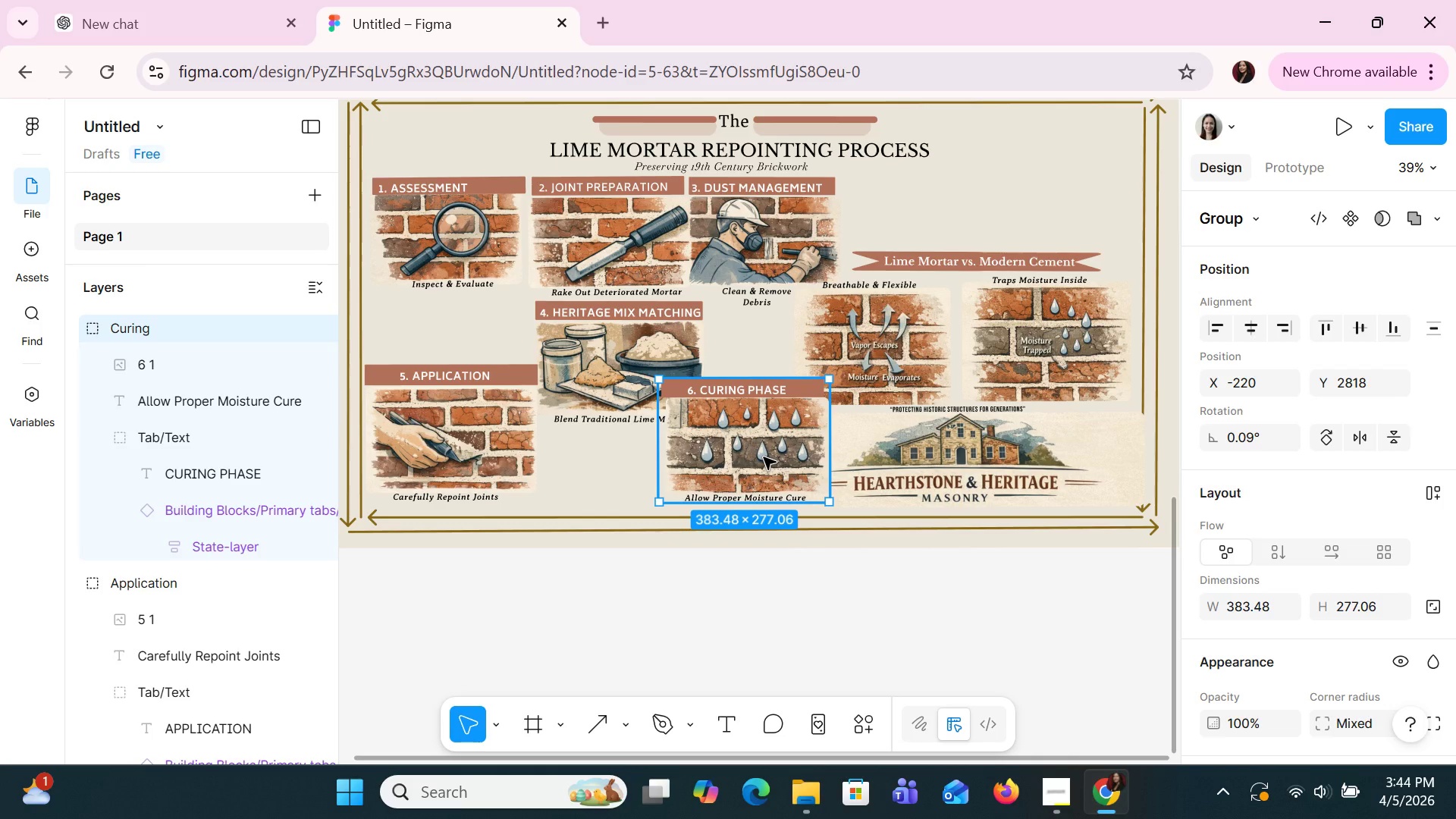 
left_click([764, 457])
 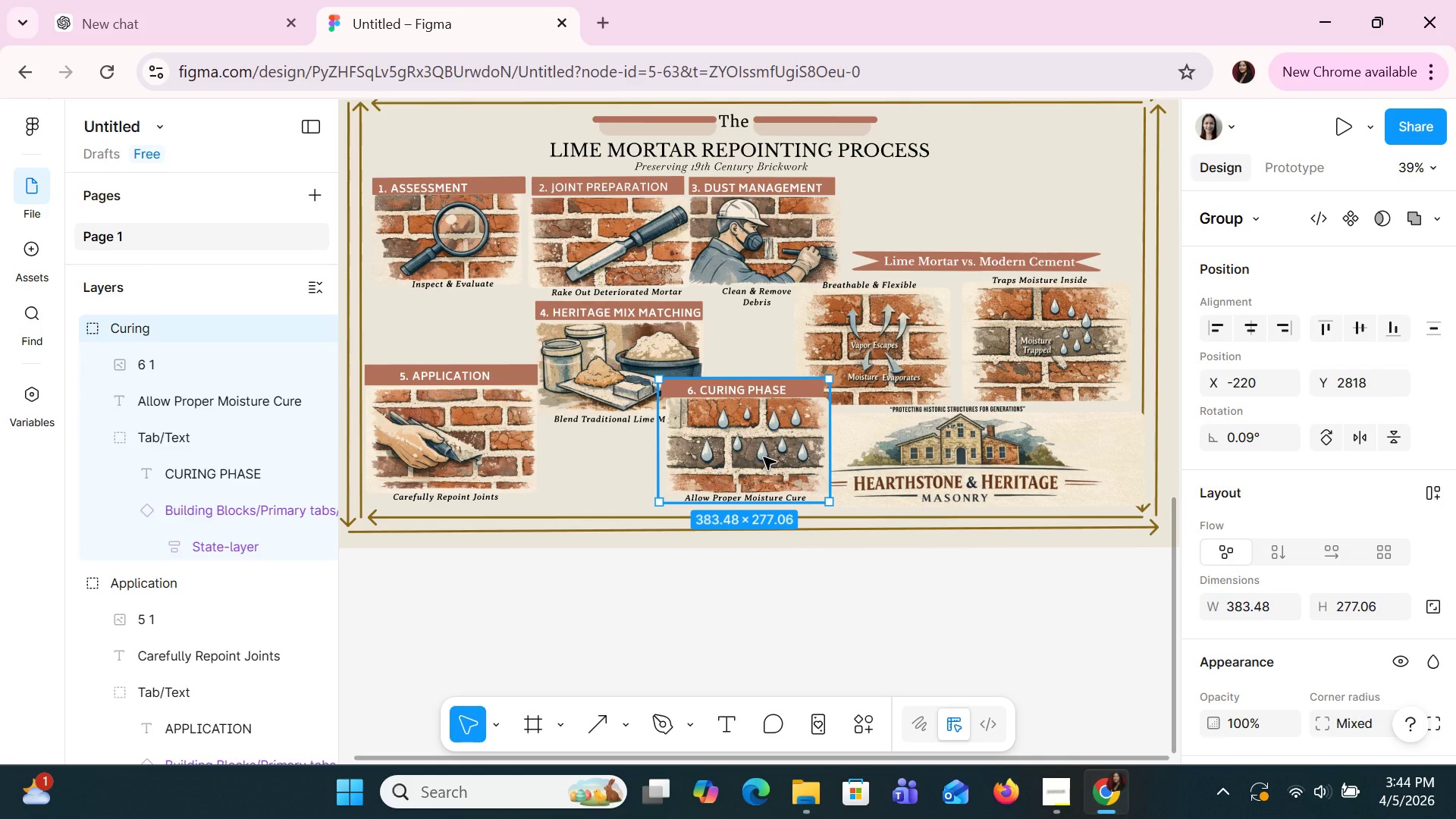 
wait(7.7)
 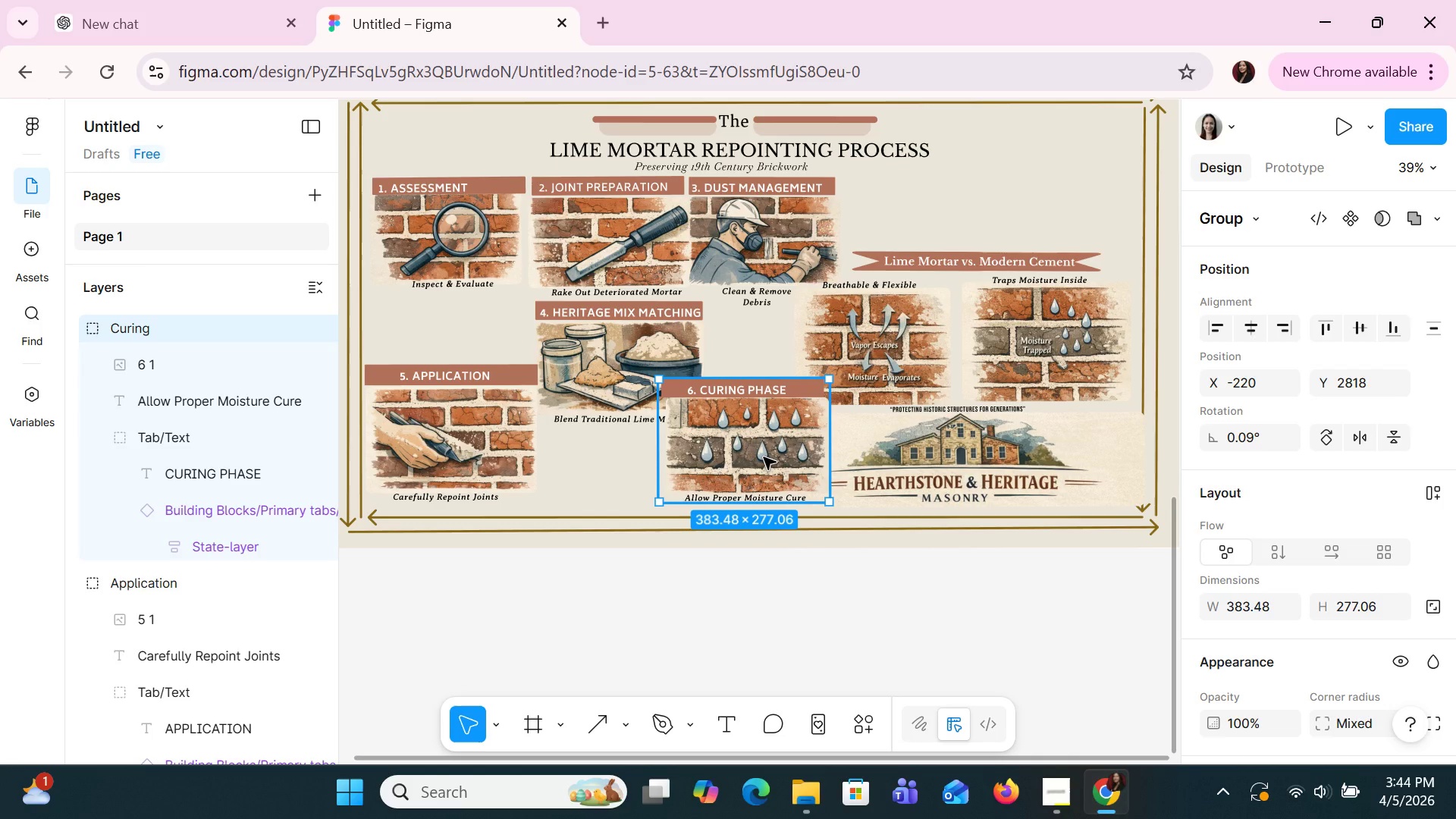 
left_click([623, 347])
 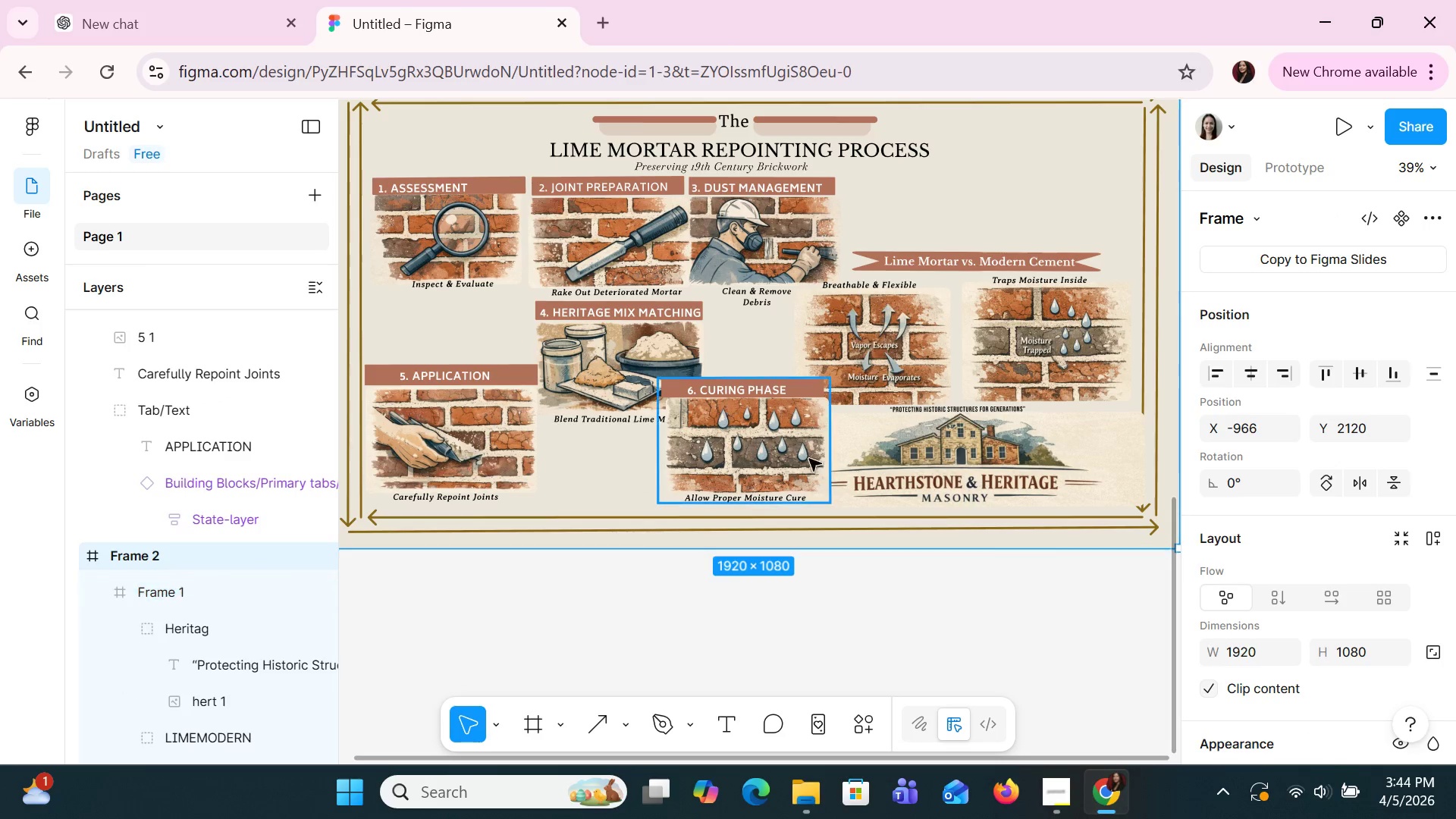 
left_click([817, 466])
 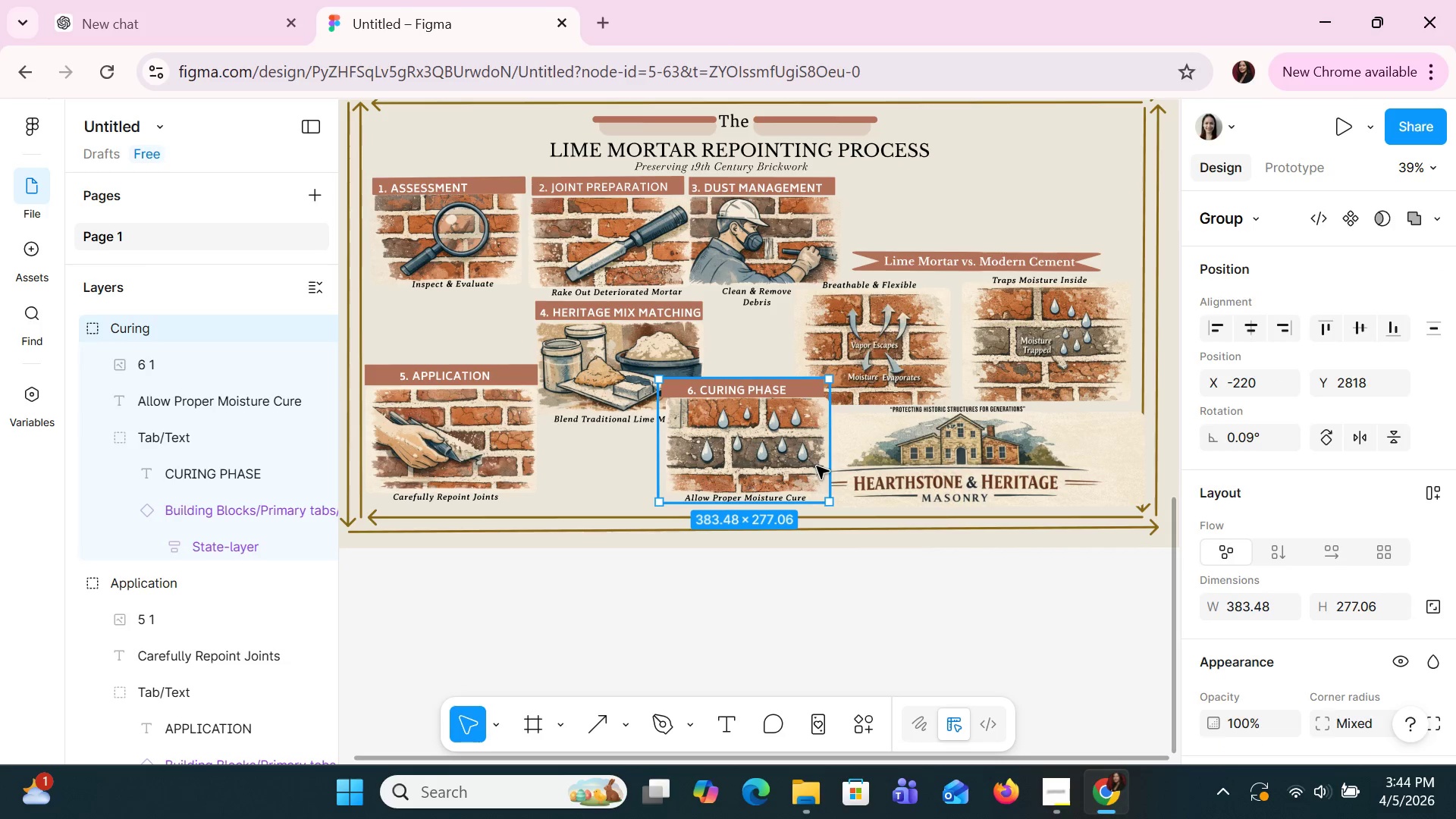 
left_click_drag(start_coordinate=[807, 466], to_coordinate=[843, 465])
 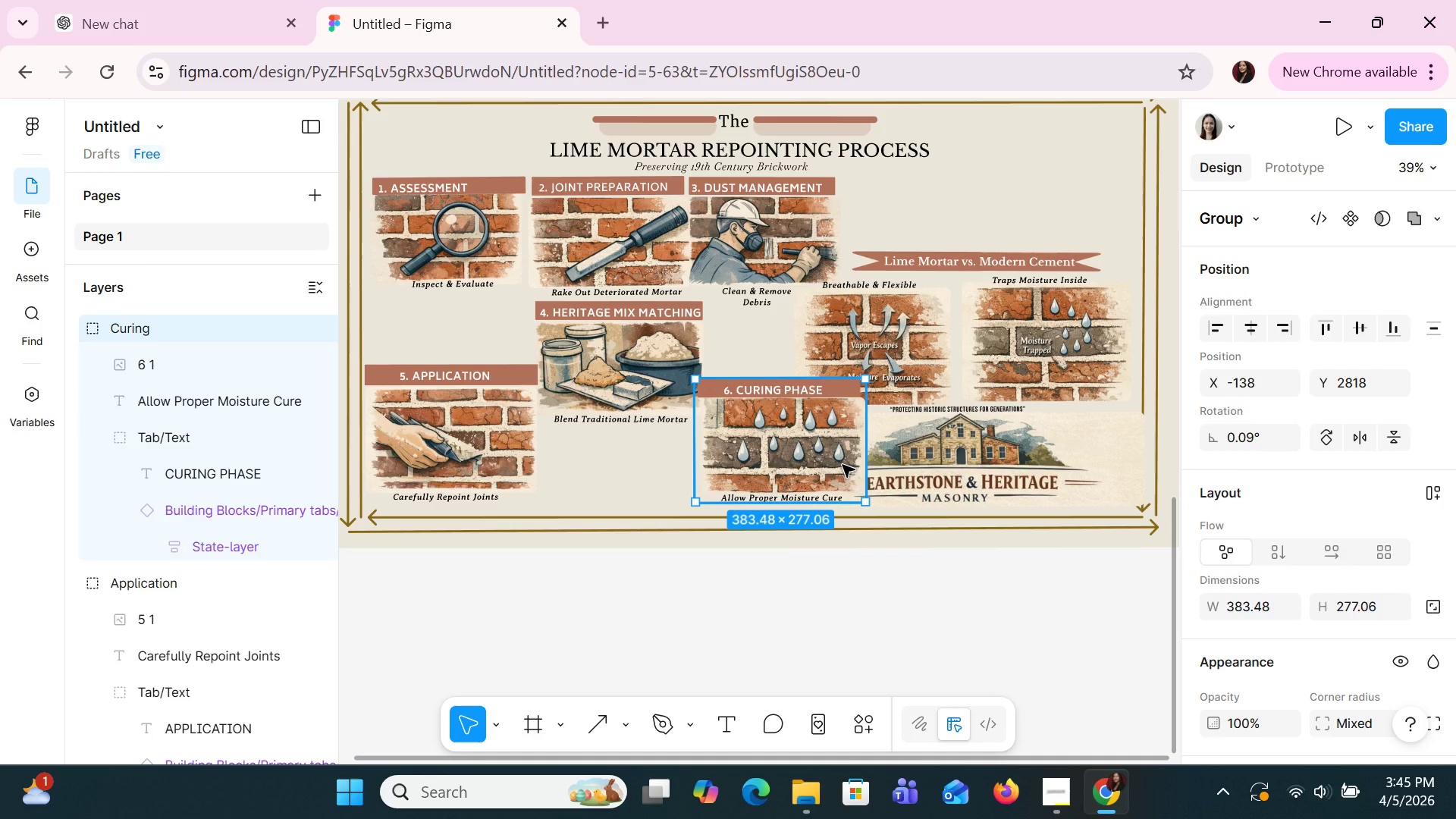 
wait(6.8)
 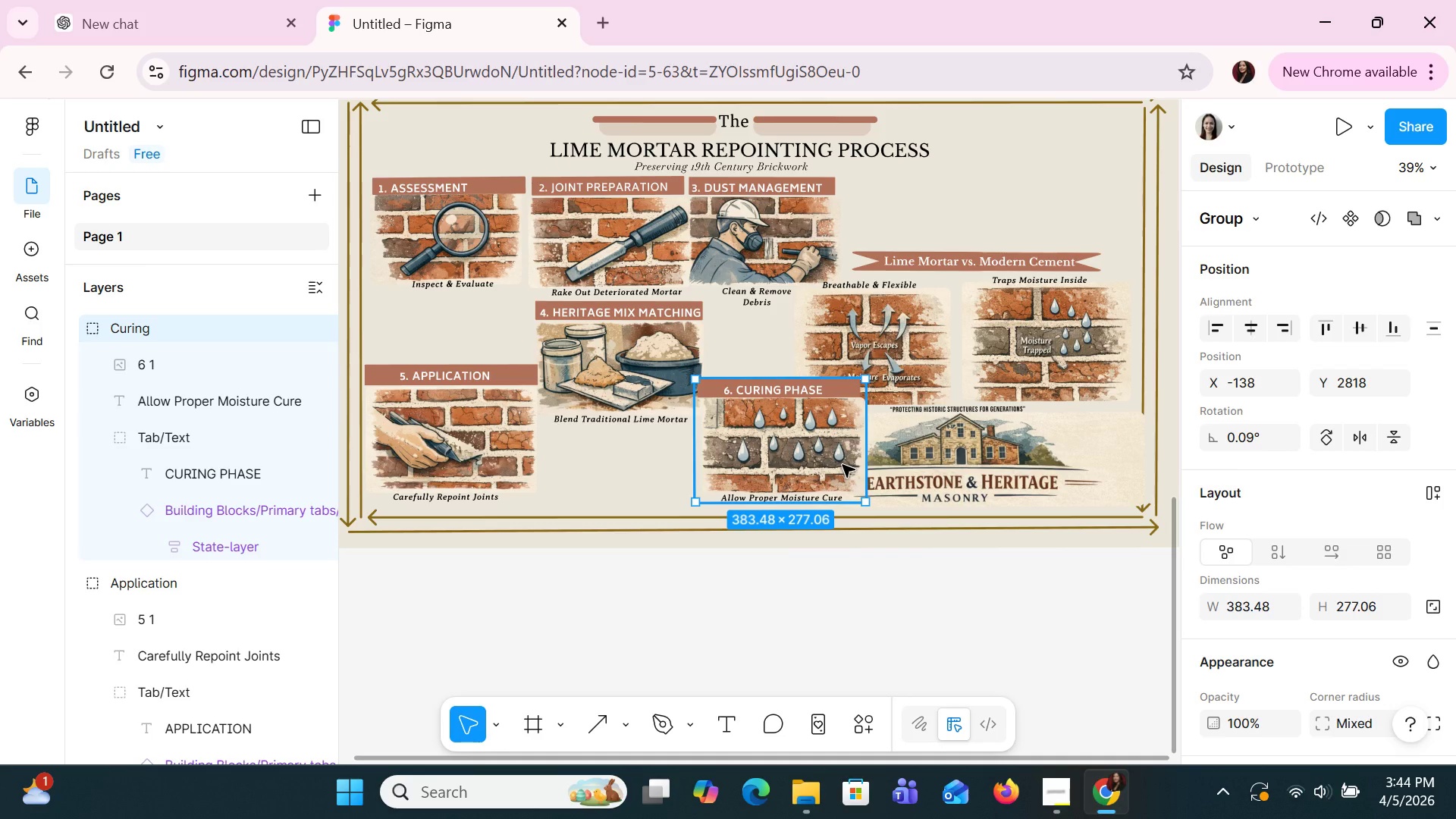 
left_click([461, 397])
 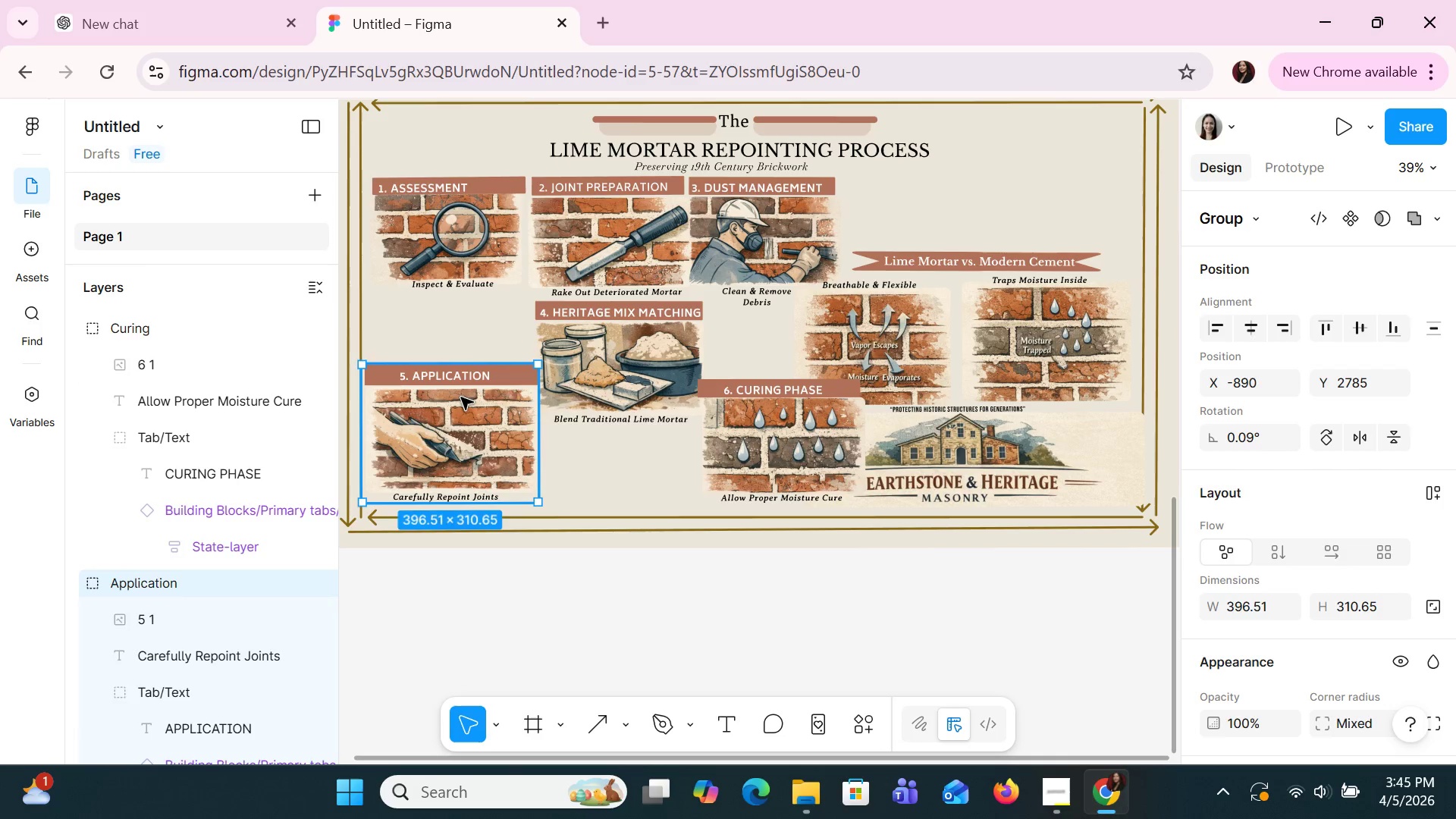 
key(ArrowDown)
 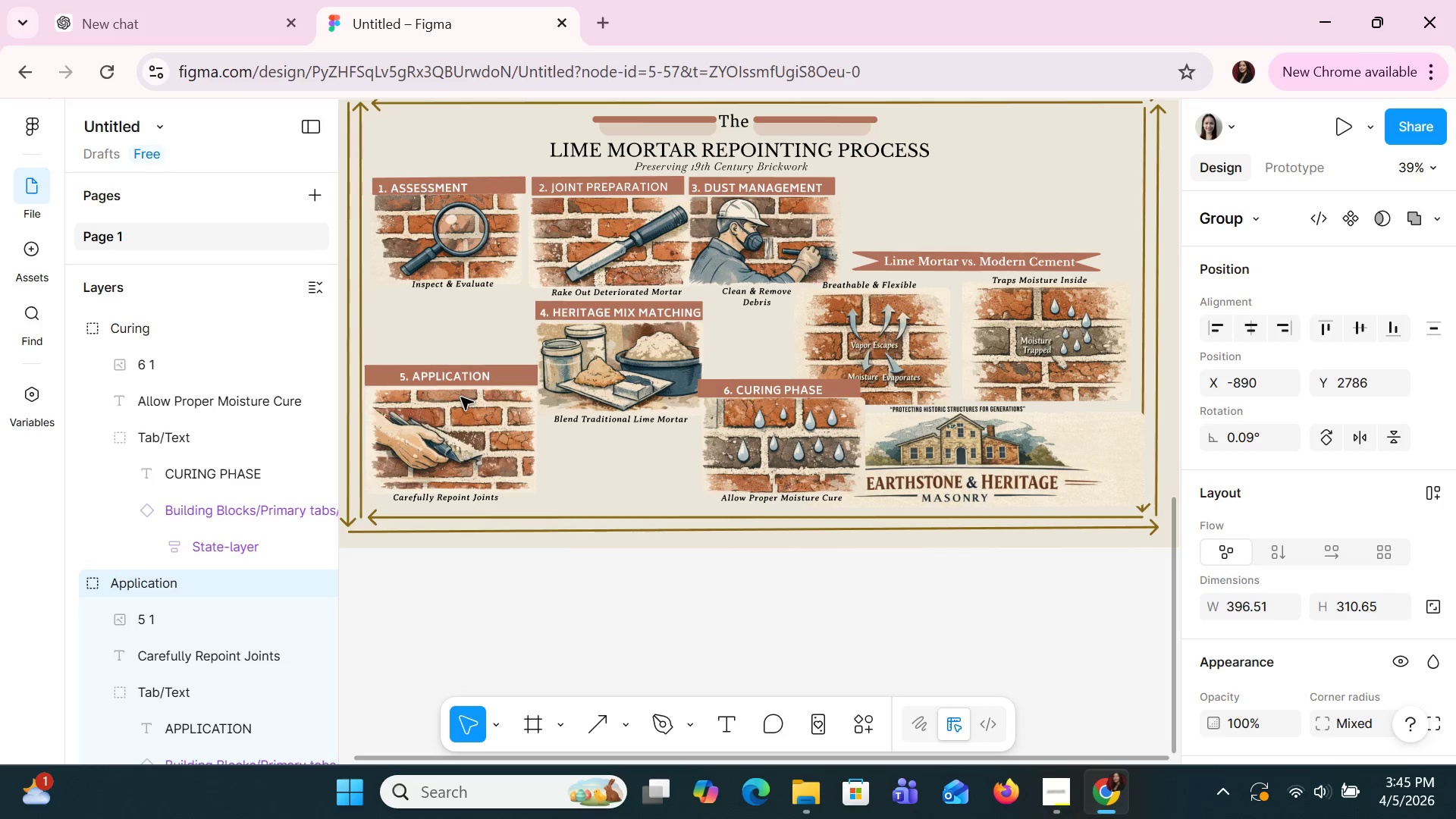 
key(ArrowDown)
 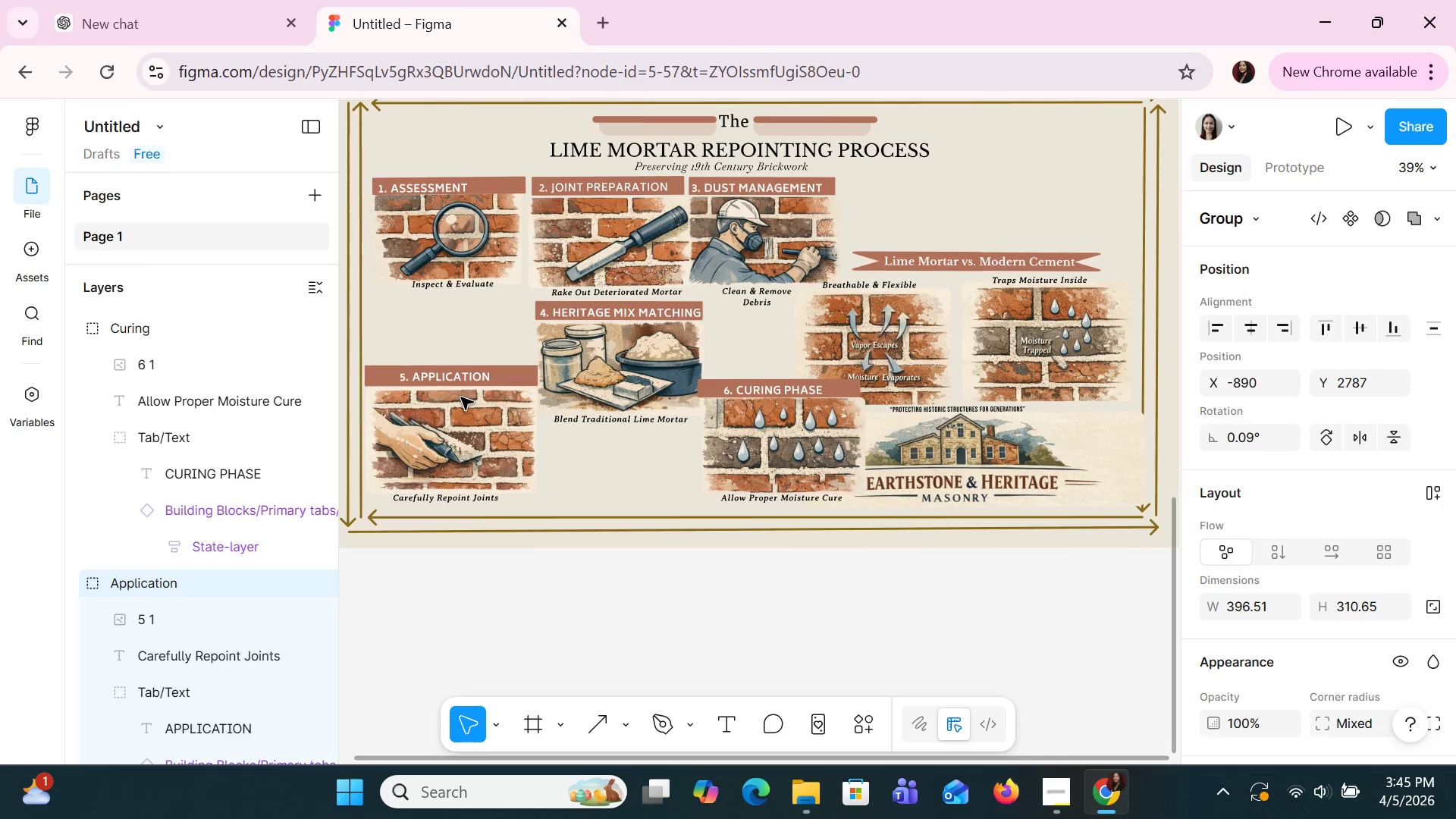 
key(ArrowDown)
 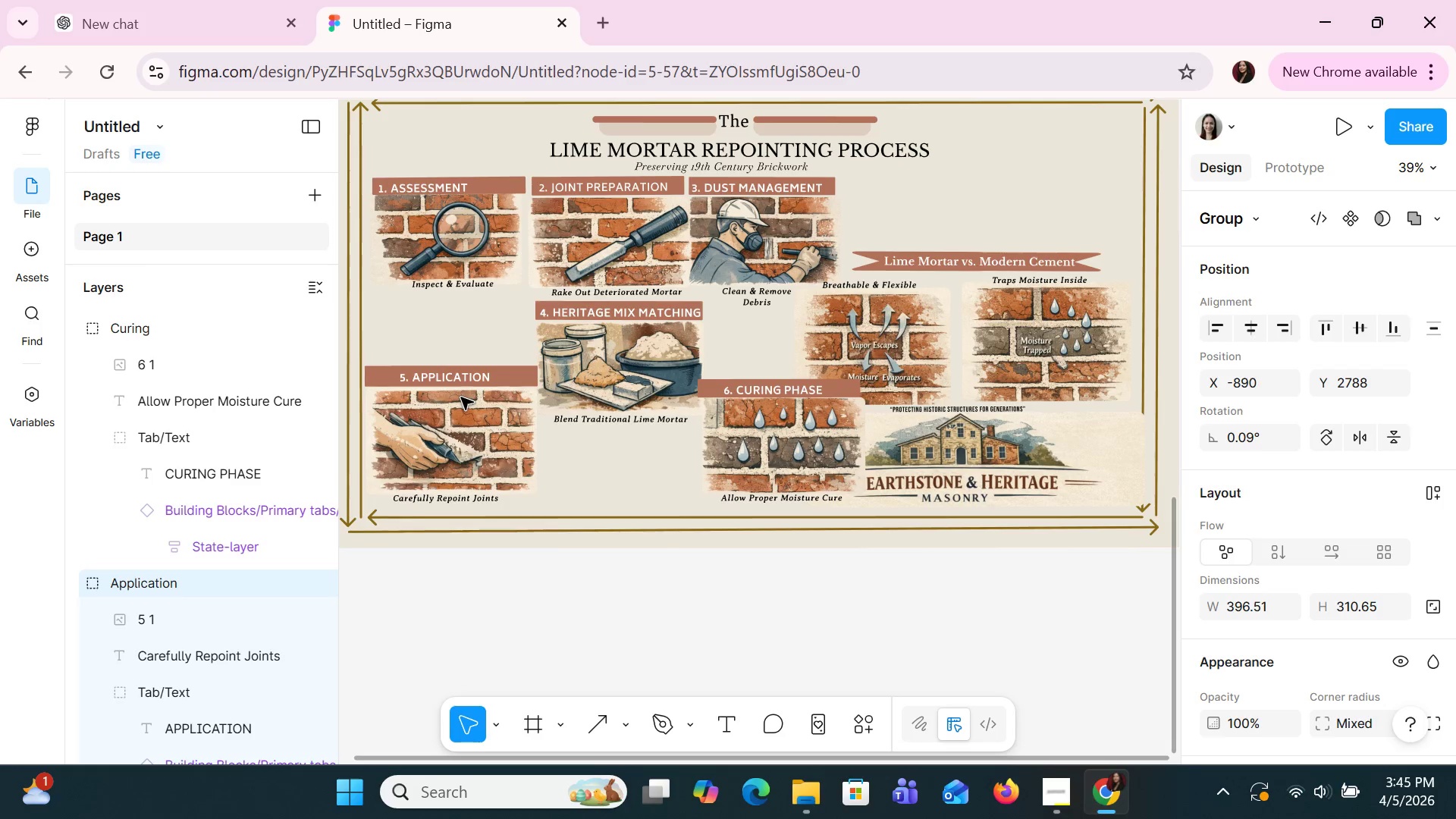 
key(ArrowDown)
 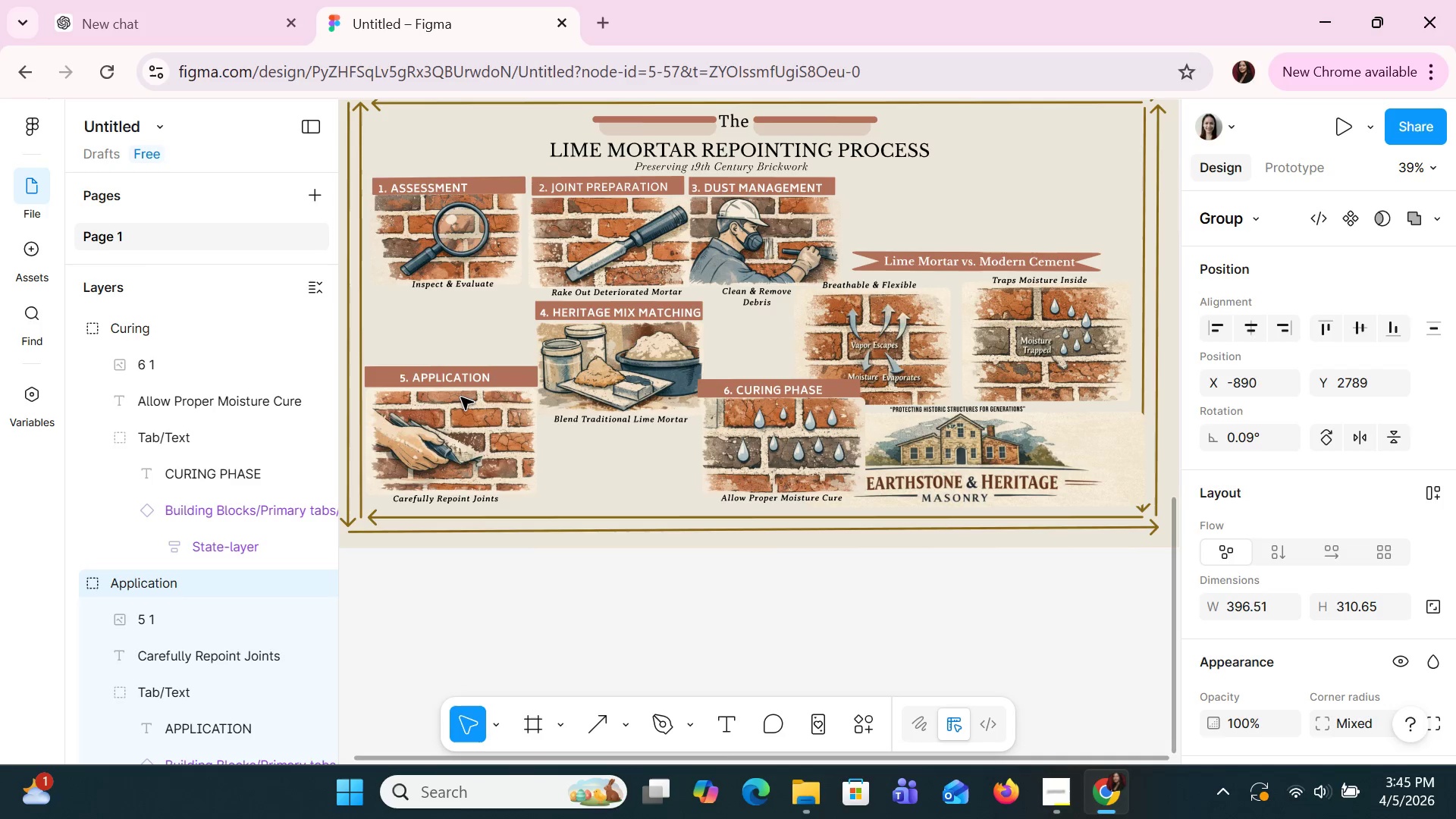 
key(ArrowDown)
 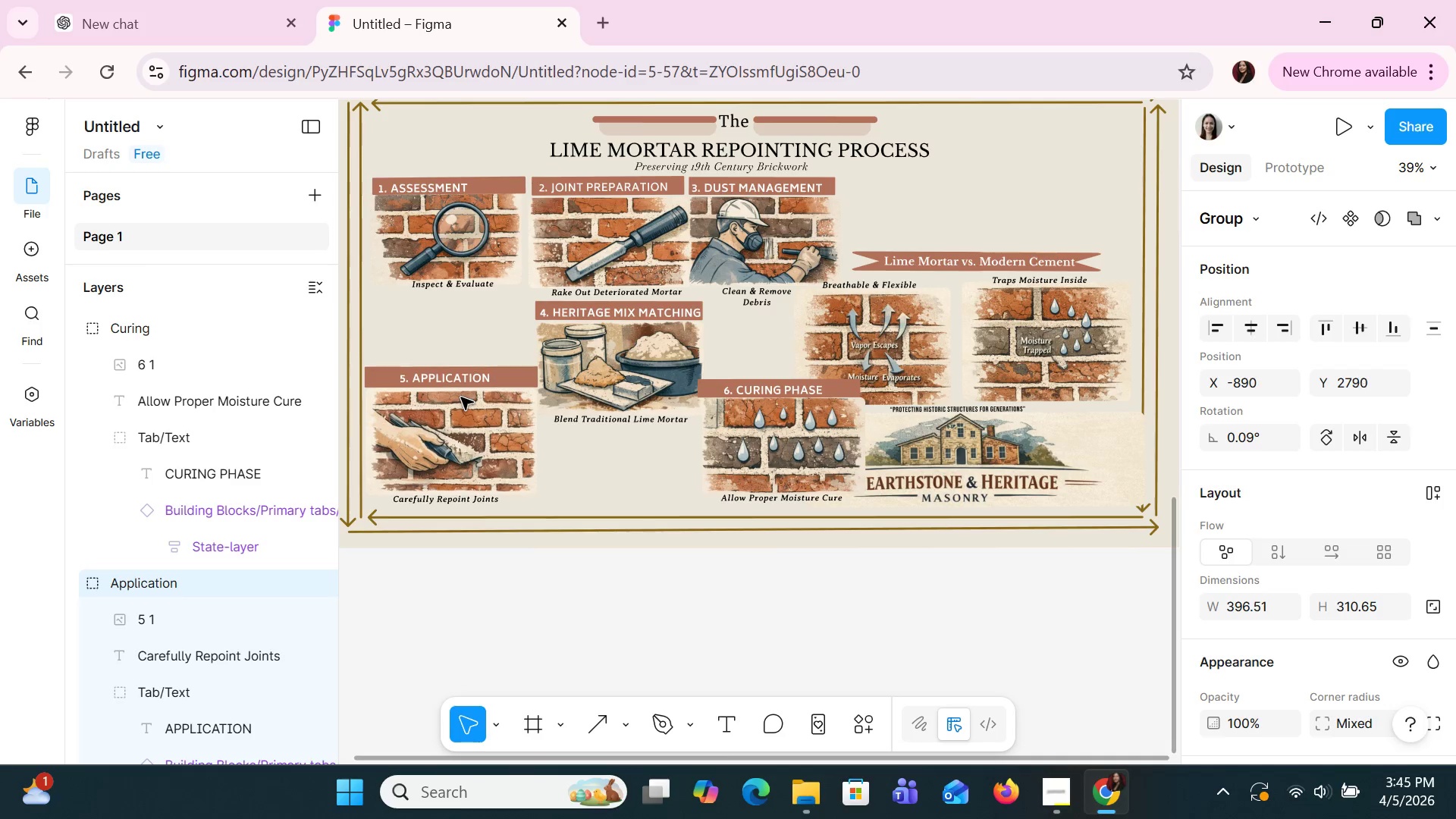 
key(ArrowDown)
 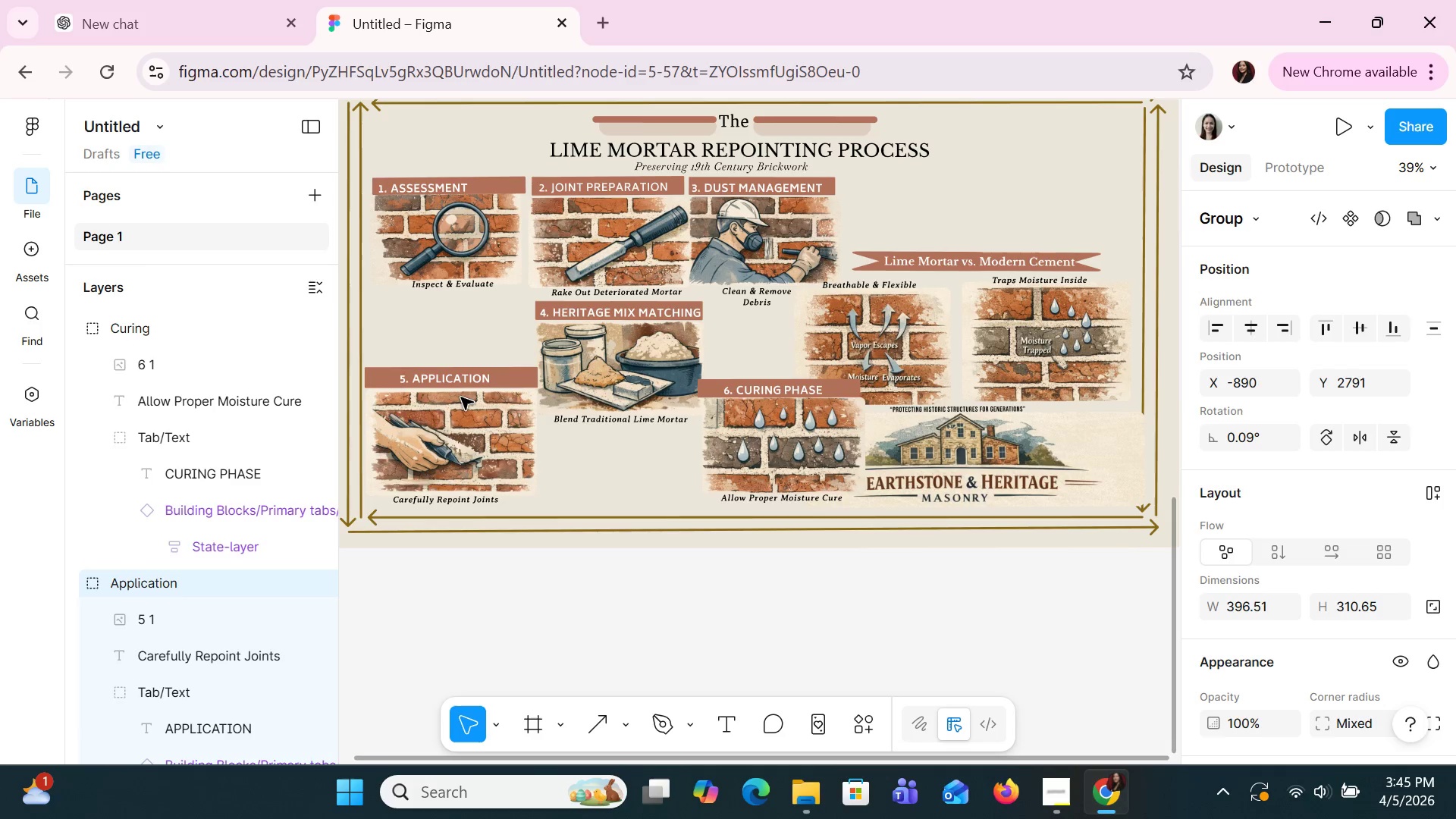 
key(ArrowDown)
 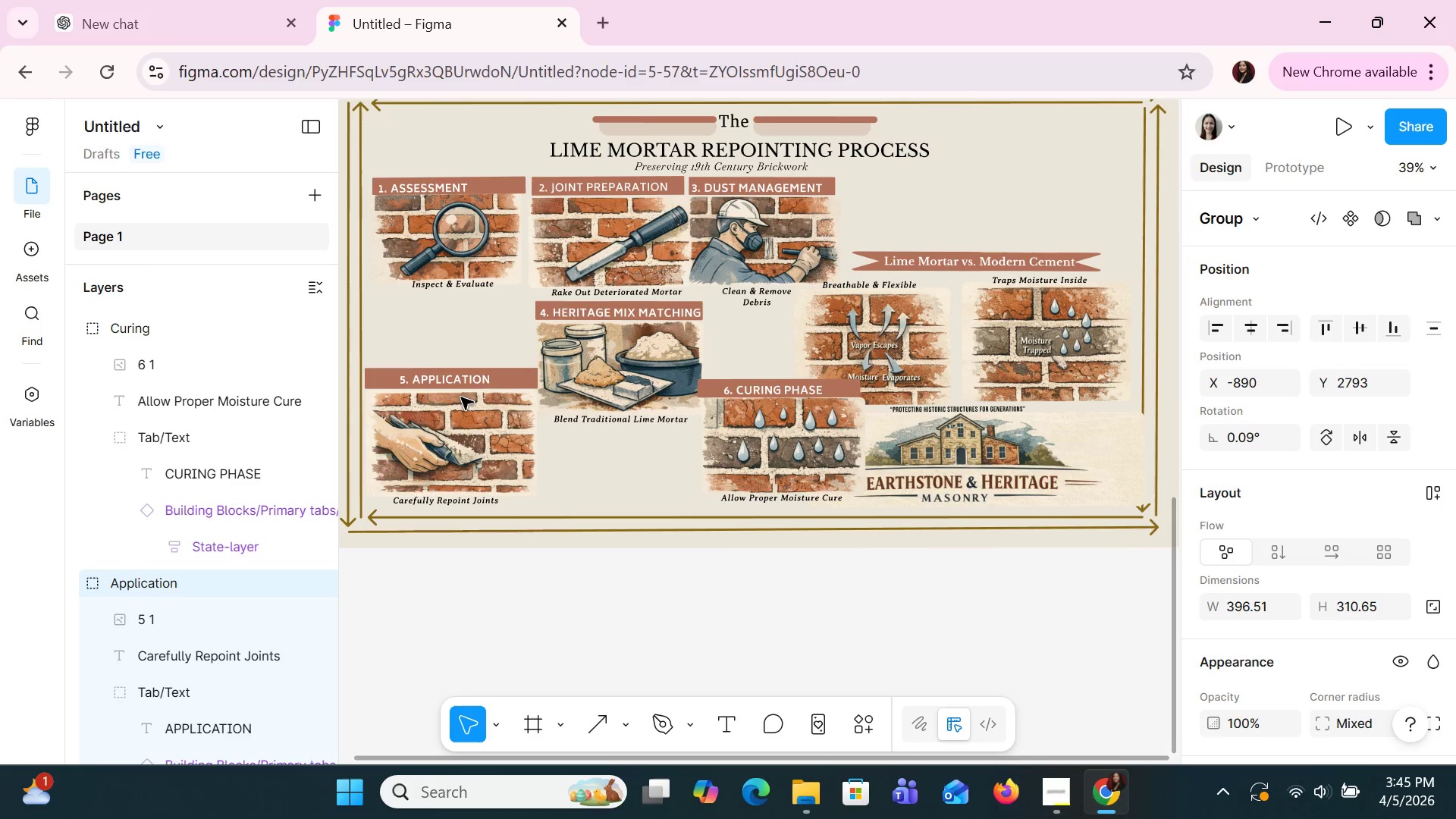 
key(ArrowDown)
 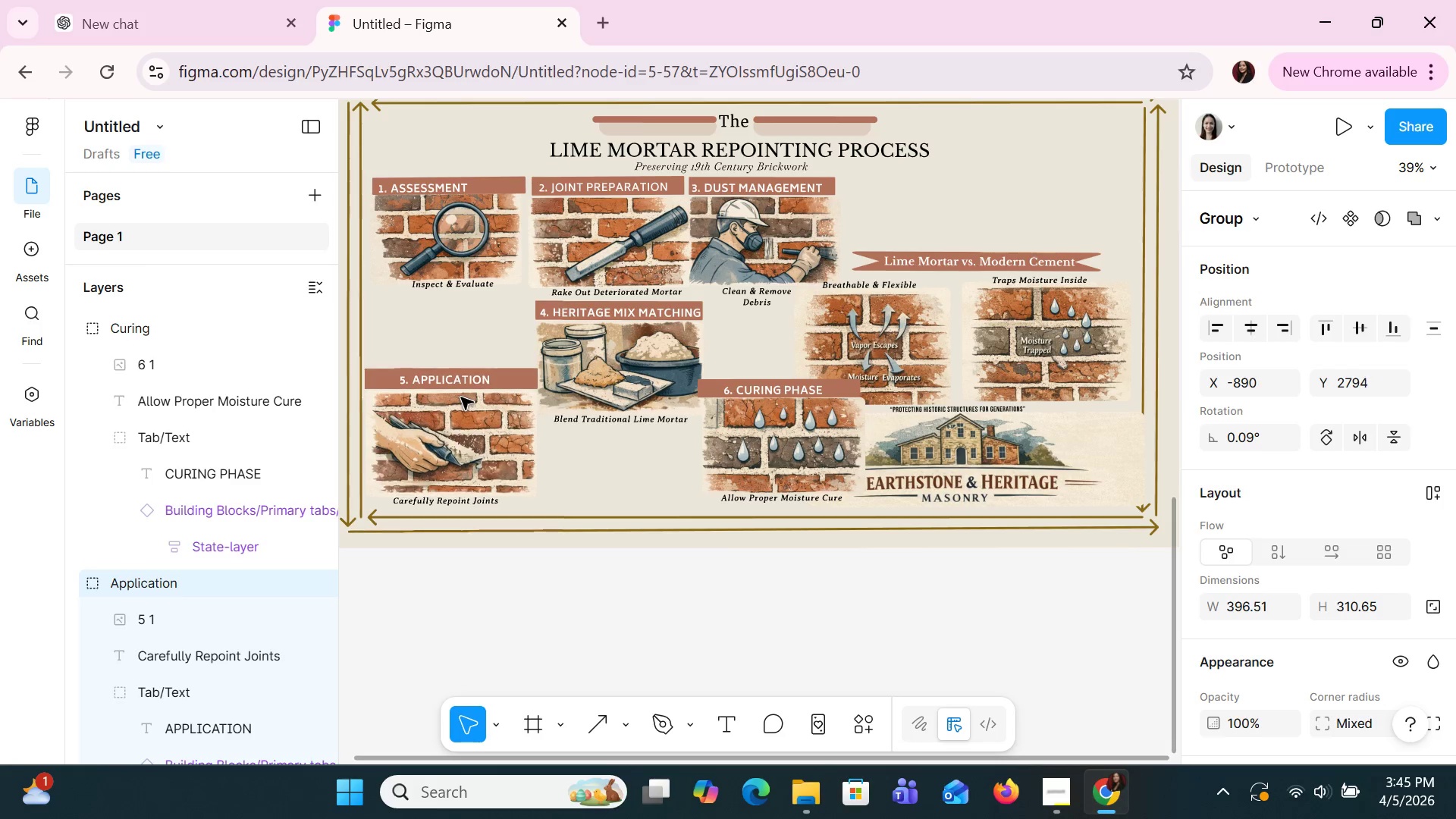 
key(ArrowDown)
 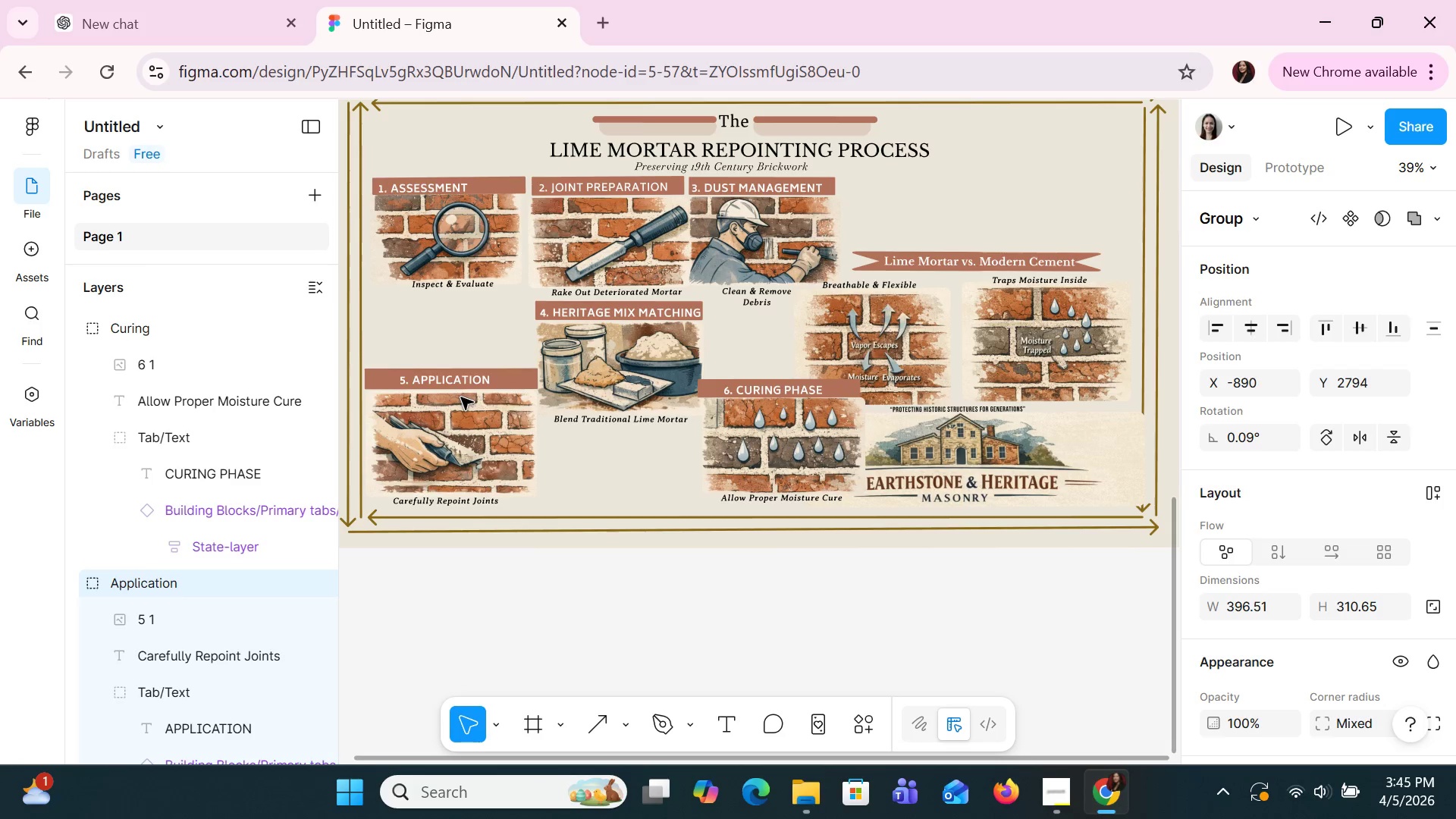 
key(ArrowDown)
 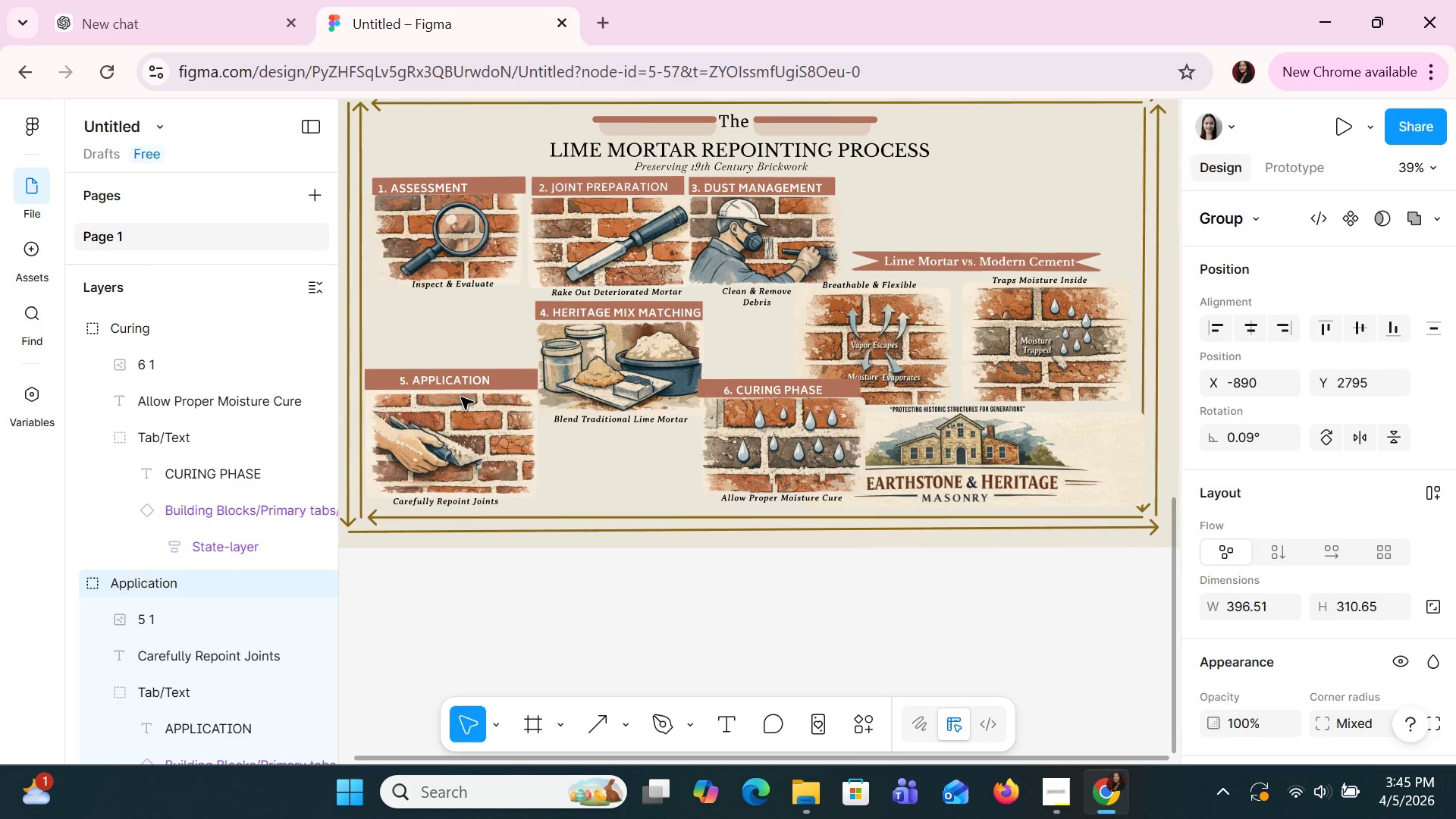 
key(ArrowDown)
 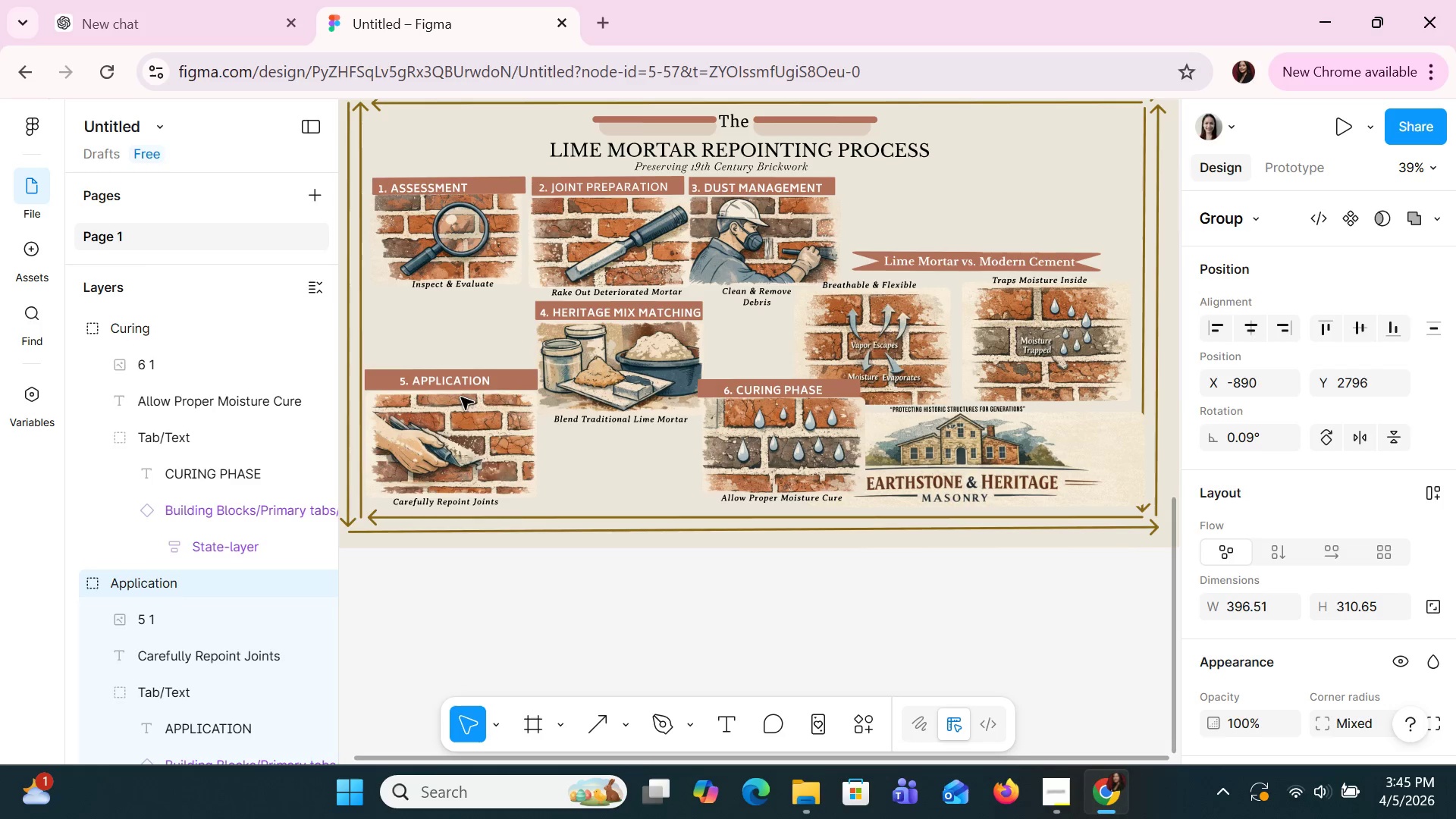 
key(ArrowDown)
 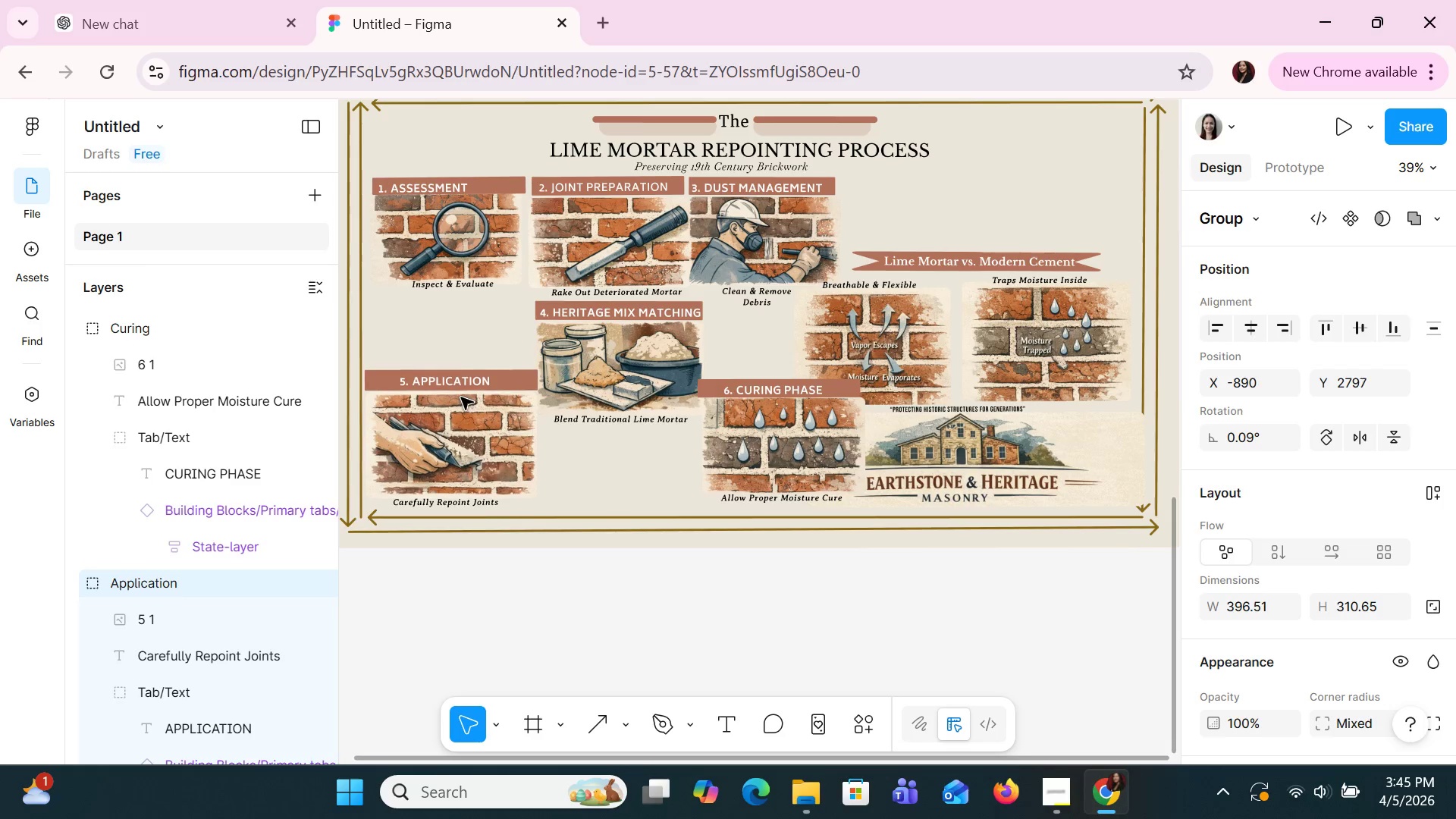 
key(ArrowDown)
 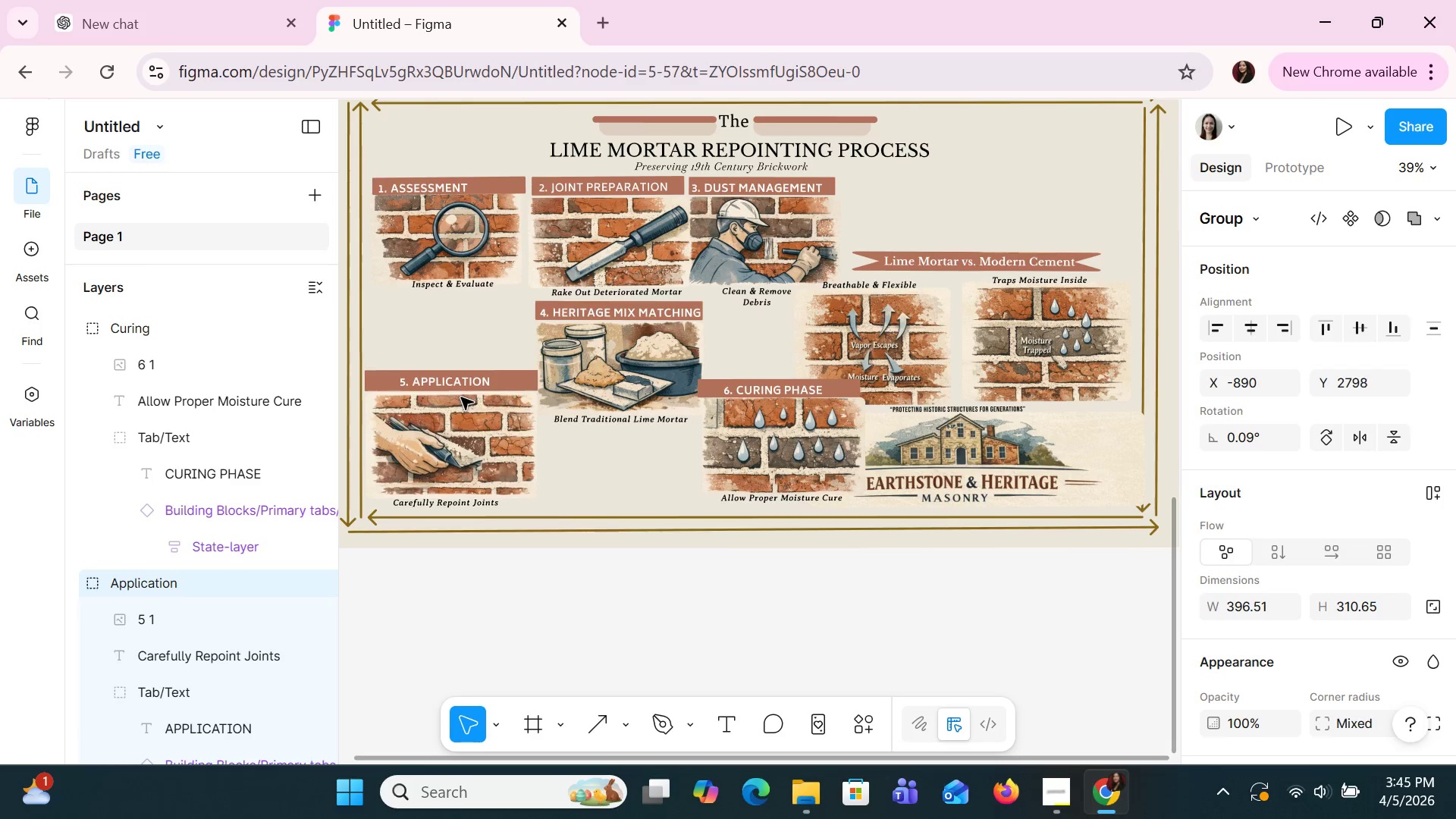 
key(ArrowDown)
 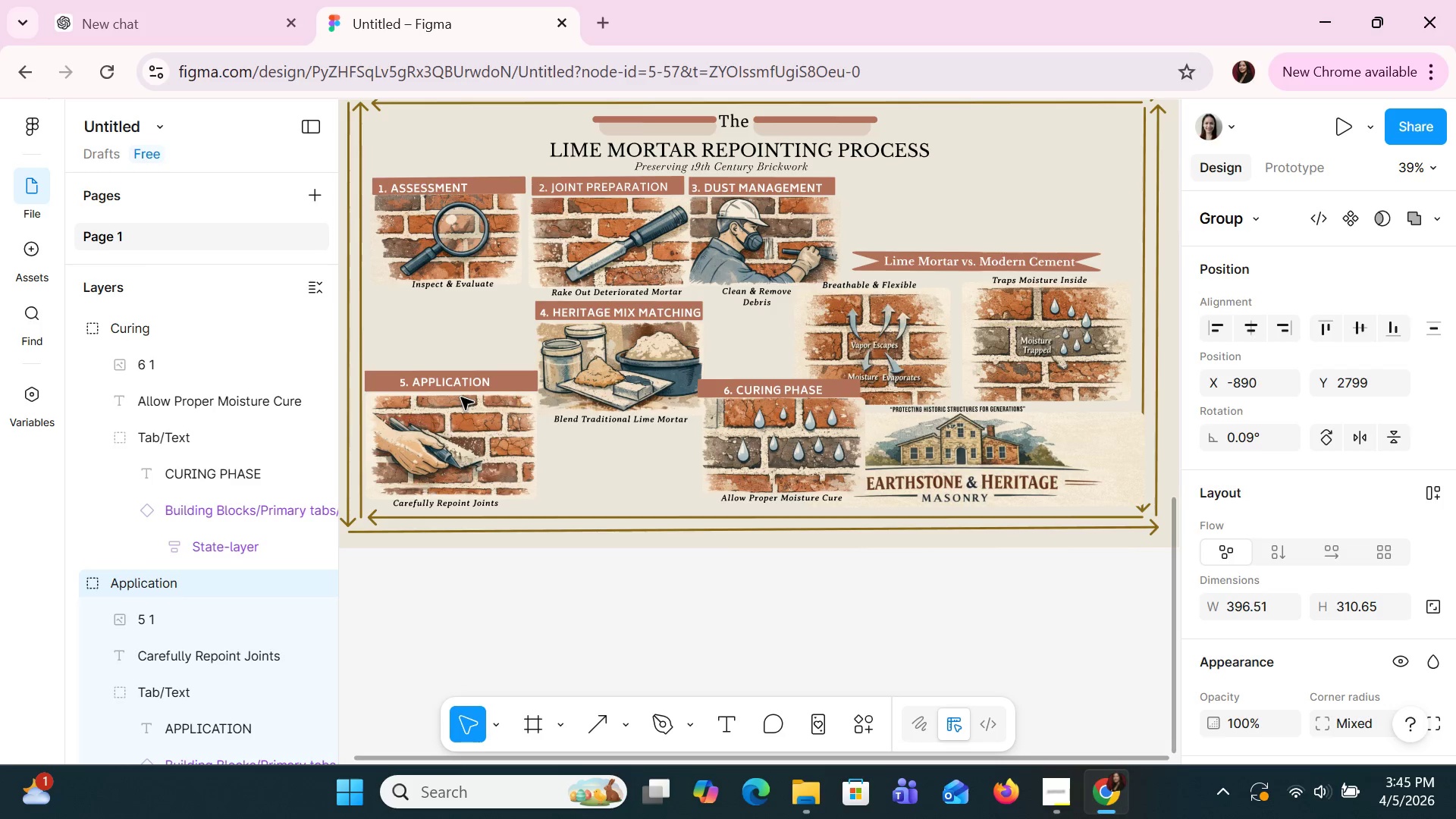 
key(ArrowDown)
 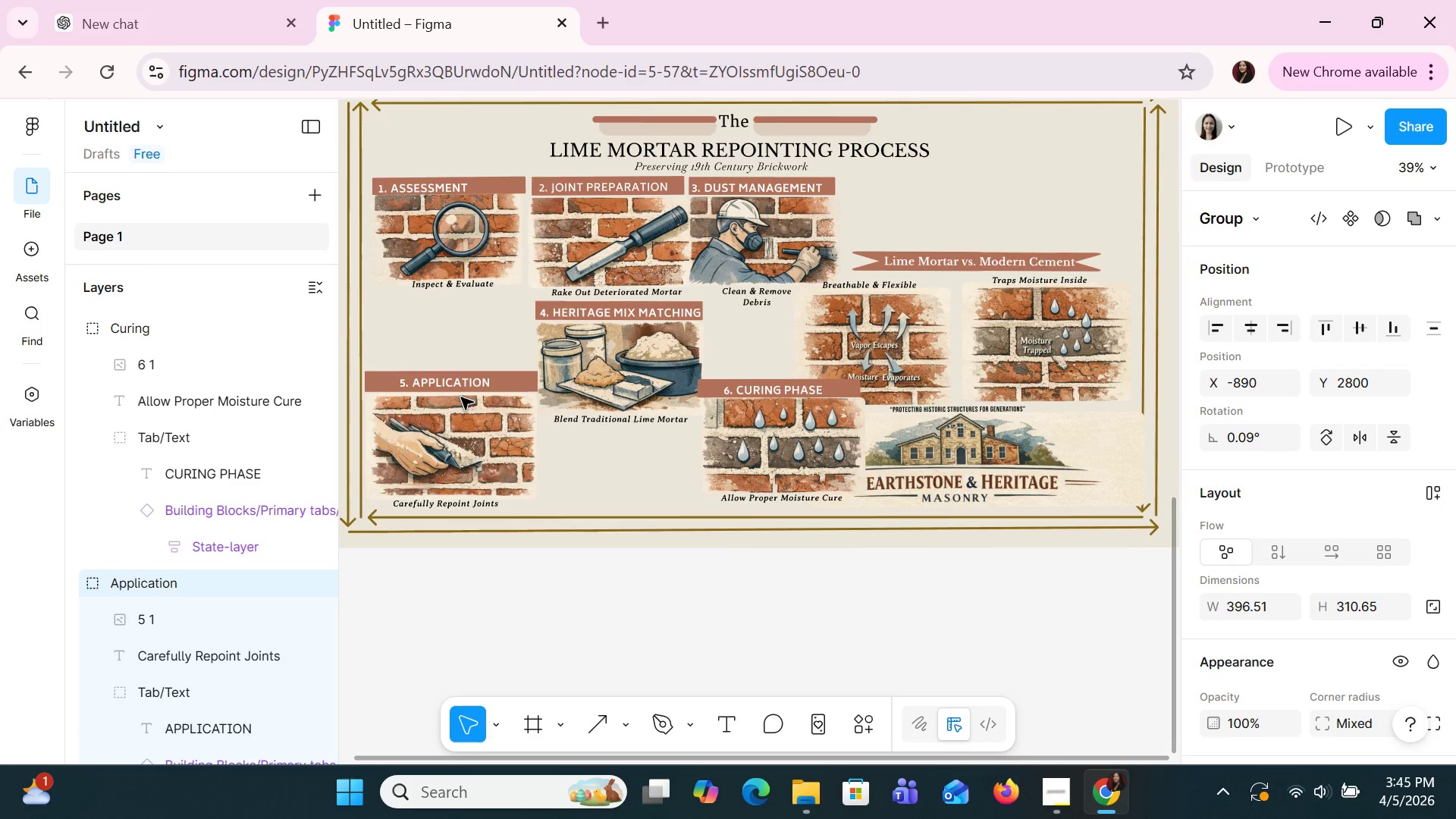 
key(ArrowDown)
 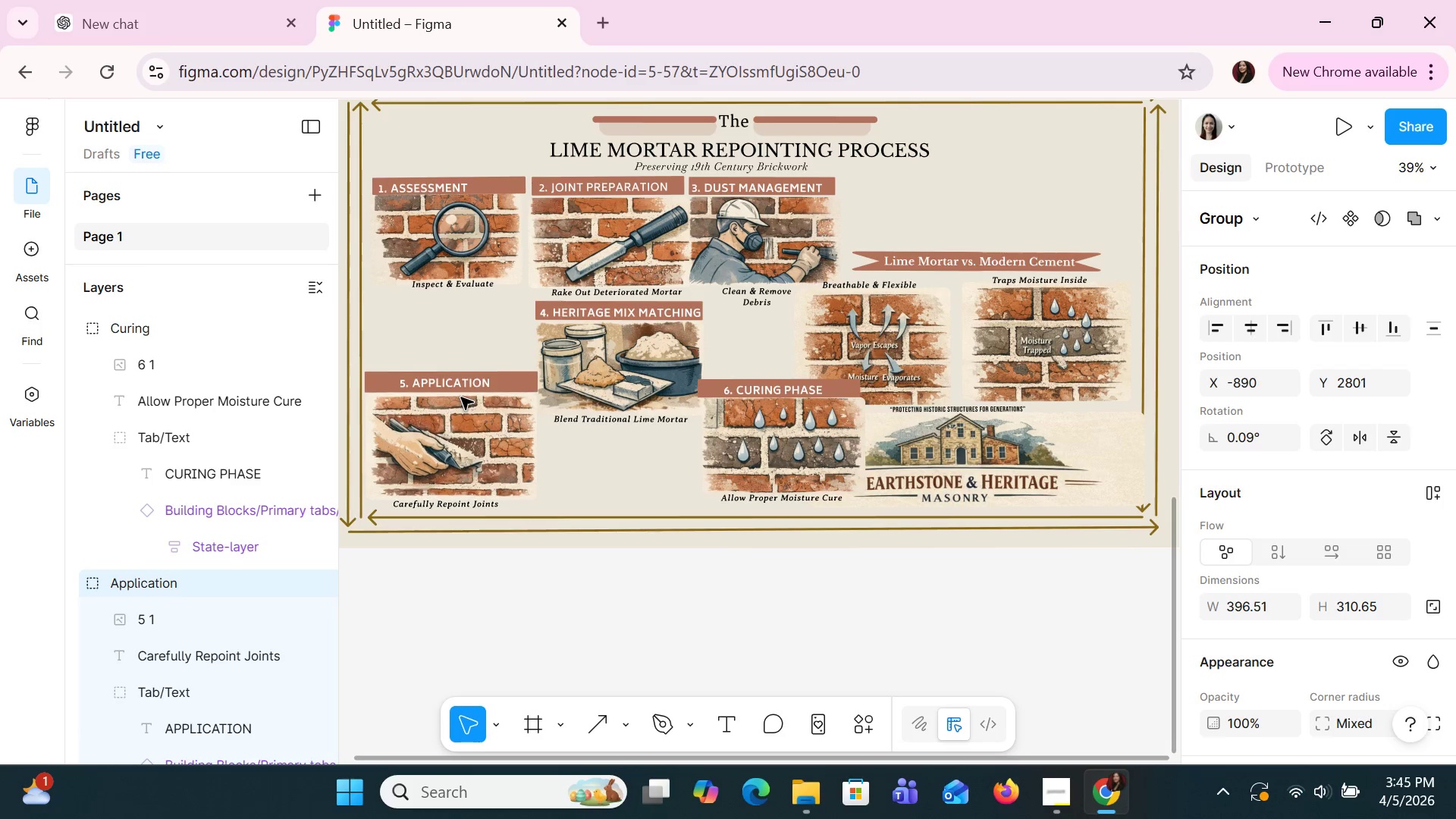 
key(ArrowDown)
 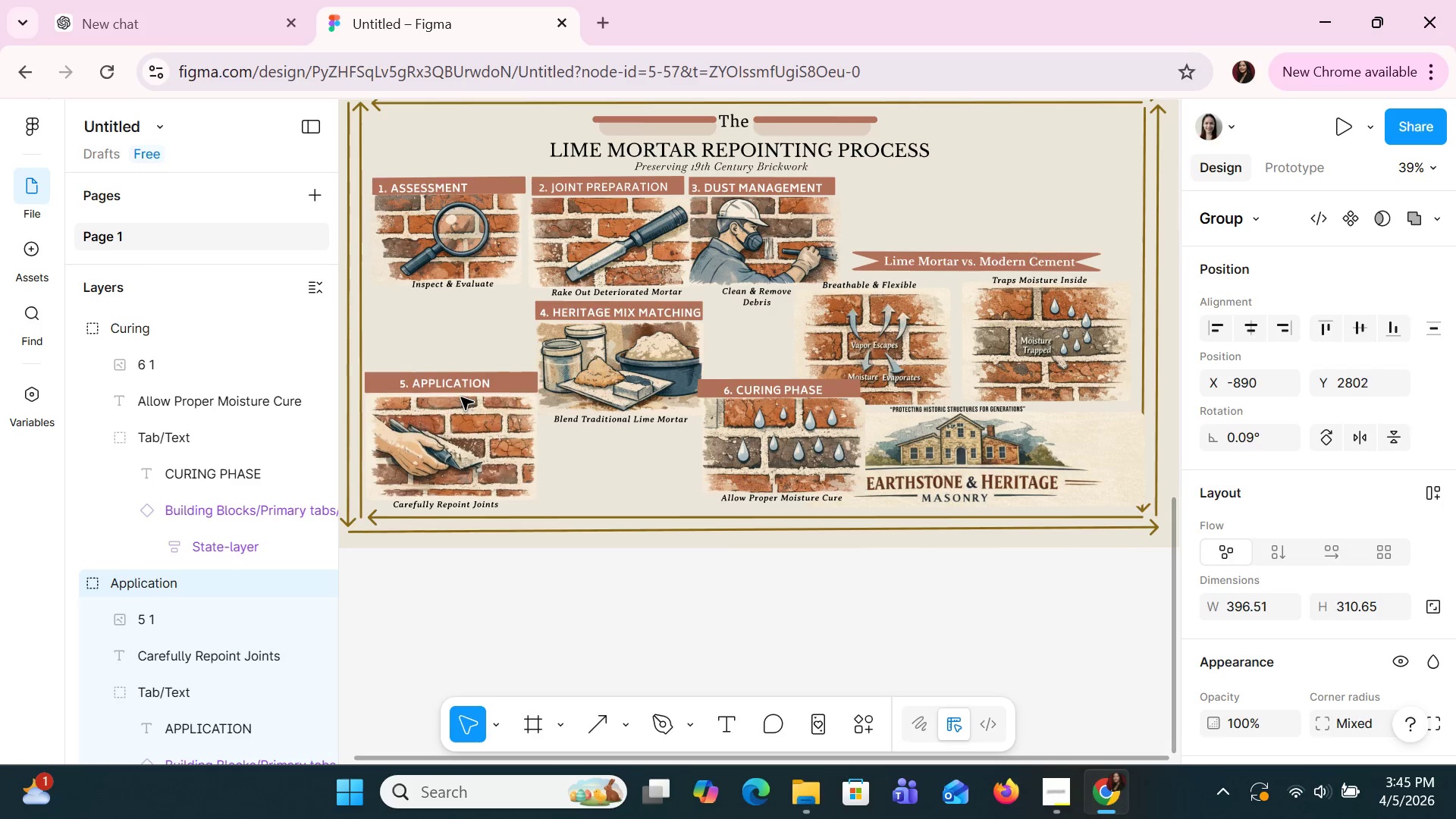 
key(ArrowDown)
 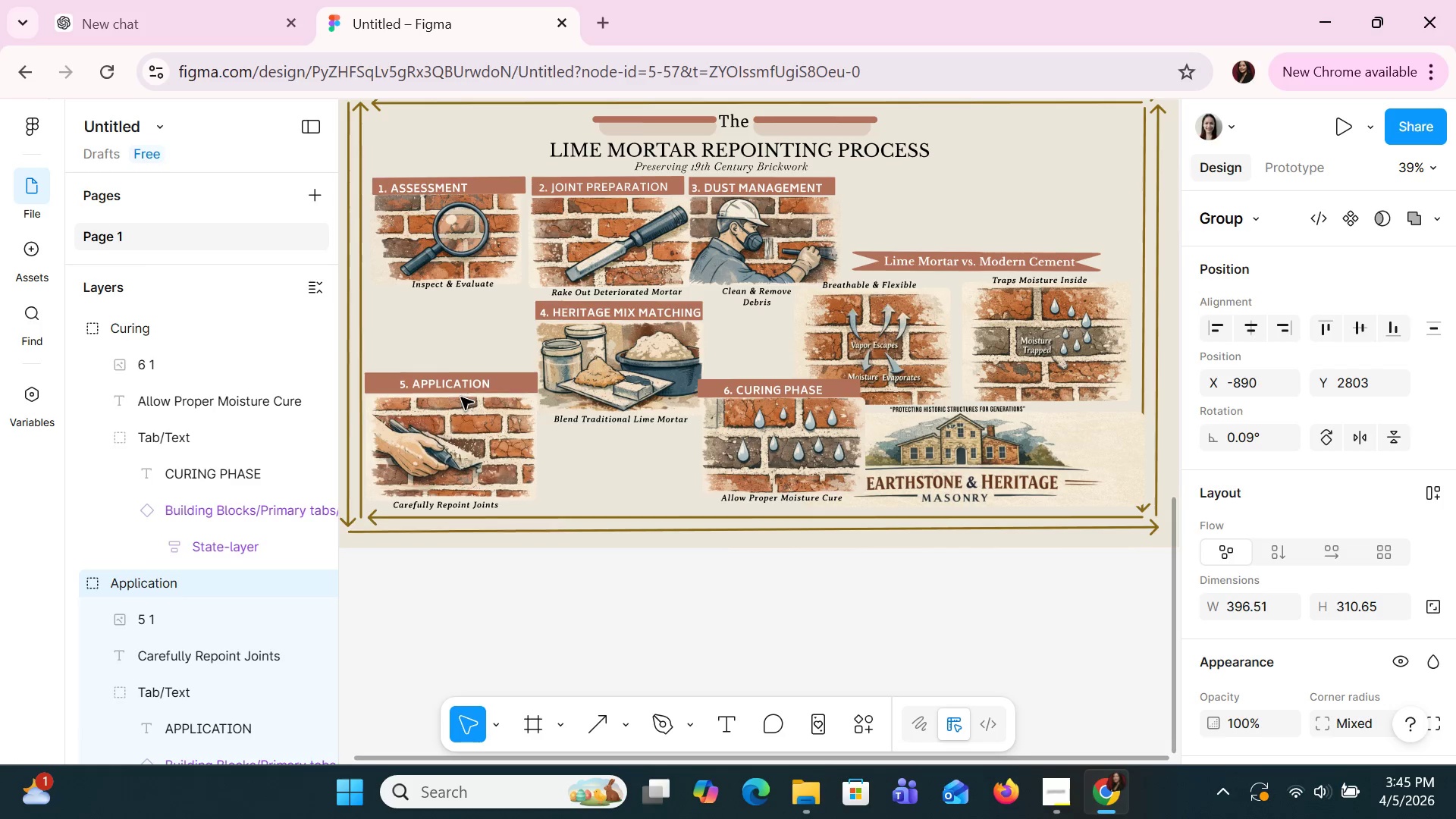 
key(ArrowDown)
 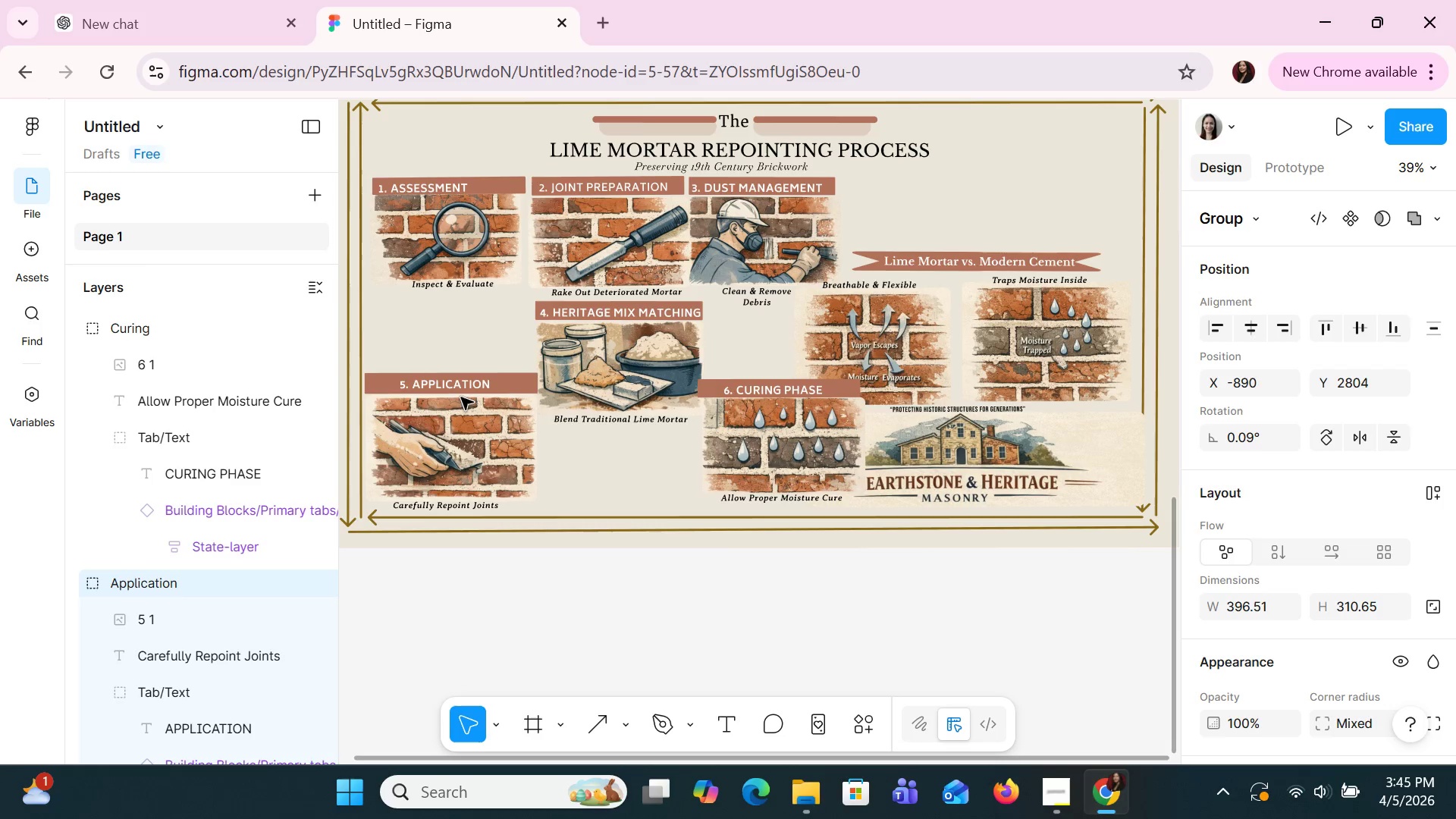 
key(ArrowDown)
 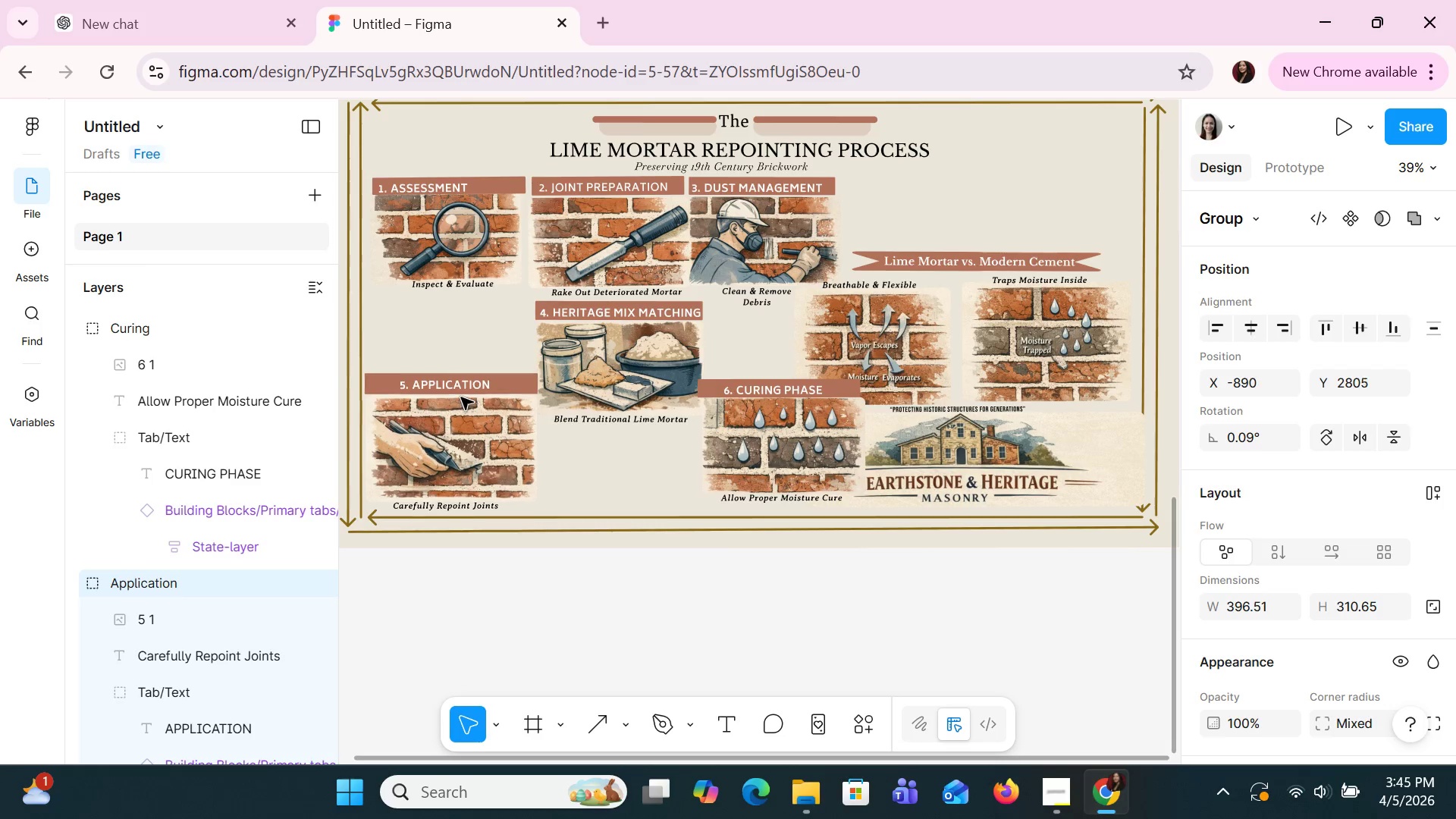 
key(ArrowDown)
 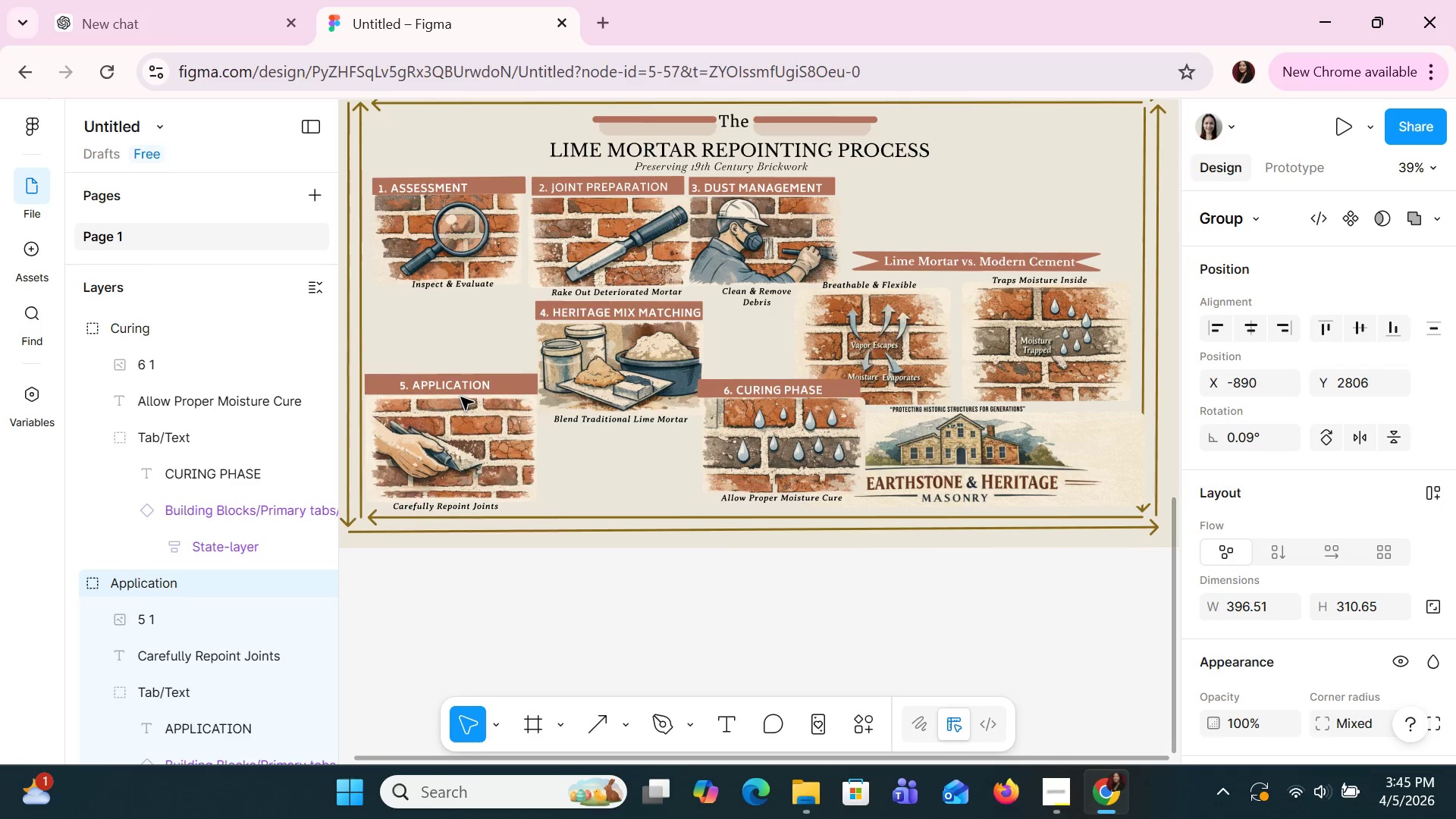 
key(ArrowDown)
 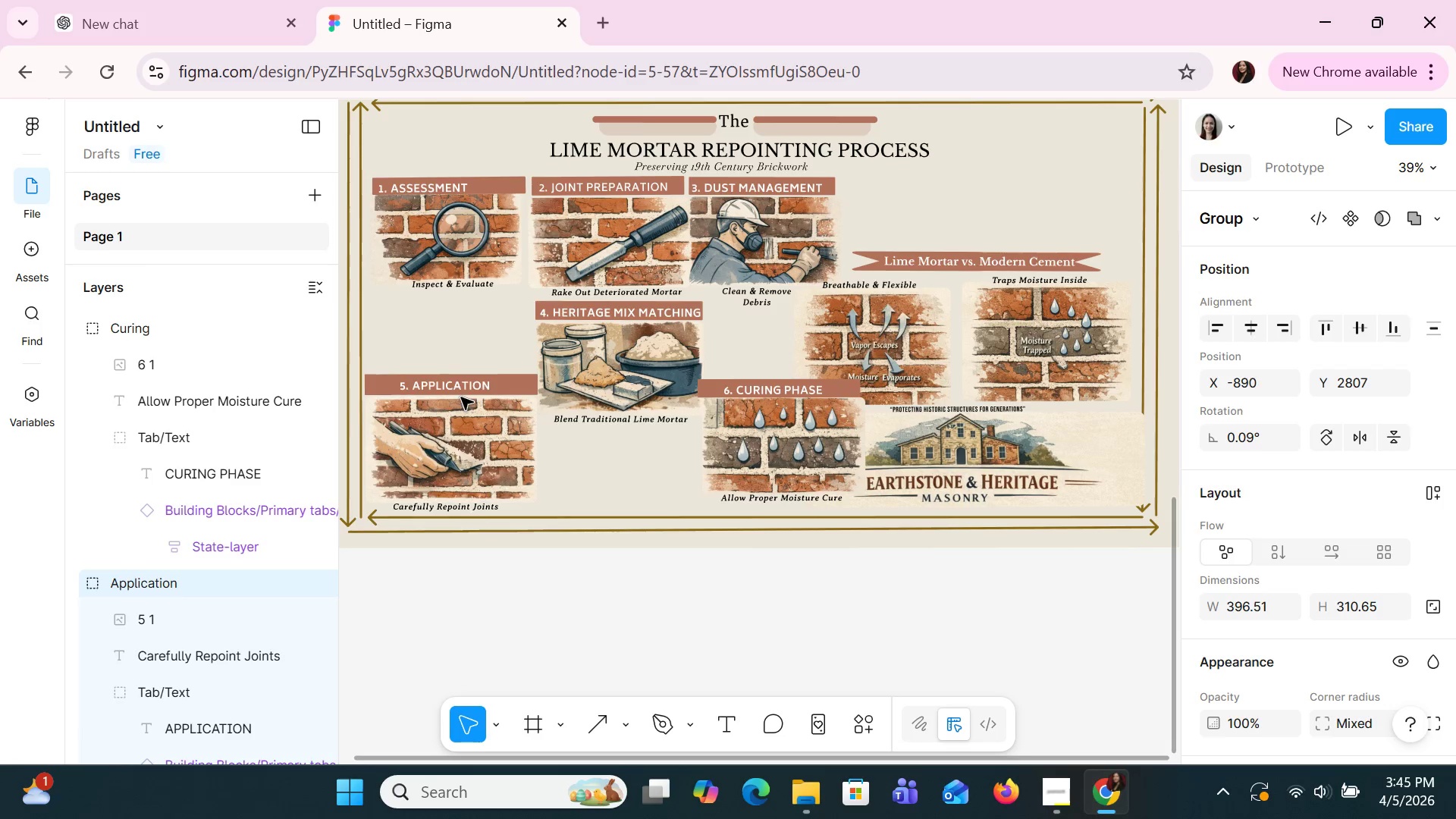 
key(ArrowDown)
 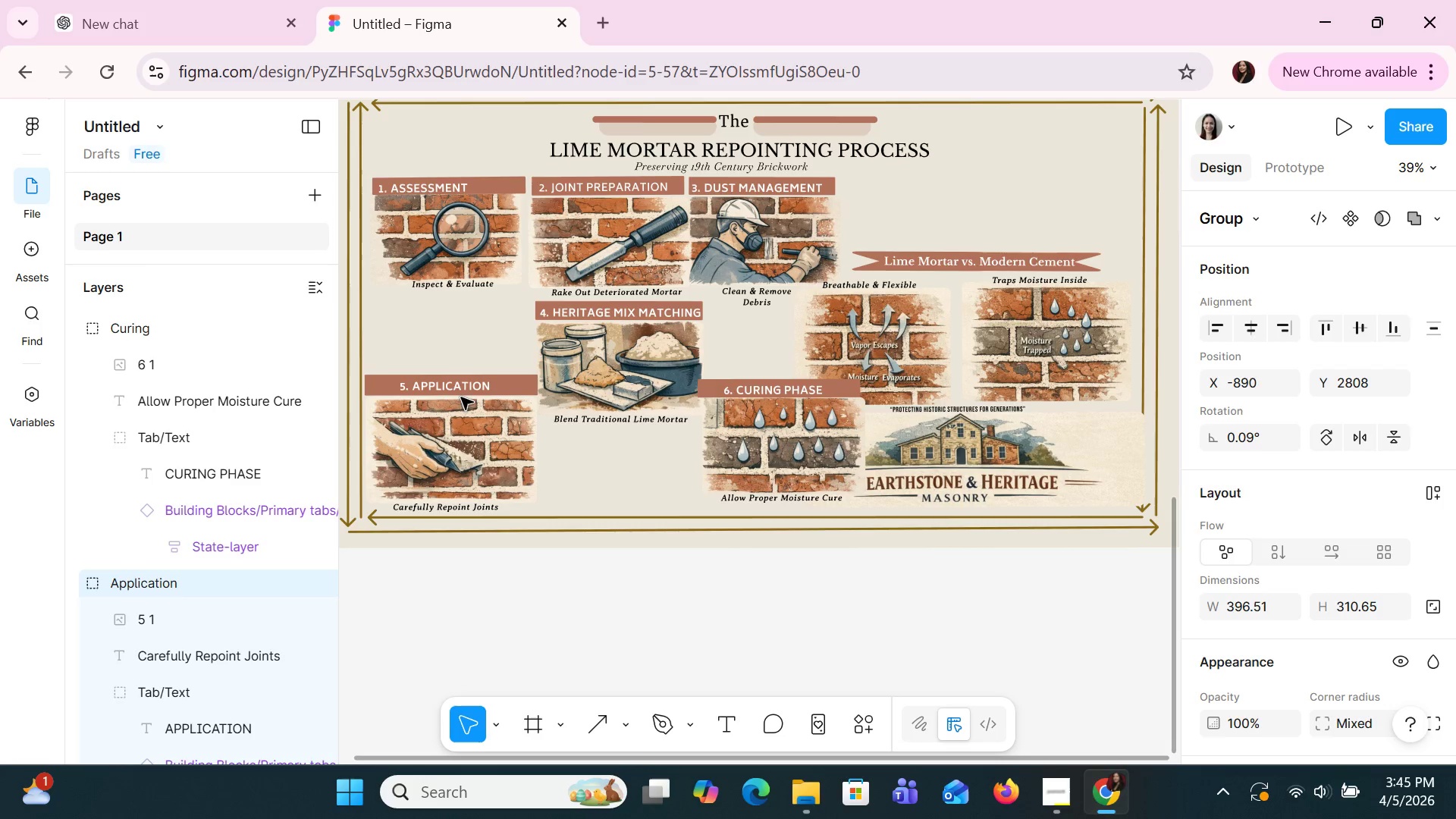 
key(ArrowDown)
 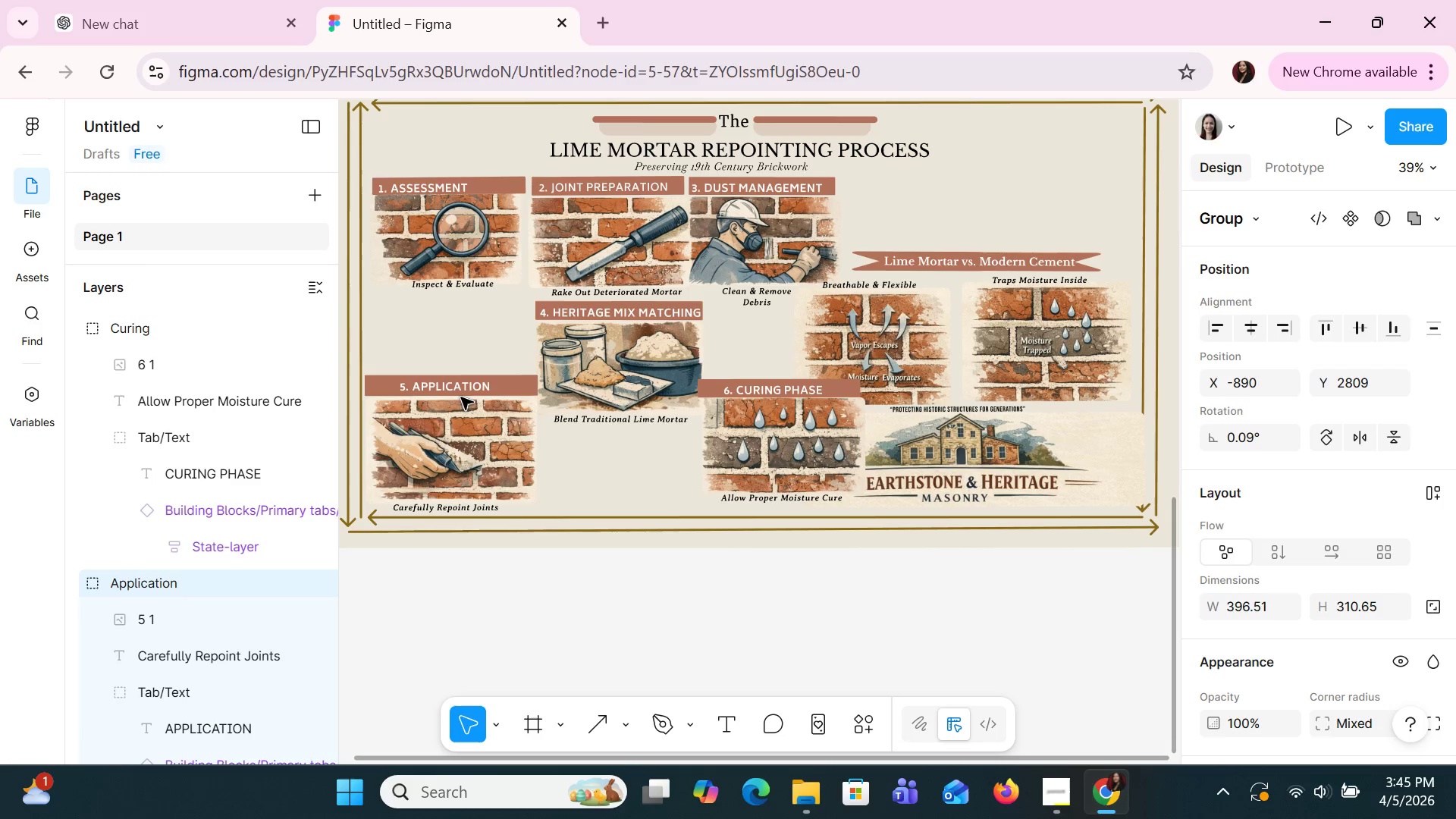 
key(ArrowDown)
 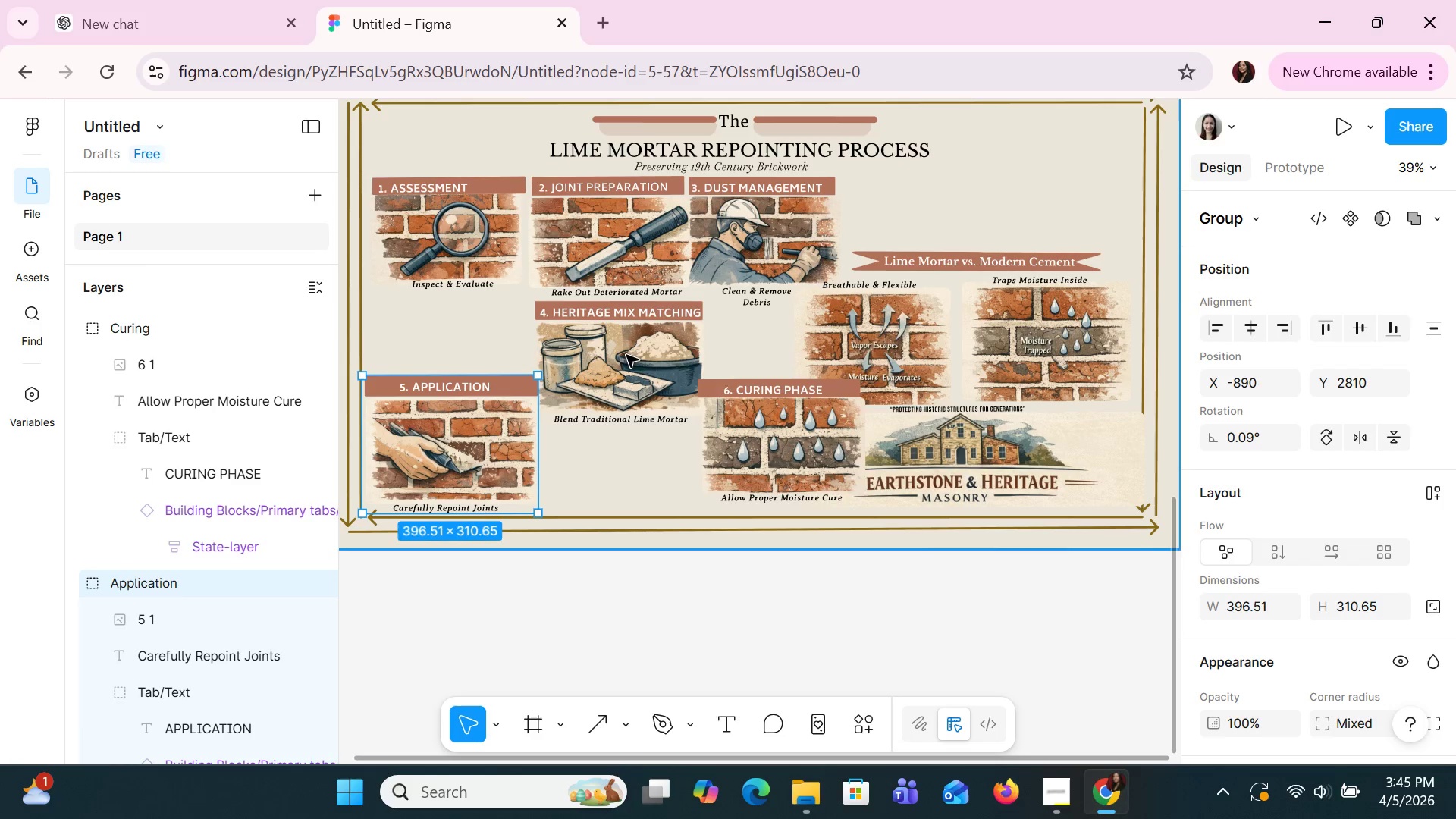 
left_click([667, 369])
 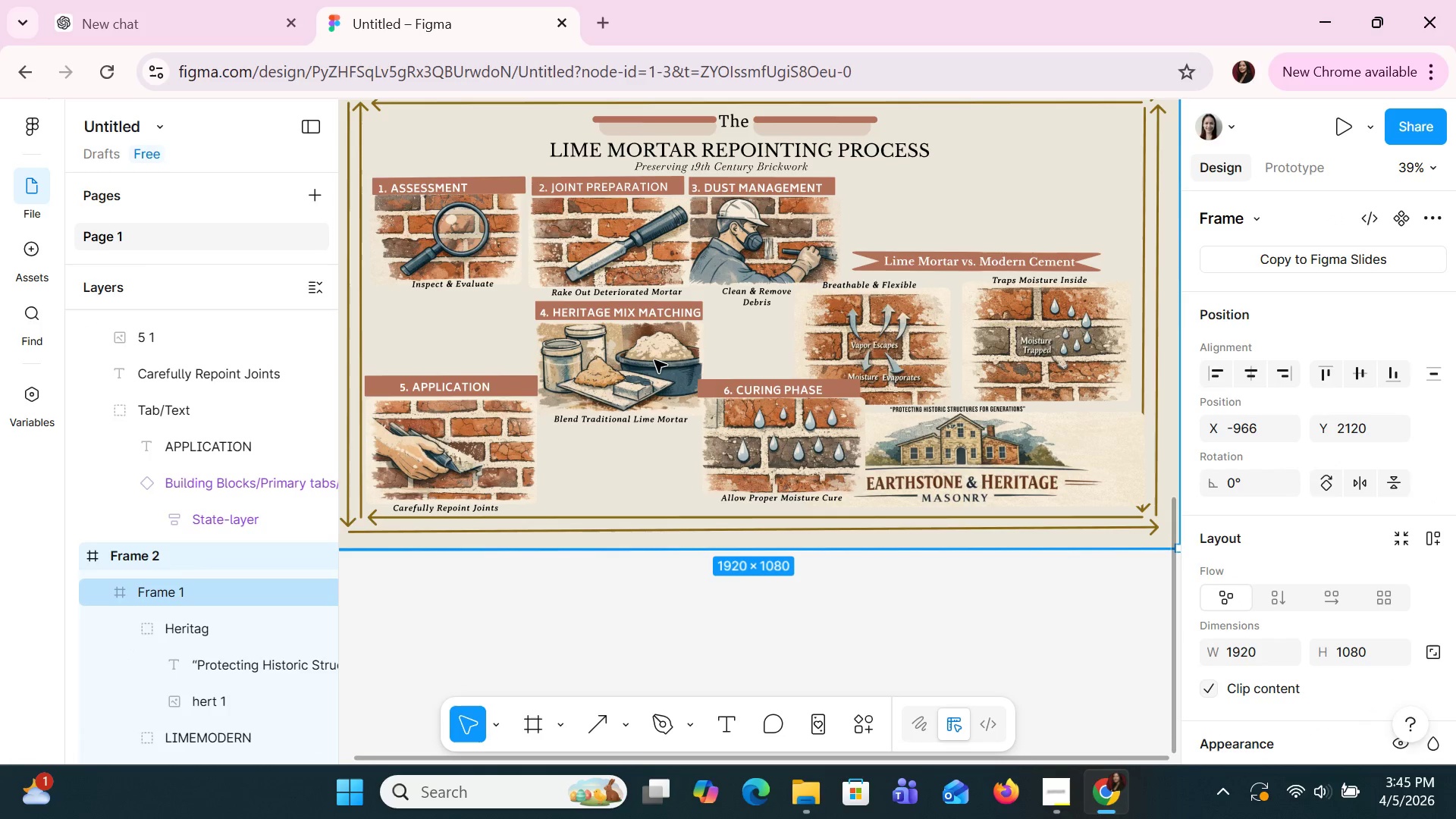 
left_click_drag(start_coordinate=[650, 354], to_coordinate=[499, 351])
 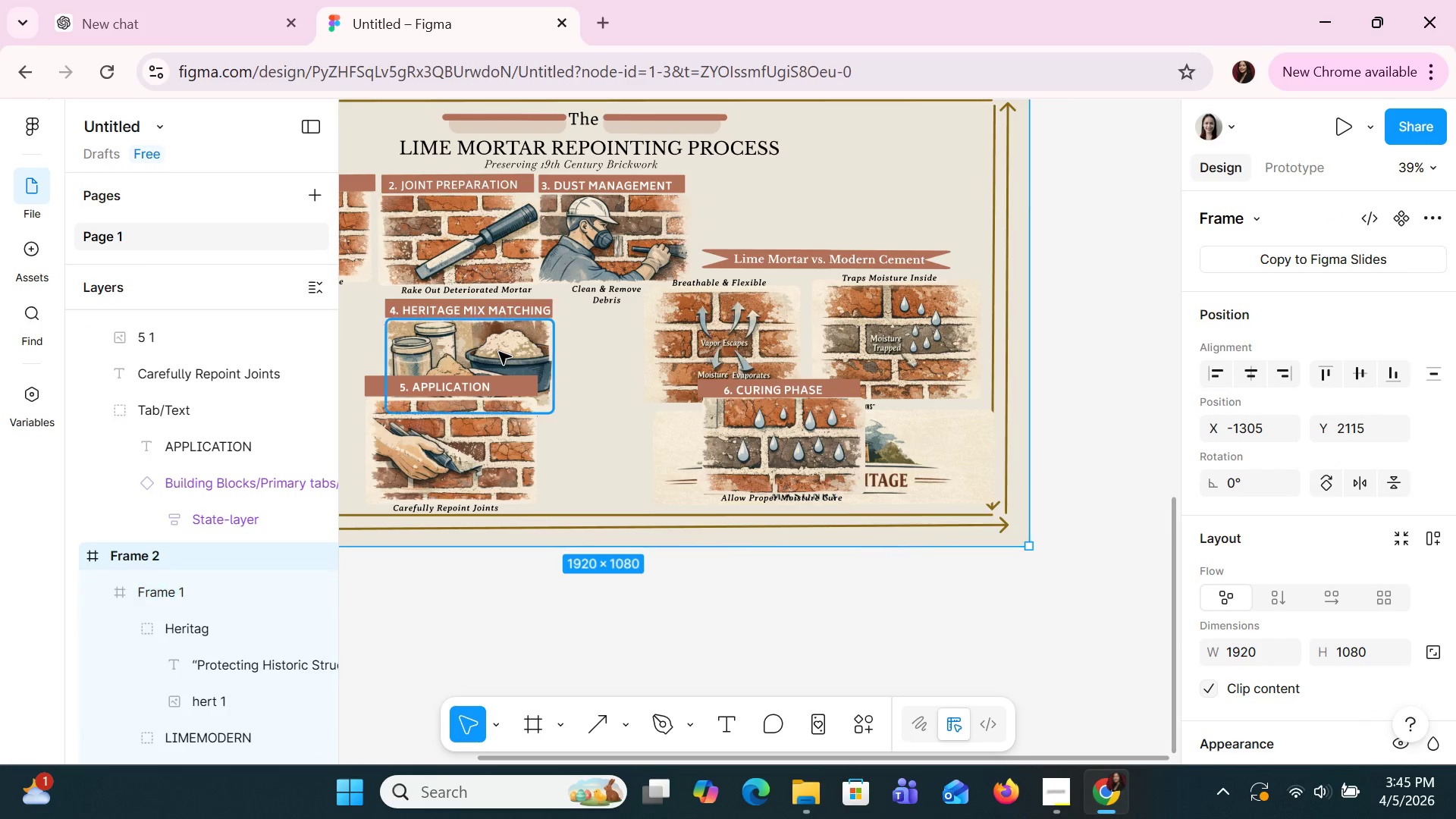 
hold_key(key=ControlLeft, duration=0.77)
 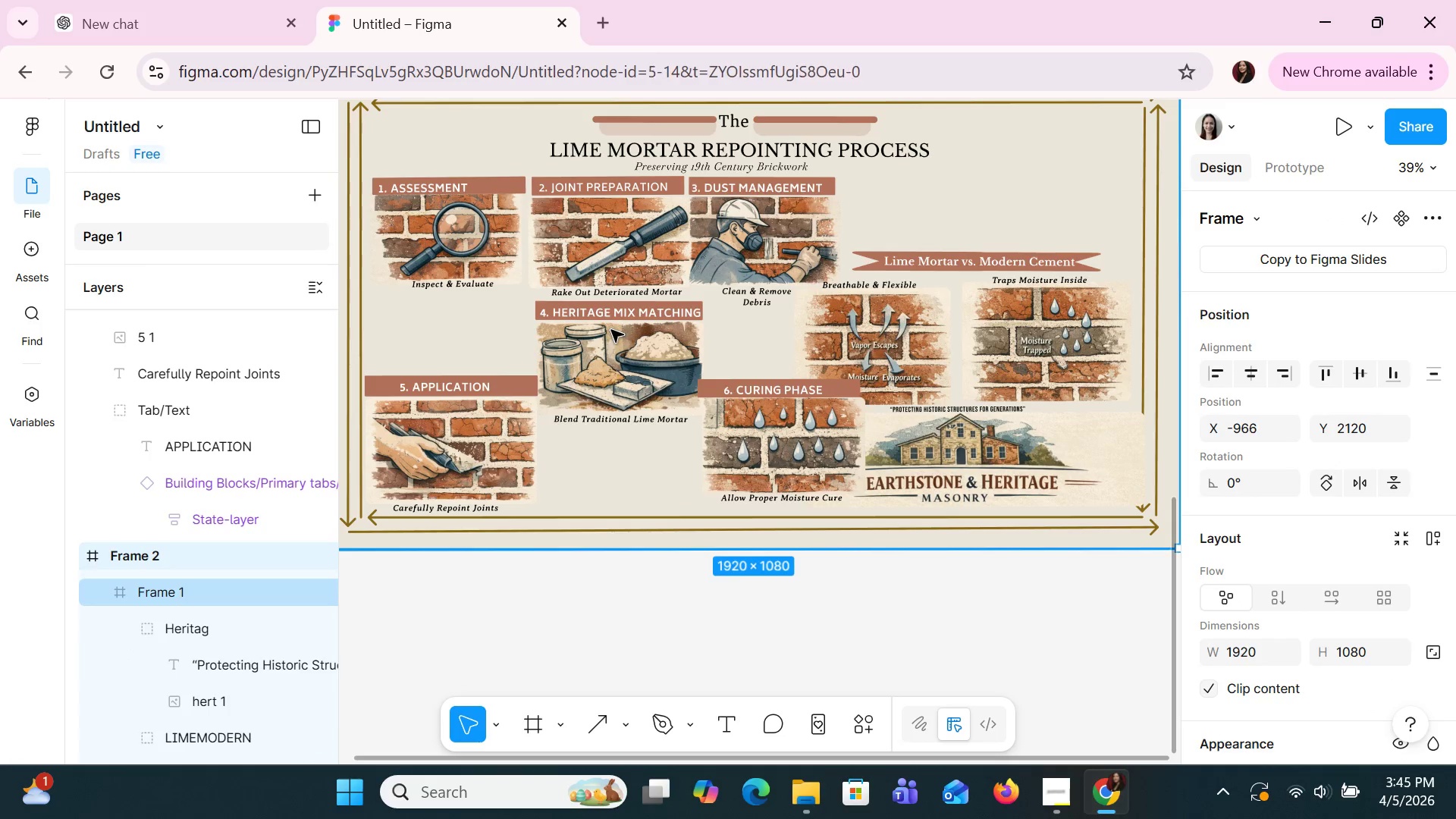 
hold_key(key=Z, duration=0.36)
 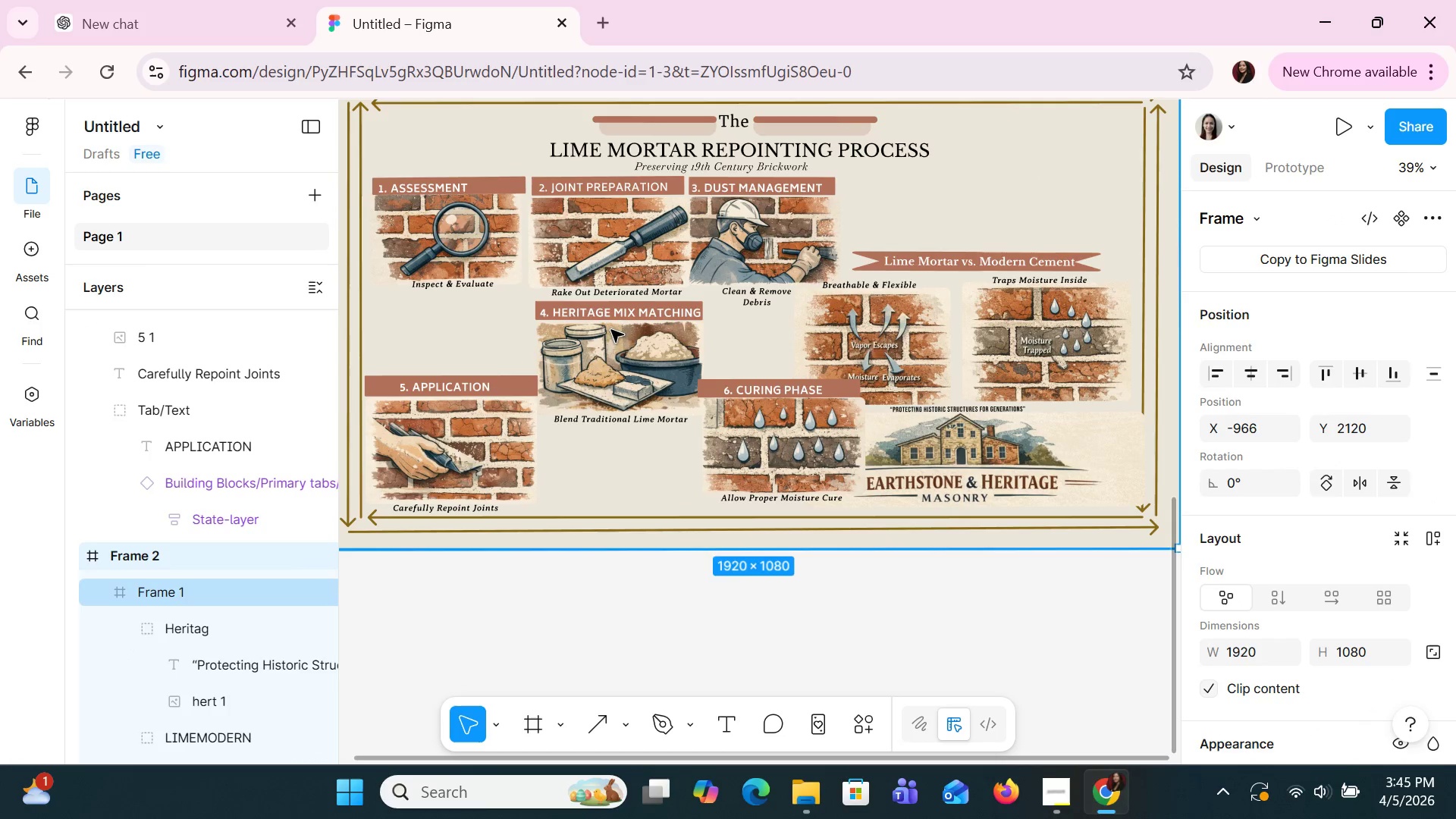 
left_click([611, 330])
 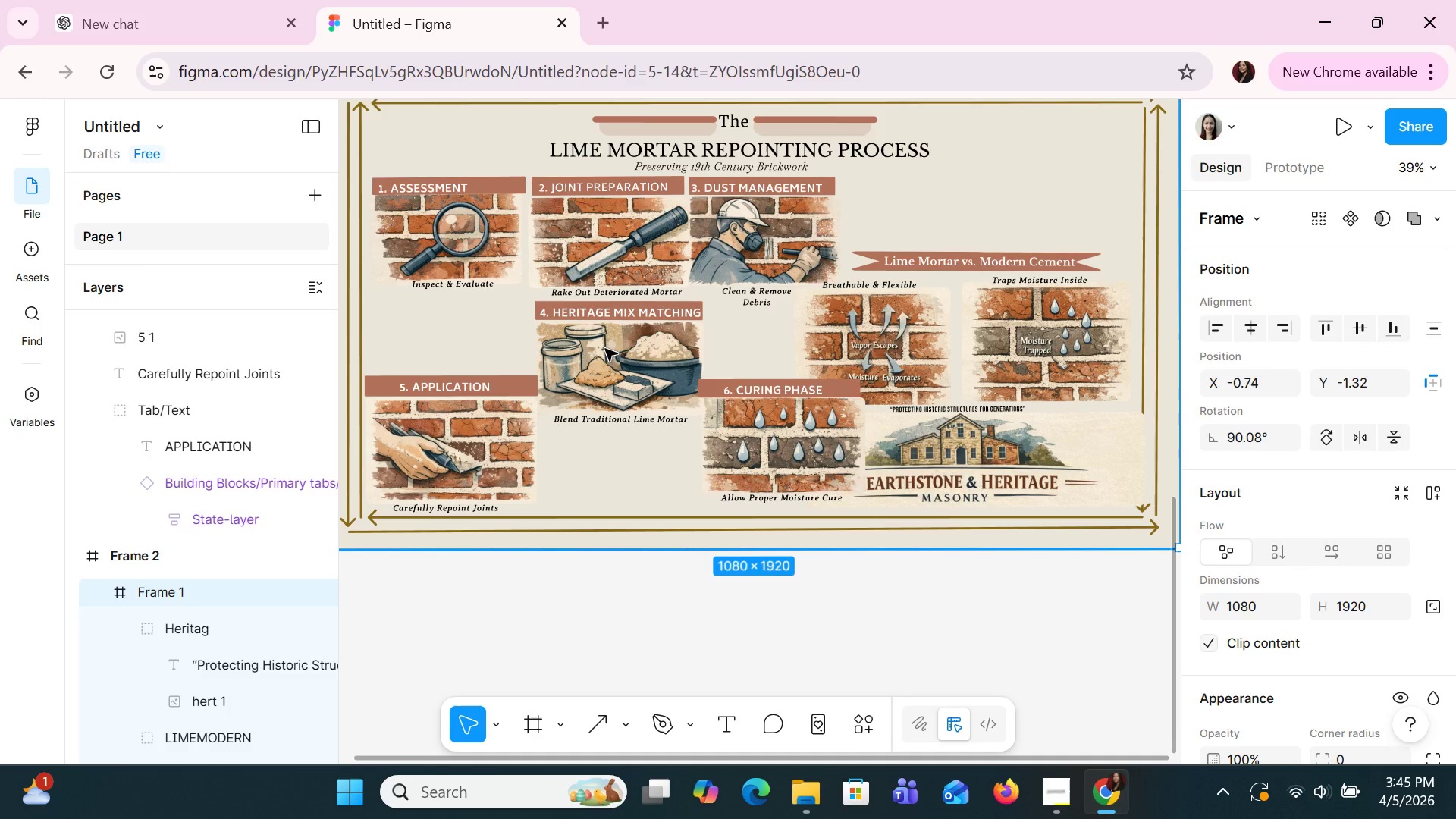 
double_click([605, 349])
 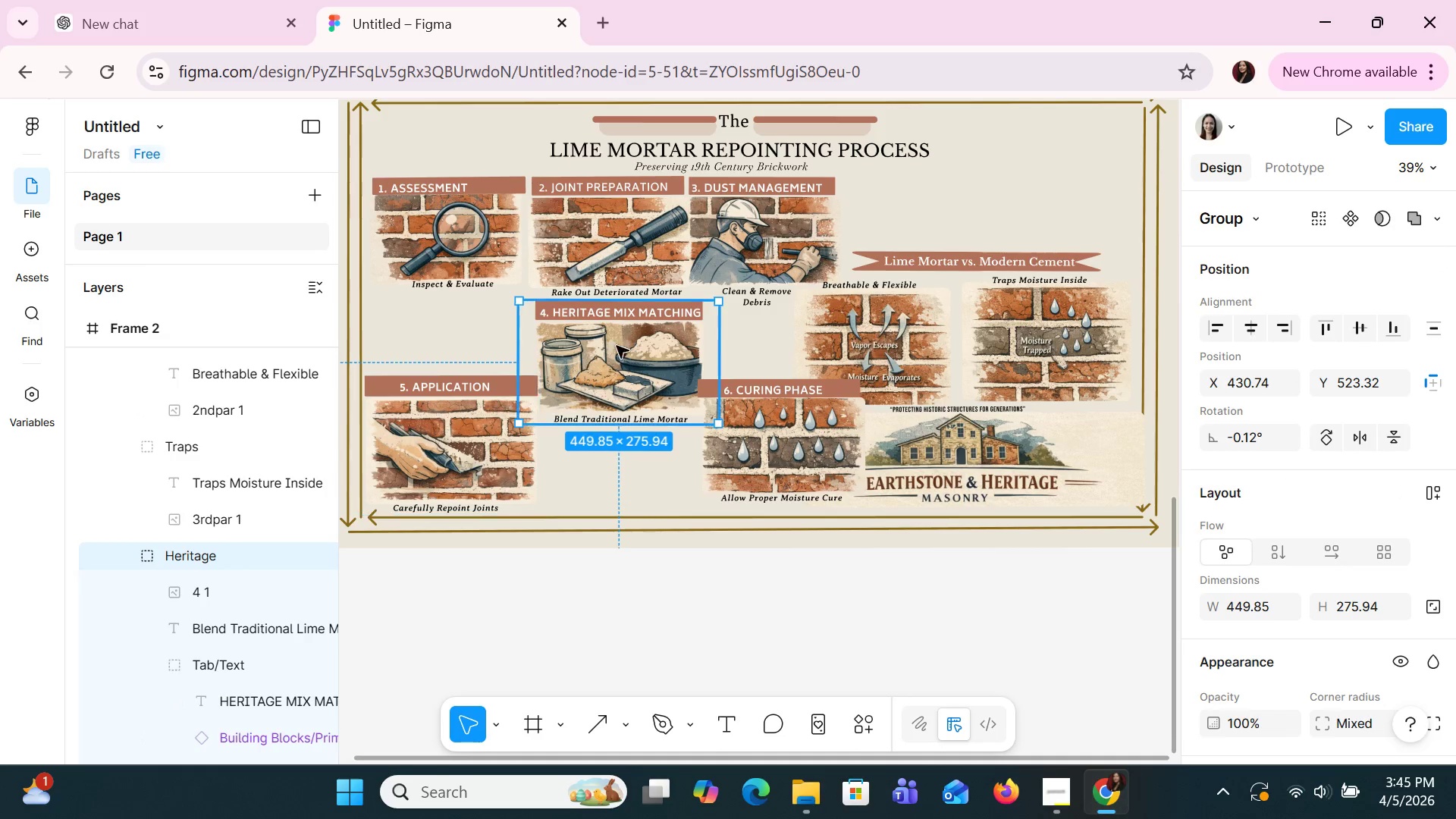 
left_click_drag(start_coordinate=[613, 347], to_coordinate=[448, 353])
 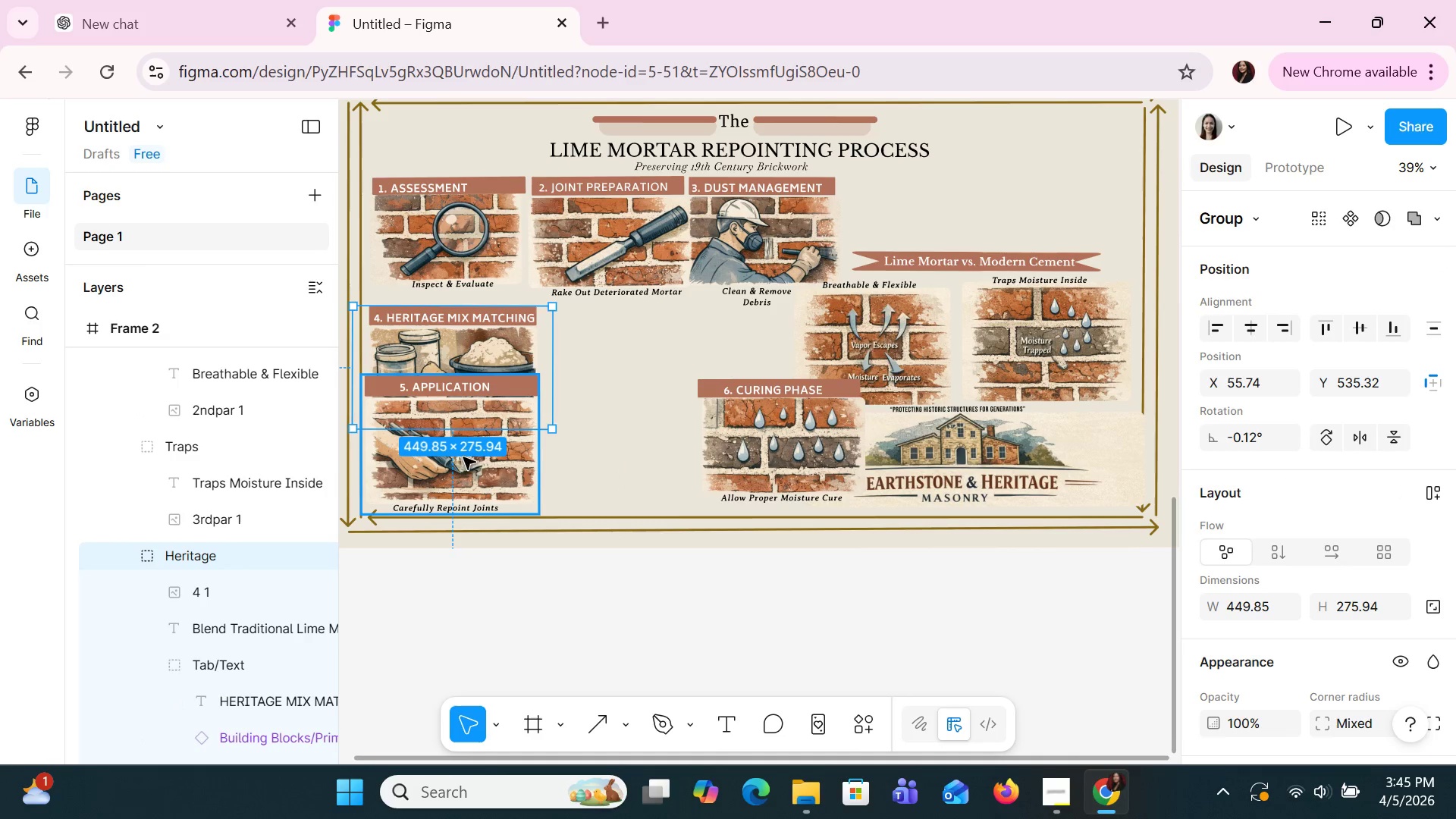 
left_click_drag(start_coordinate=[468, 460], to_coordinate=[650, 388])
 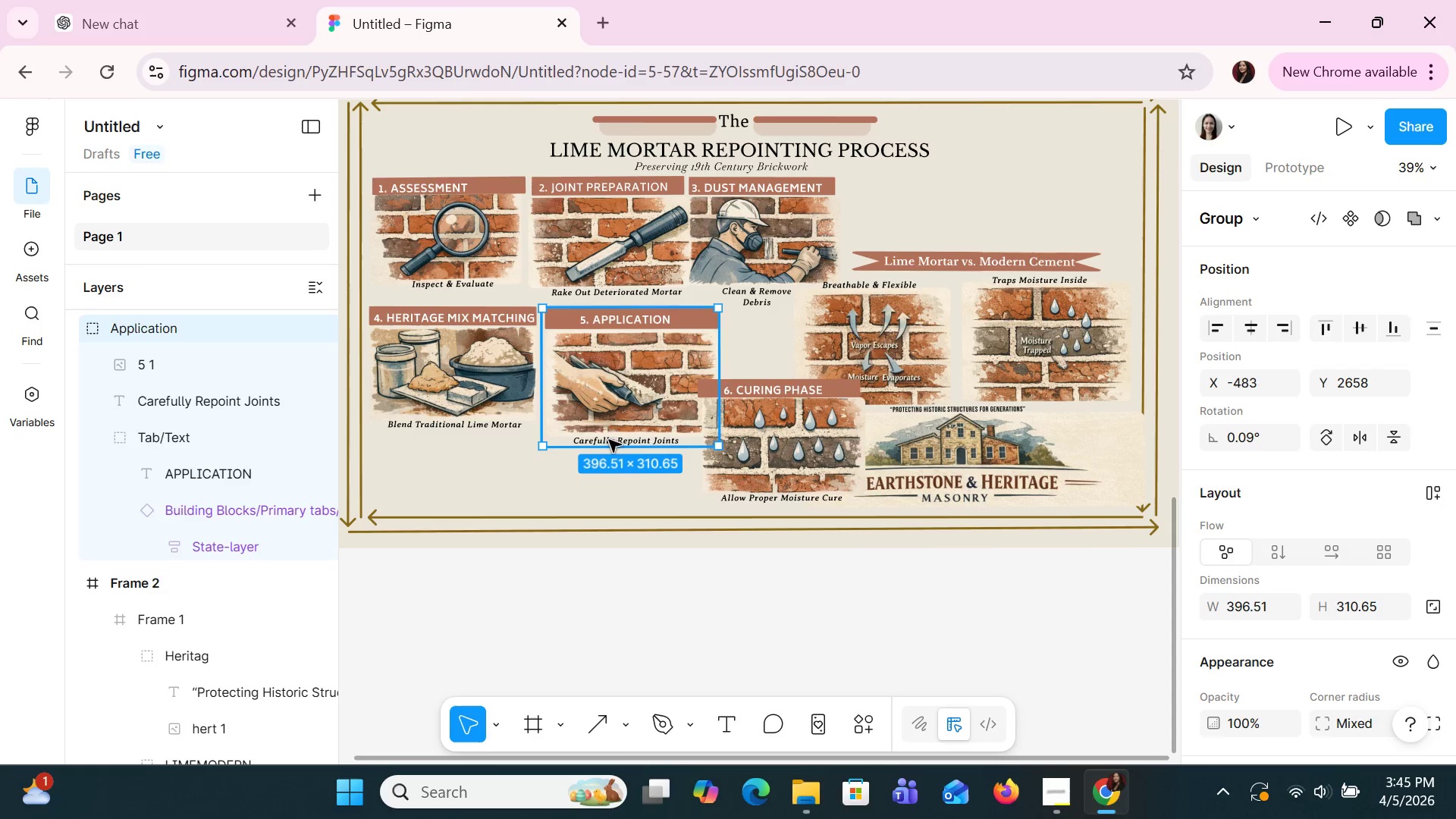 
left_click_drag(start_coordinate=[544, 447], to_coordinate=[538, 445])
 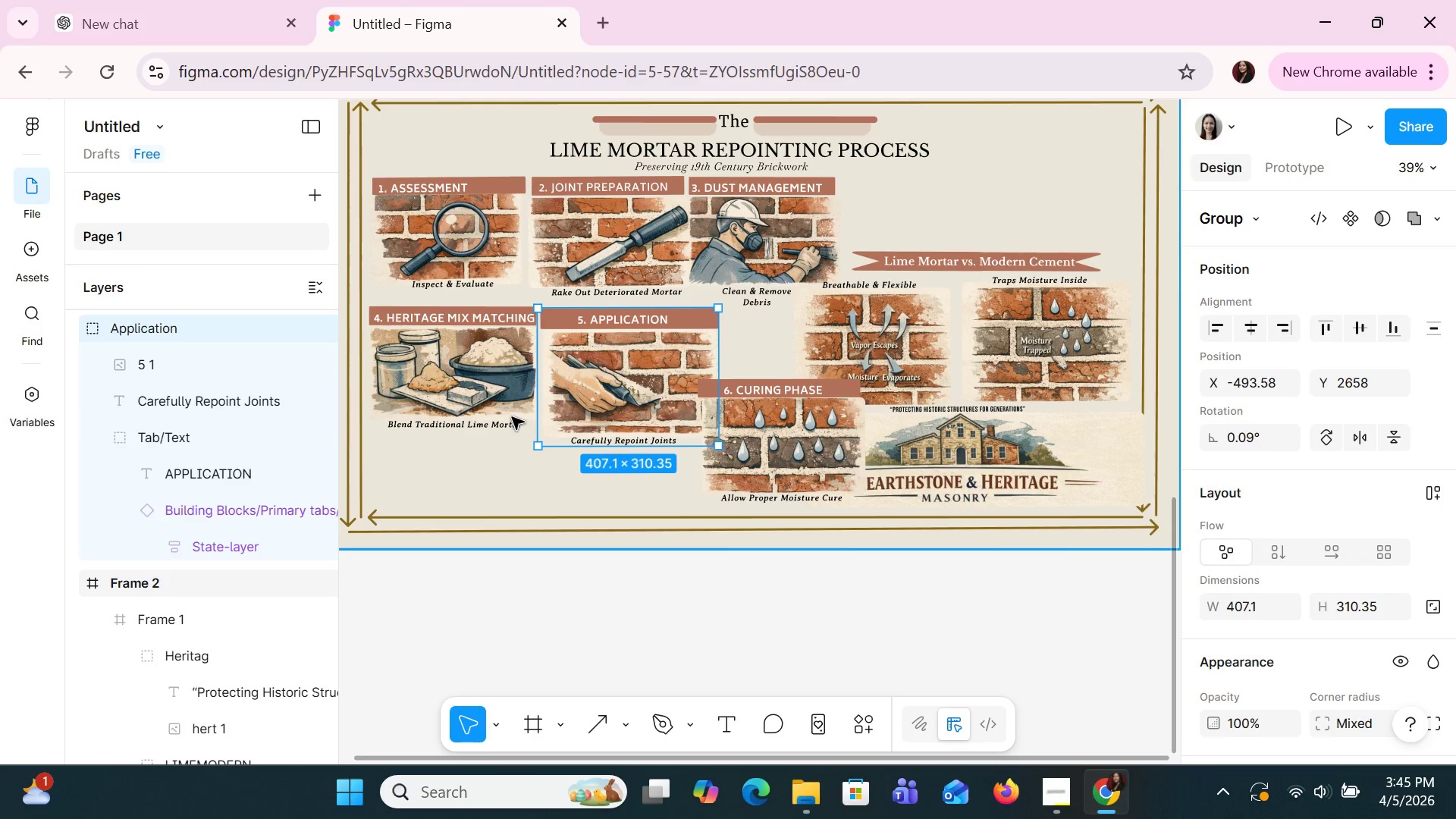 
left_click([512, 417])
 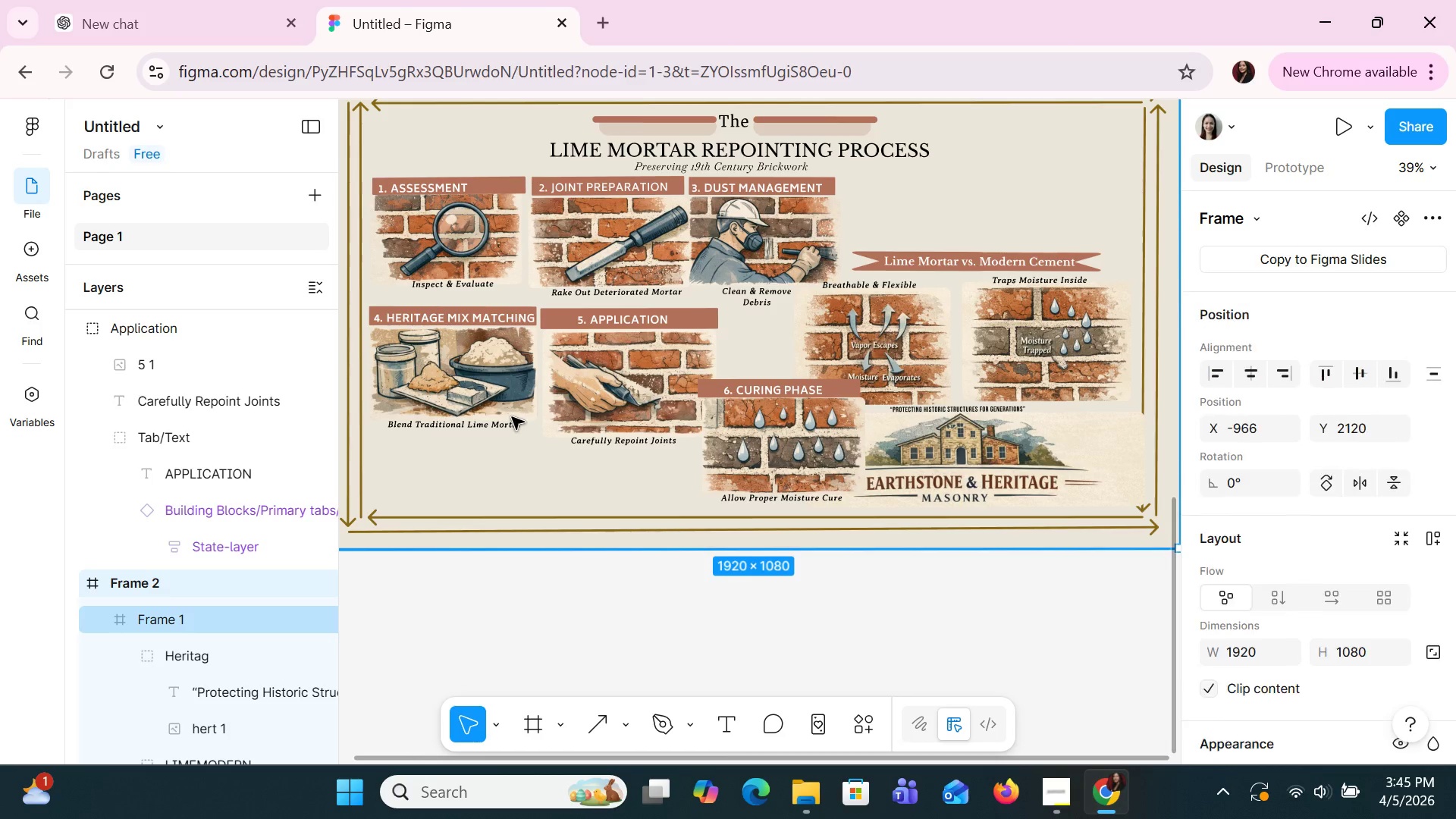 
left_click([513, 417])
 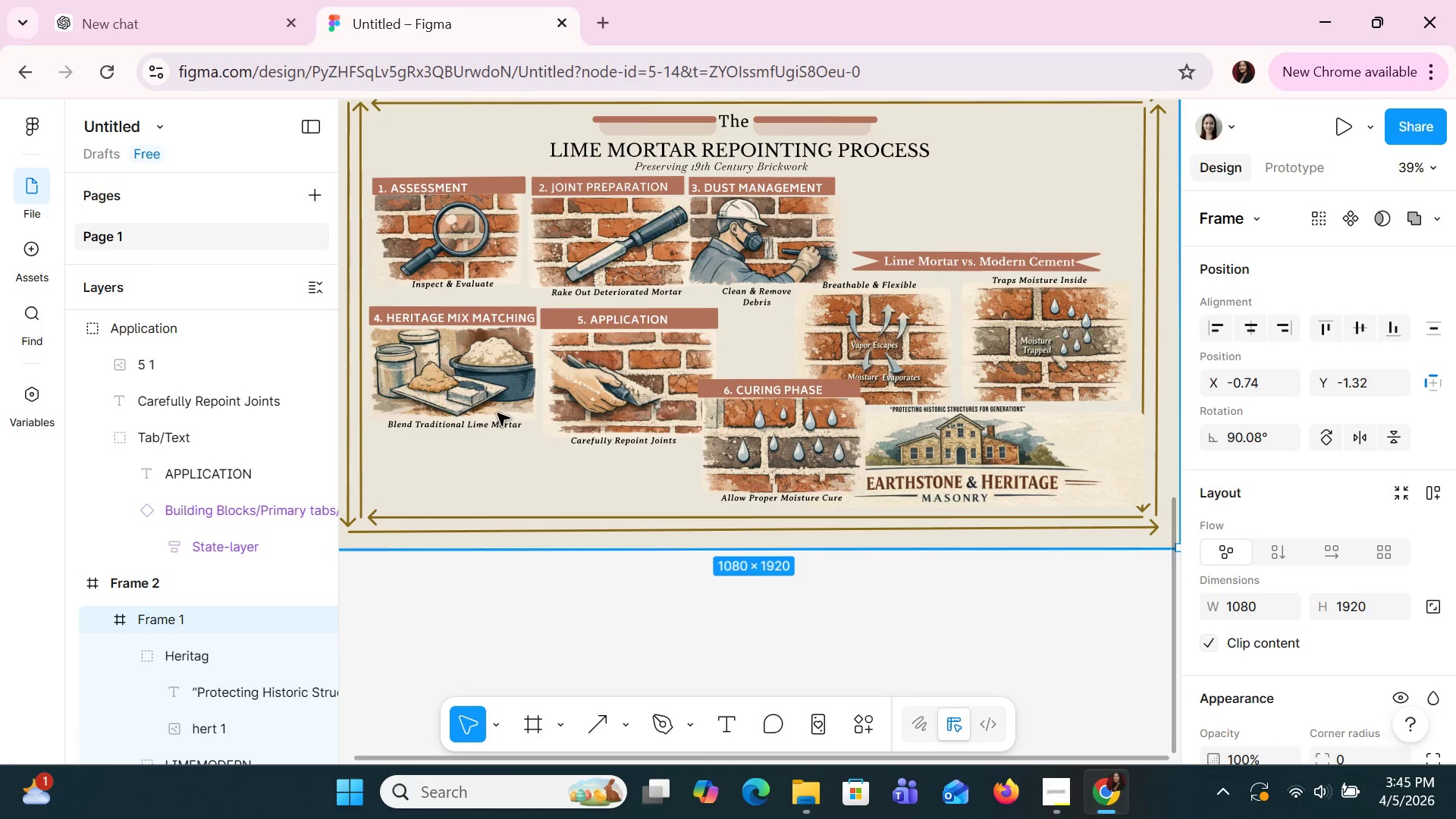 
left_click([497, 413])
 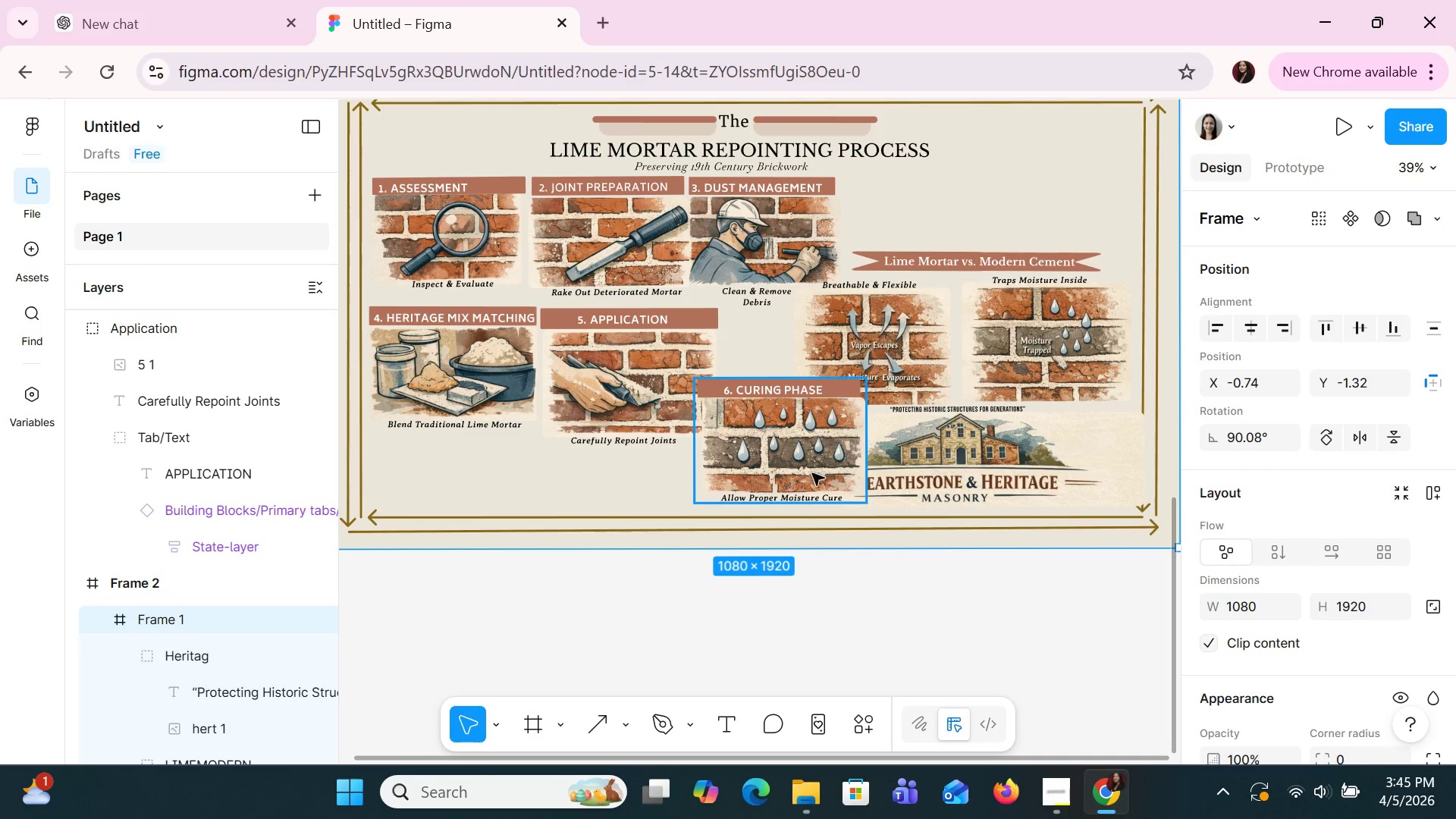 
left_click_drag(start_coordinate=[797, 462], to_coordinate=[560, 488])
 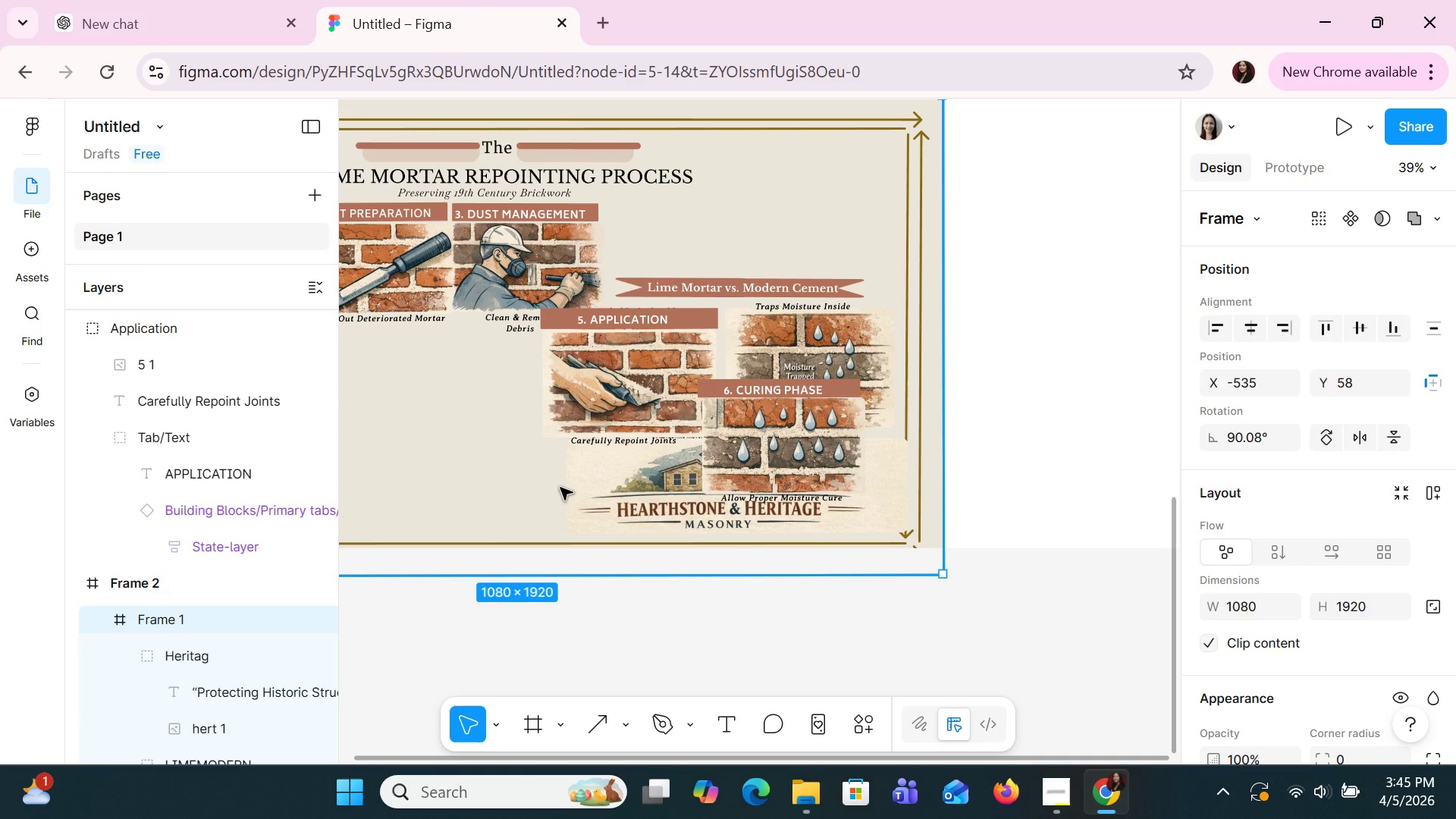 
key(Control+Z)
 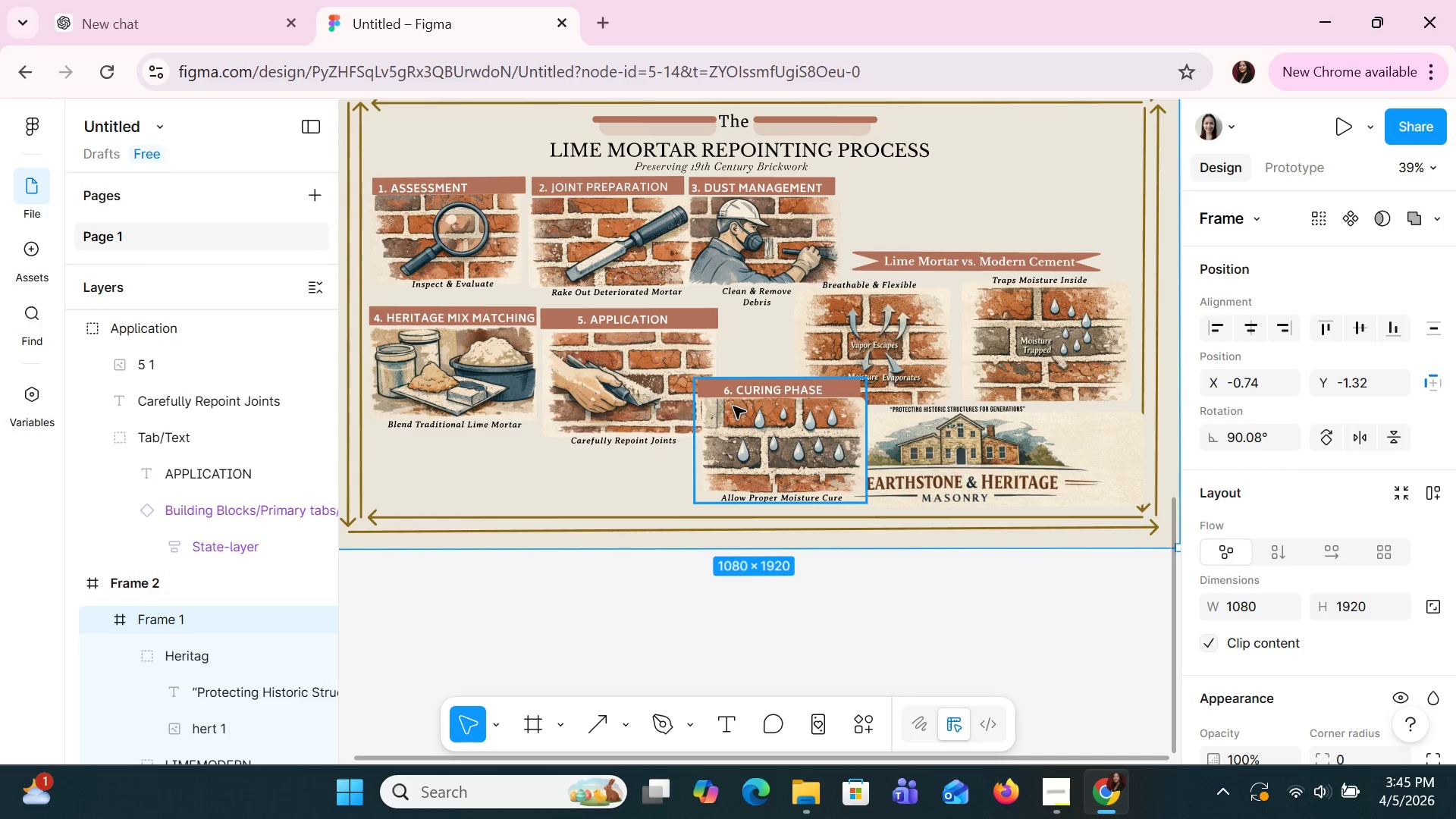 
left_click_drag(start_coordinate=[733, 406], to_coordinate=[498, 421])
 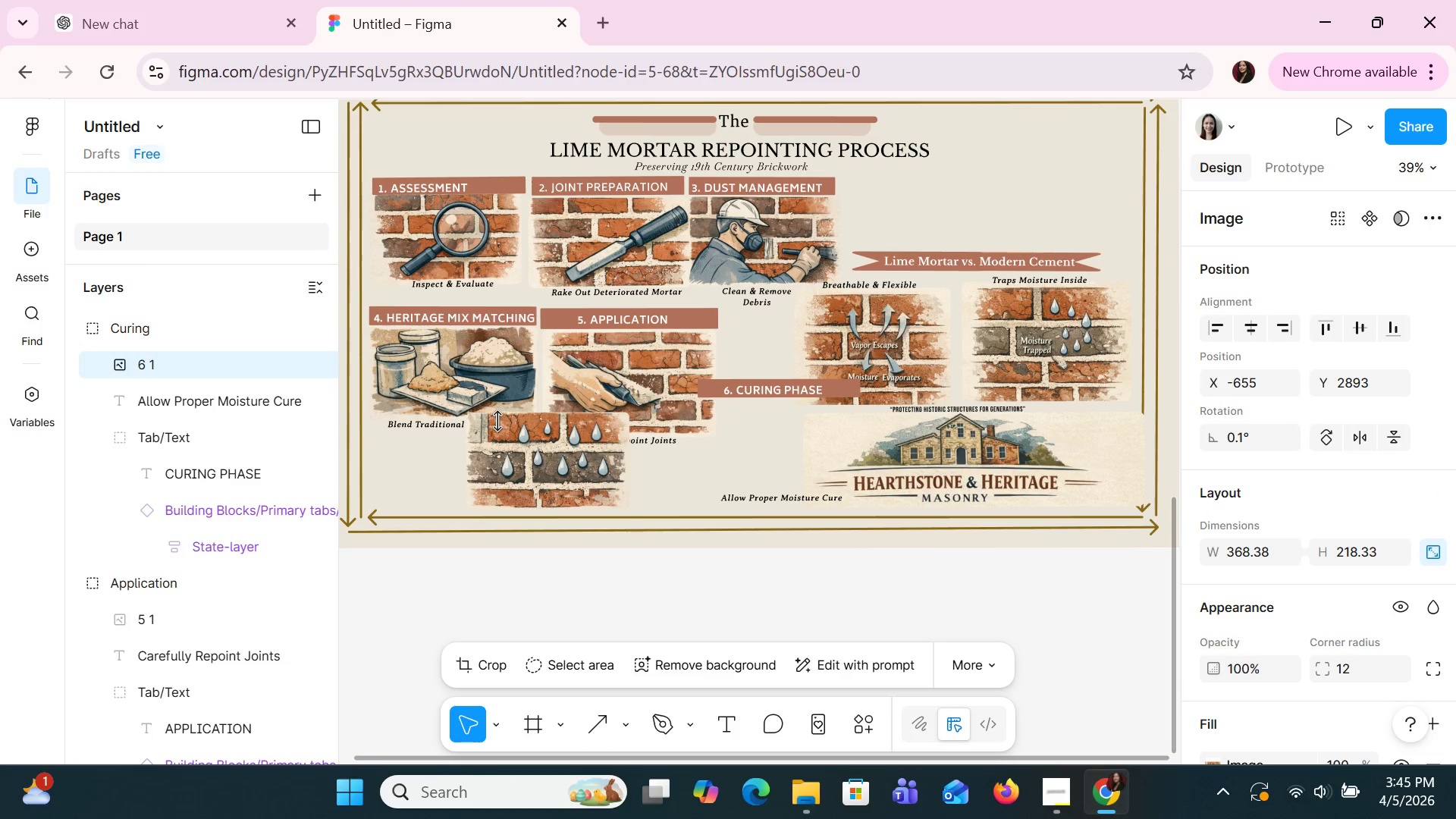 
key(Control+Z)
 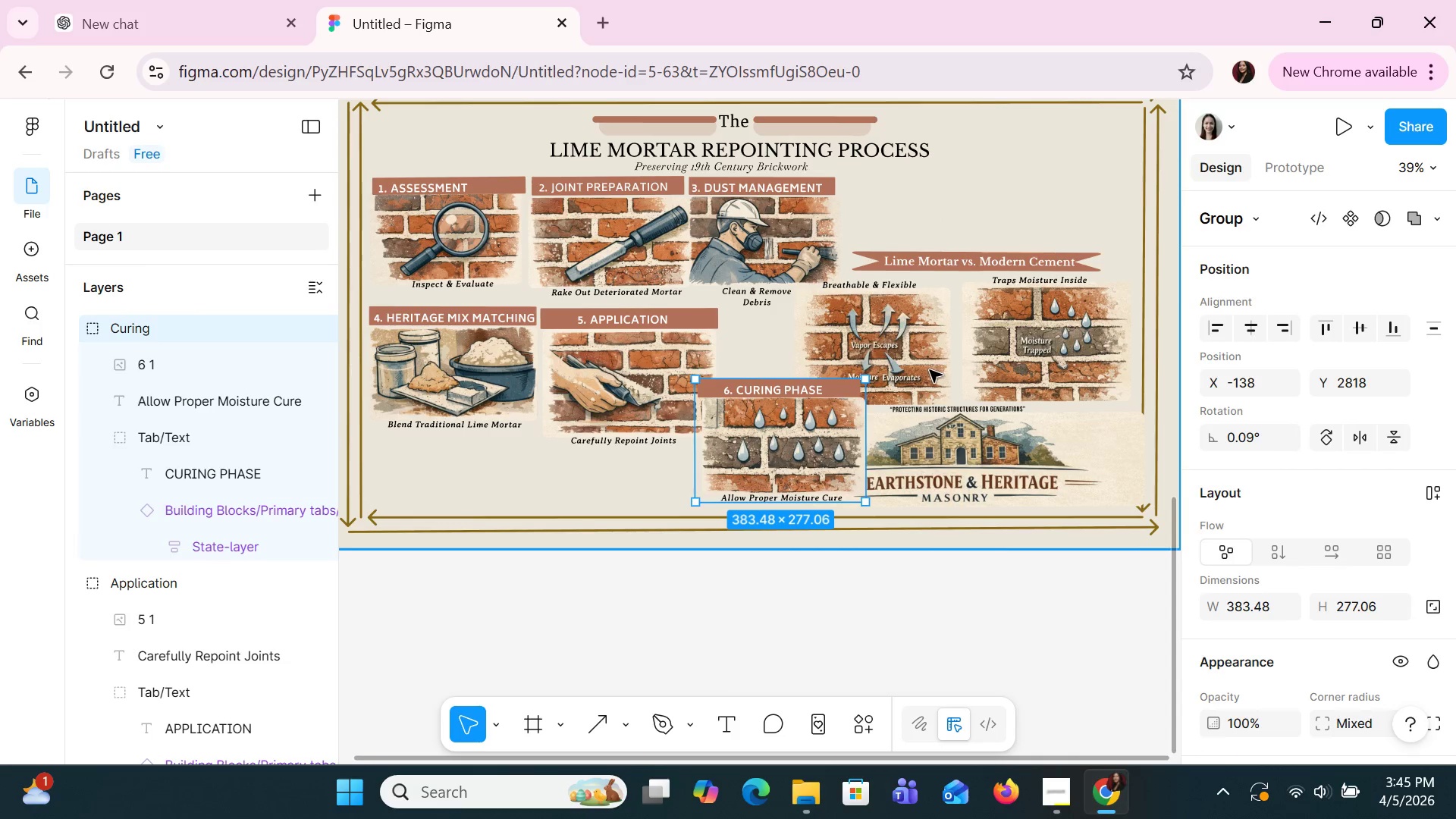 
left_click([821, 411])
 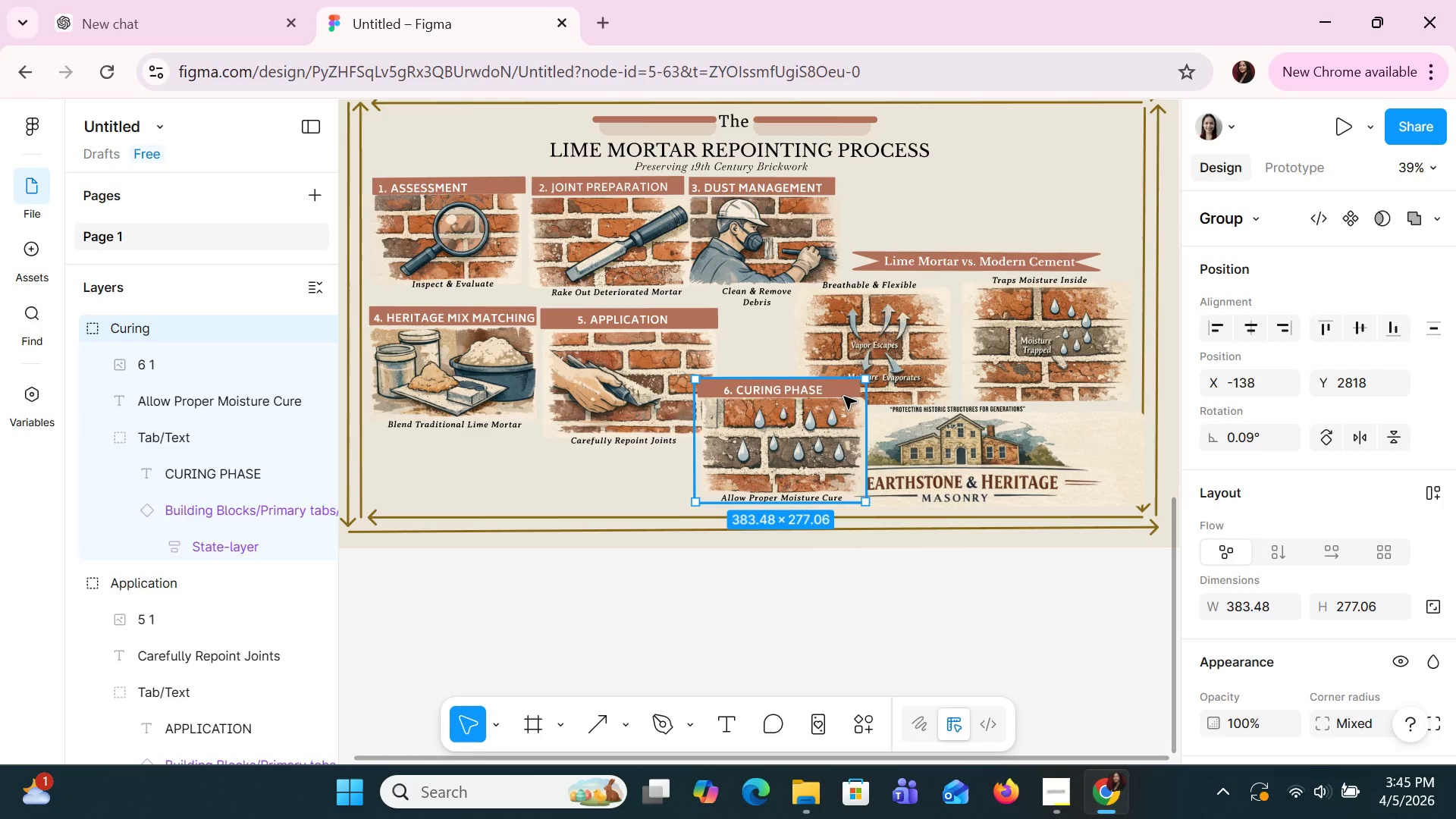 
left_click([844, 394])
 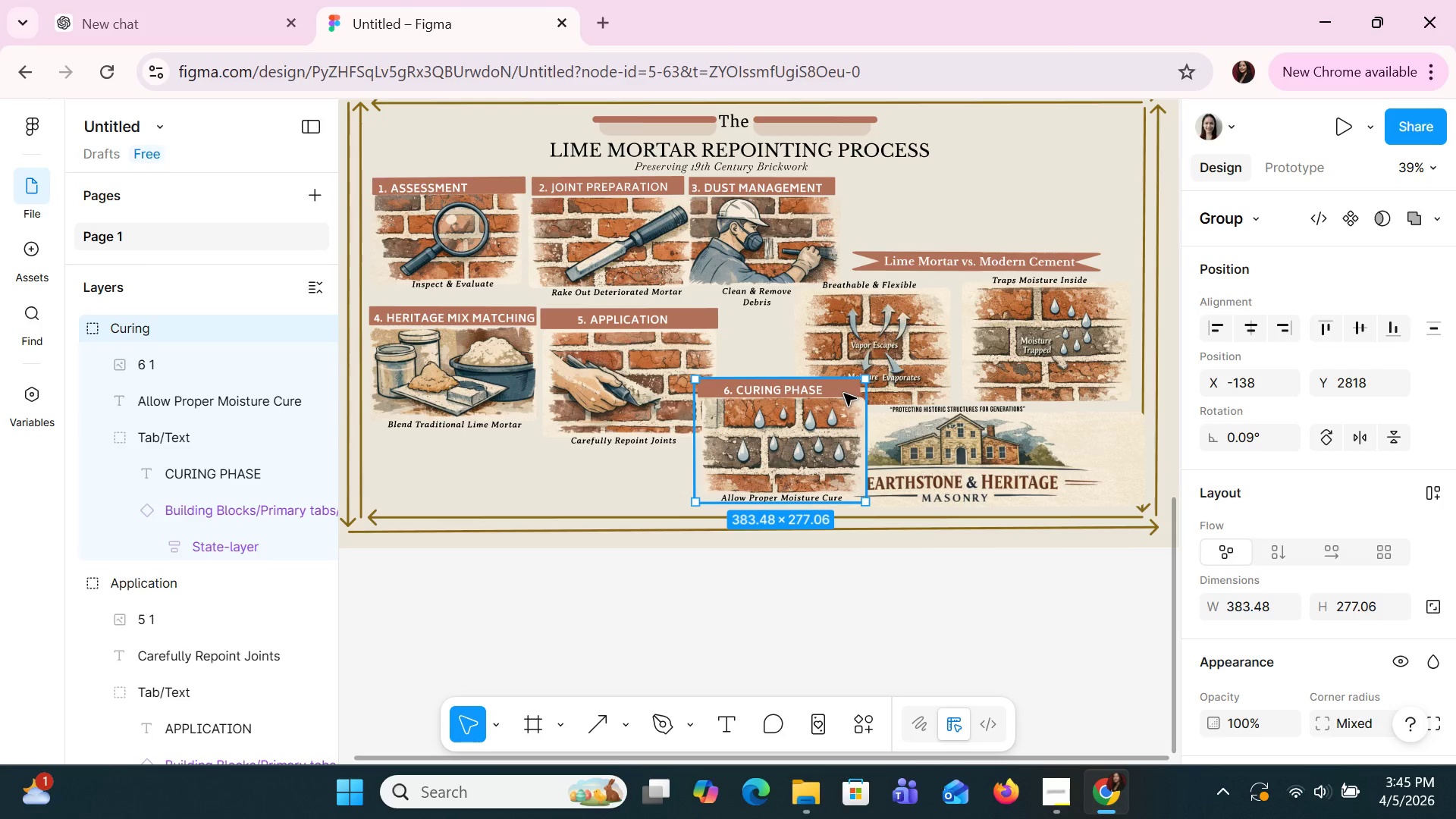 
left_click_drag(start_coordinate=[844, 394], to_coordinate=[620, 394])
 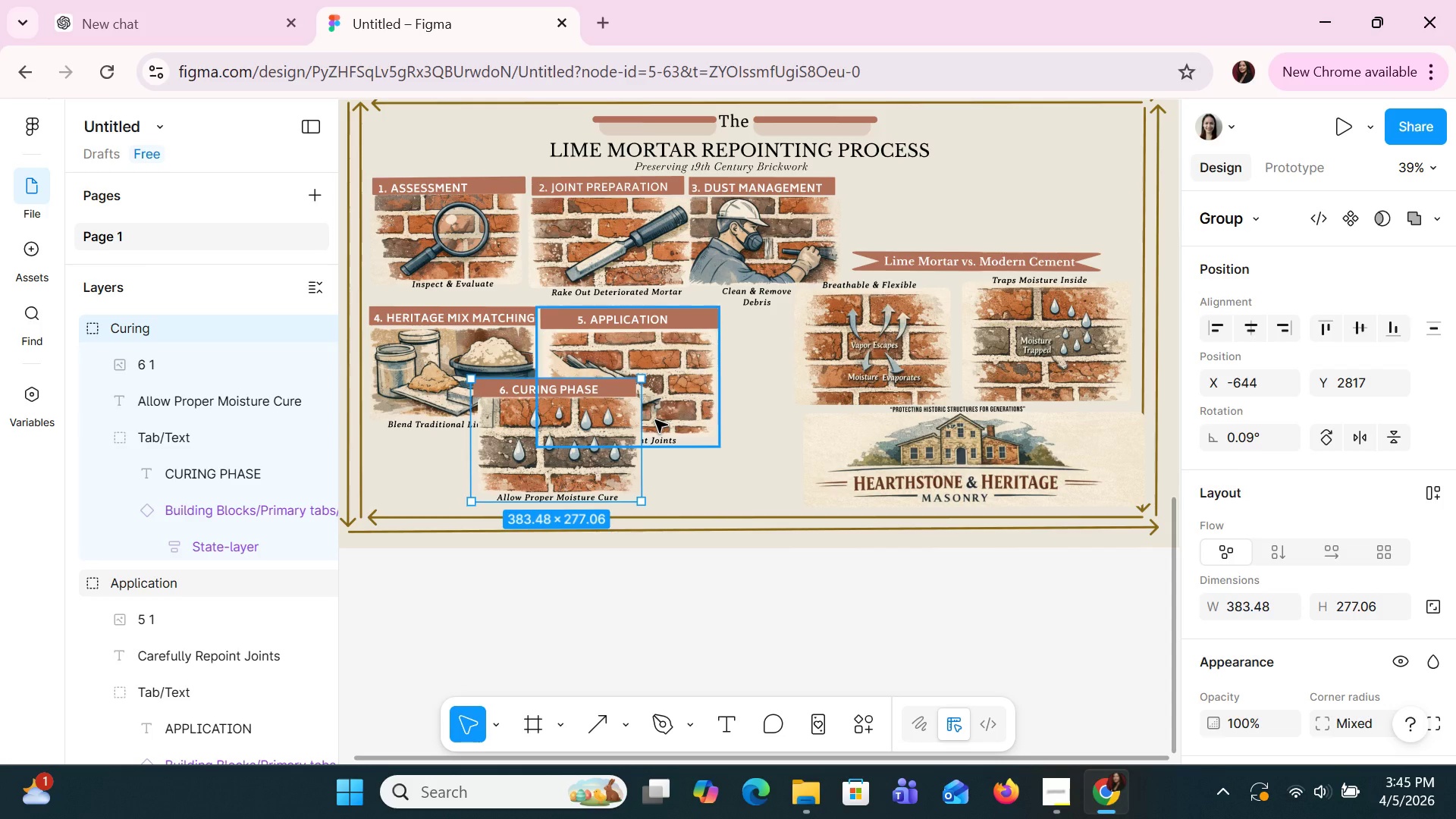 
wait(11.83)
 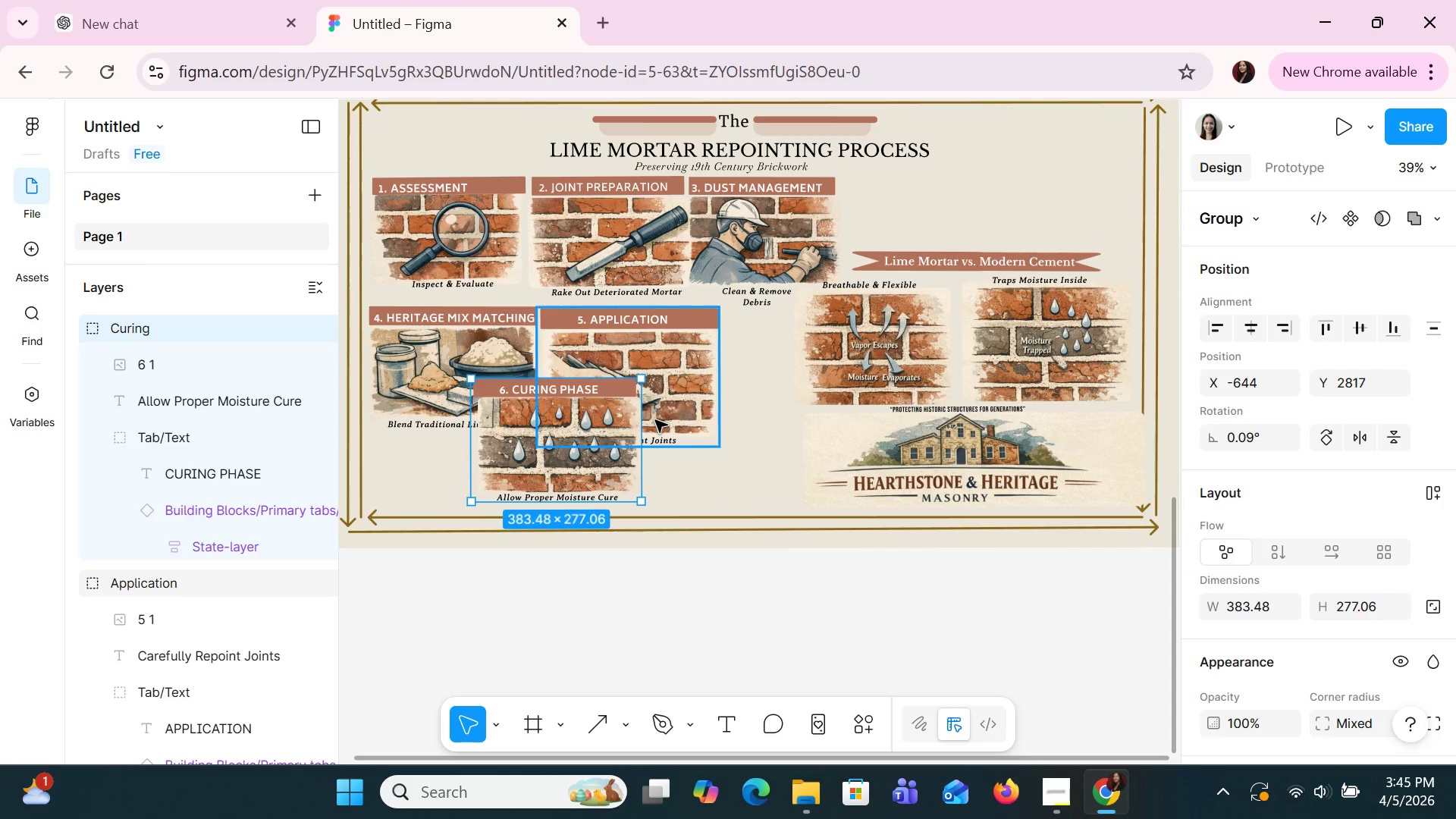 
left_click([674, 350])
 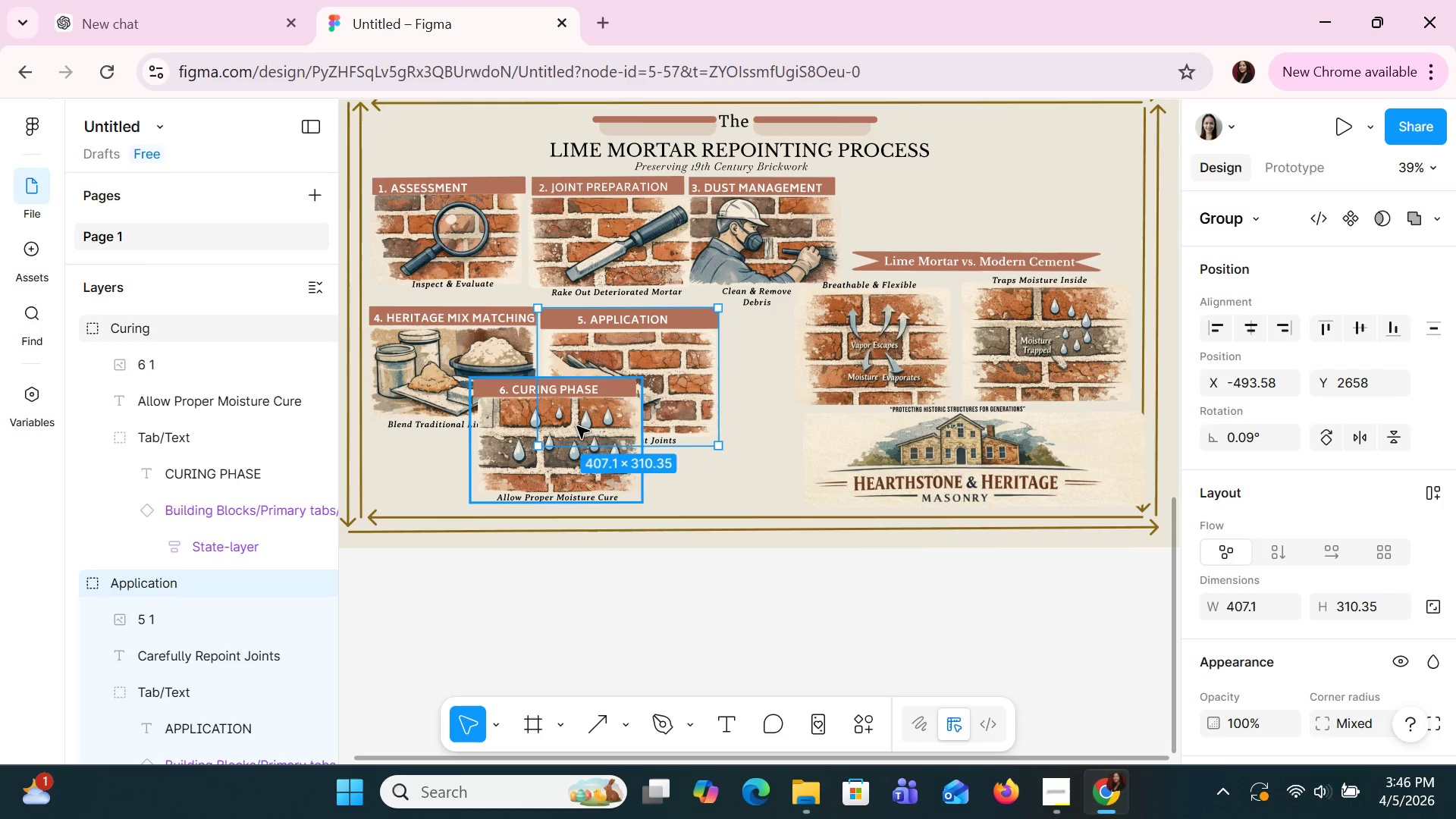 
left_click_drag(start_coordinate=[577, 426], to_coordinate=[575, 416])
 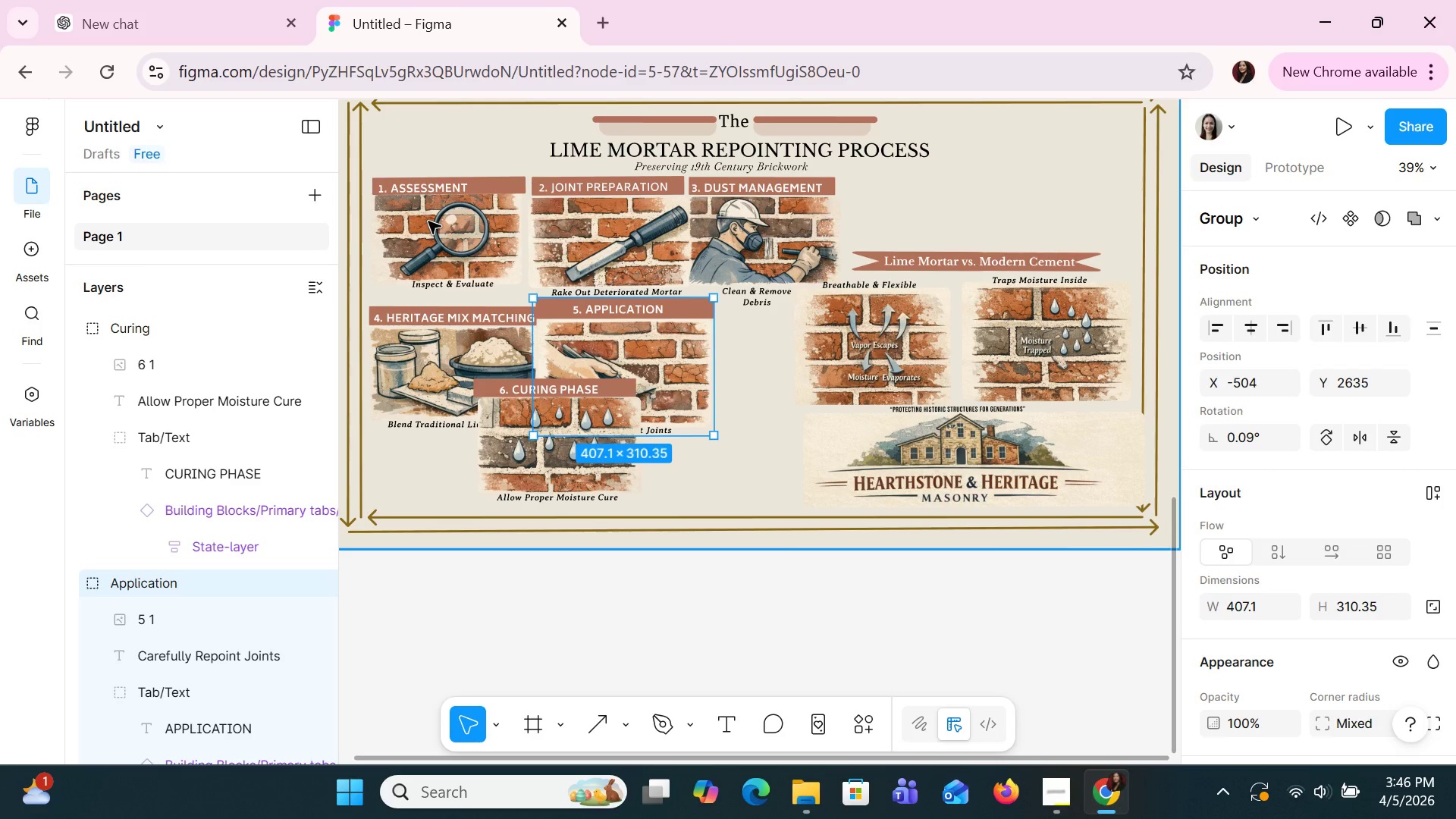 
left_click([428, 220])
 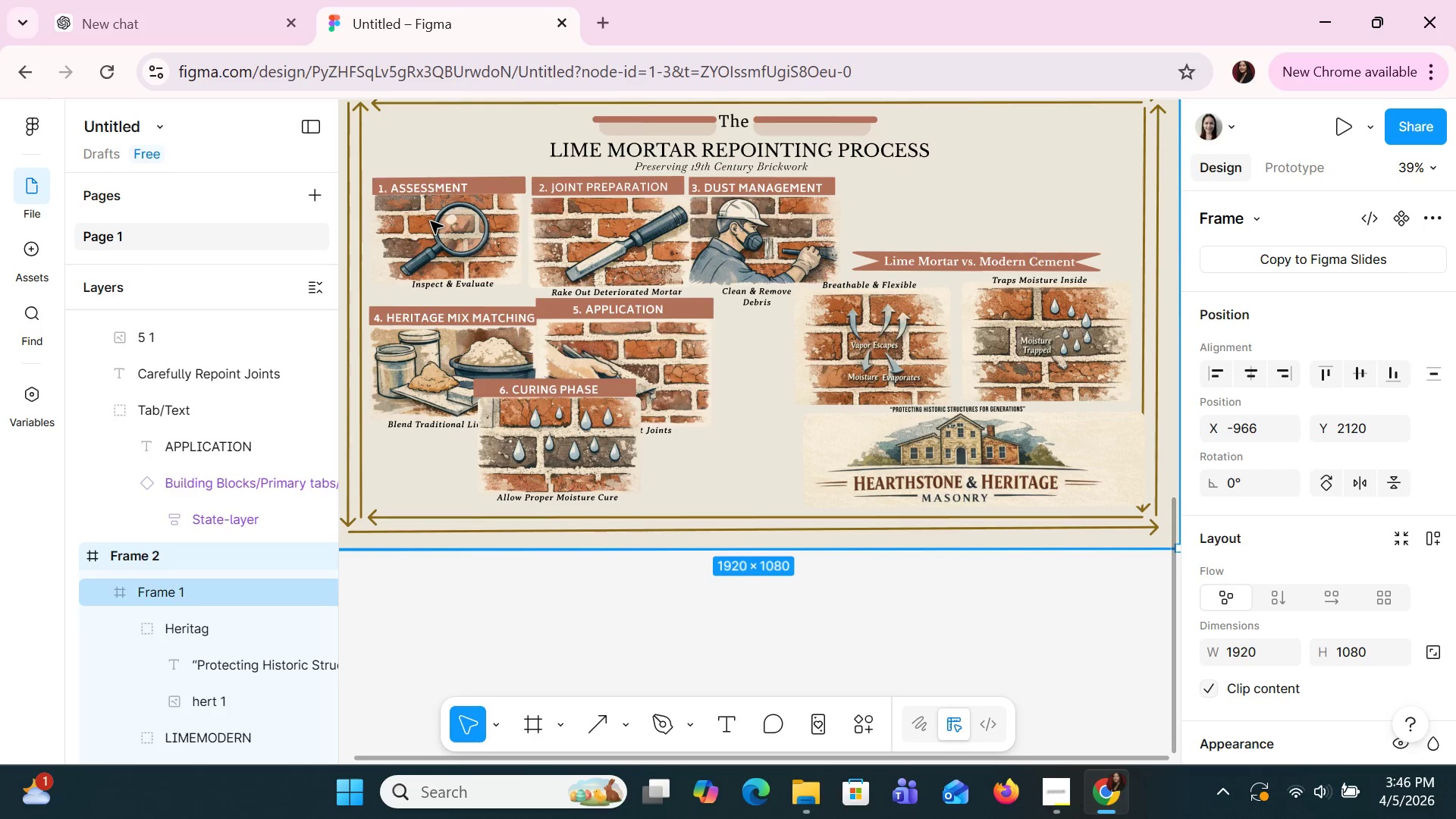 
double_click([431, 223])
 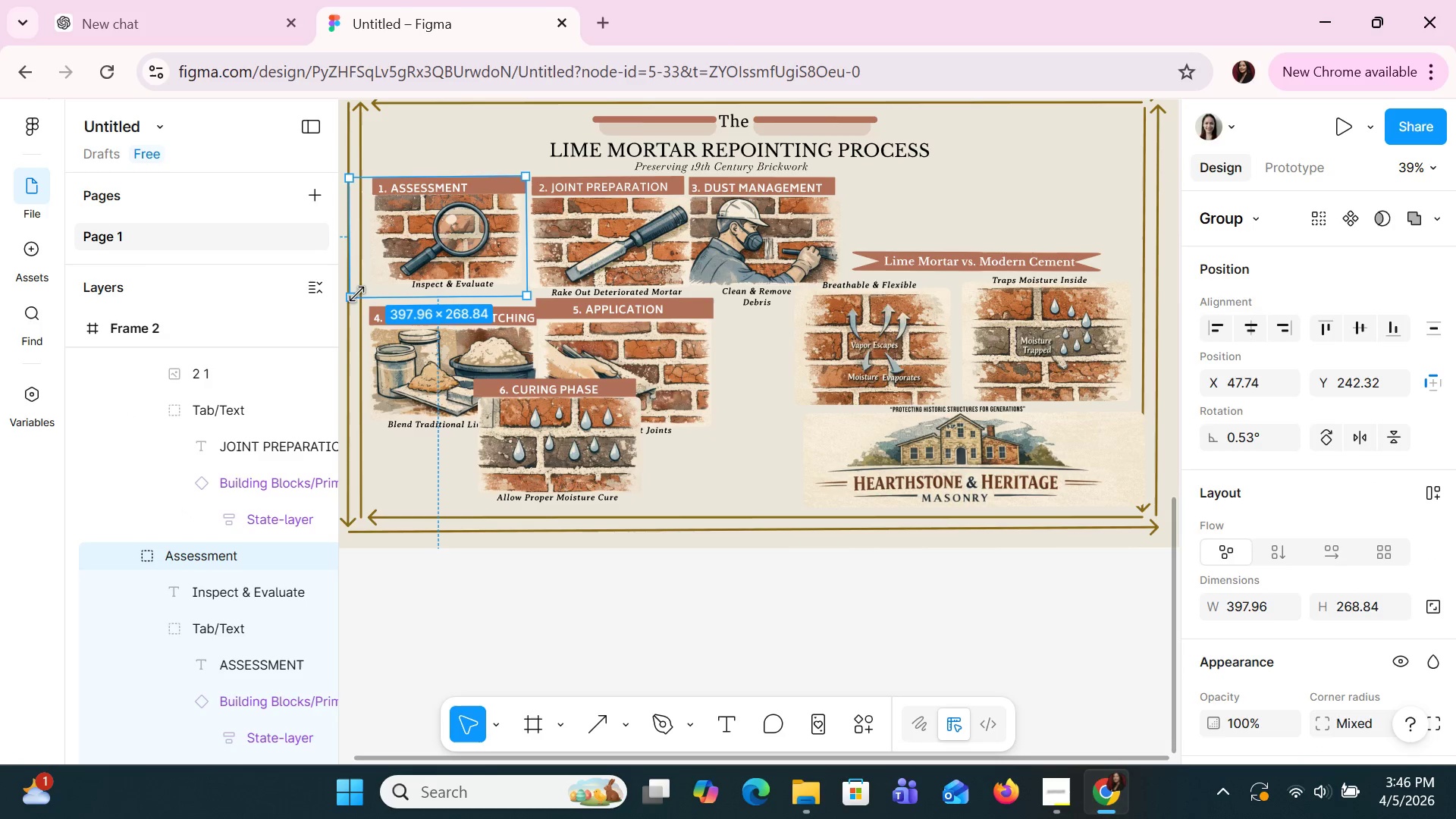 
left_click_drag(start_coordinate=[353, 295], to_coordinate=[363, 274])
 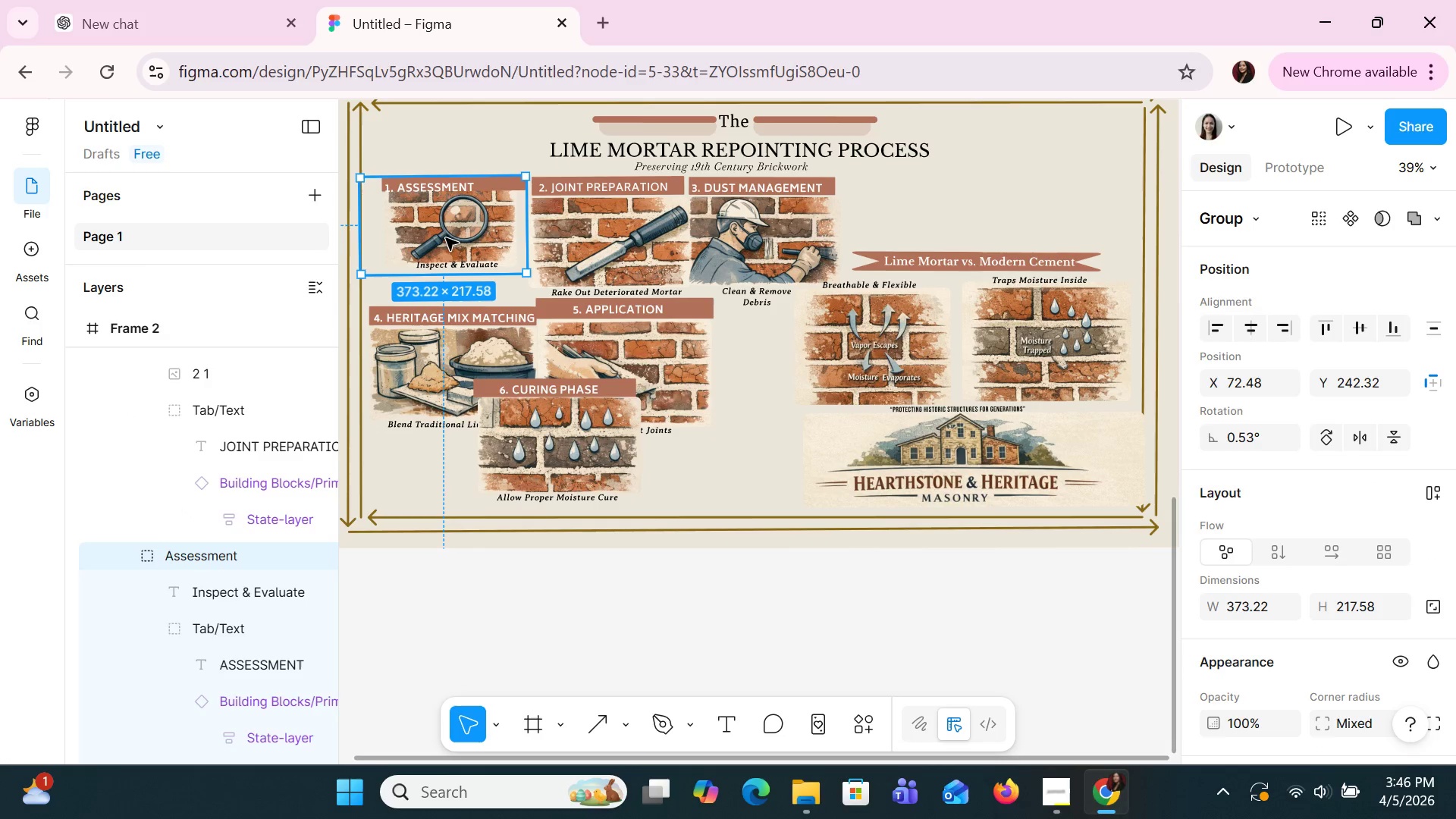 
left_click_drag(start_coordinate=[446, 238], to_coordinate=[429, 234])
 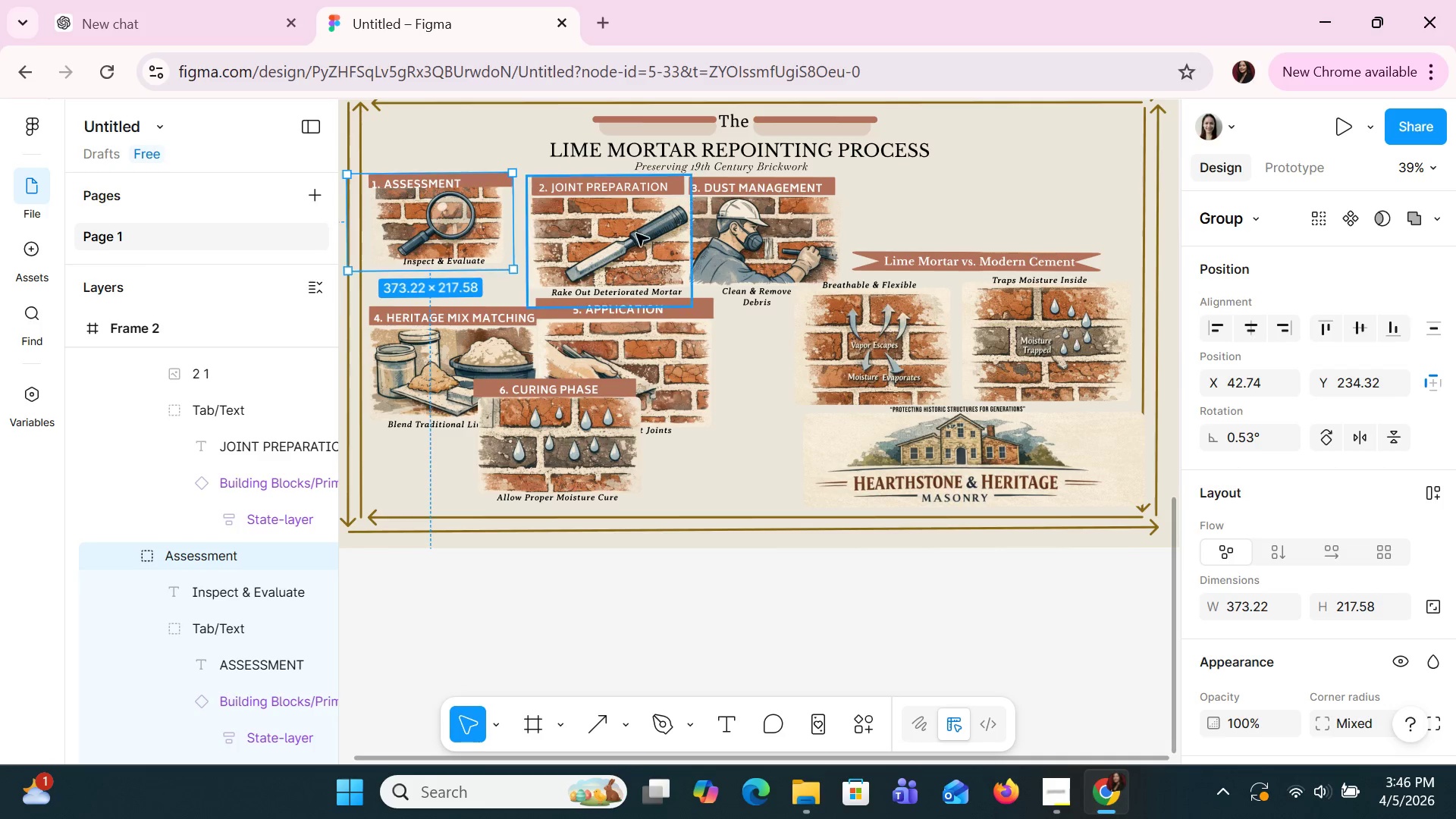 
left_click([638, 234])
 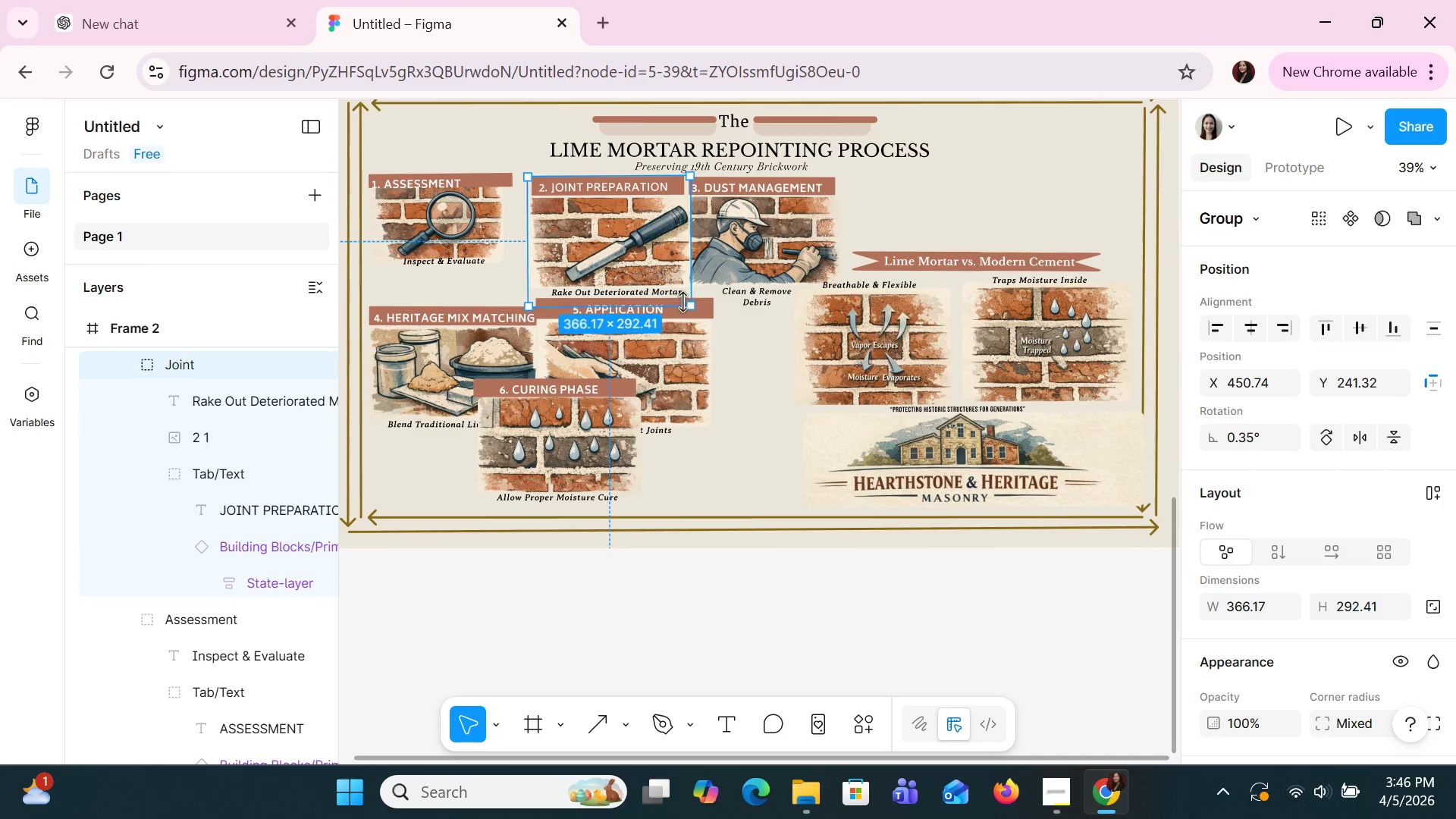 
left_click_drag(start_coordinate=[684, 304], to_coordinate=[675, 275])
 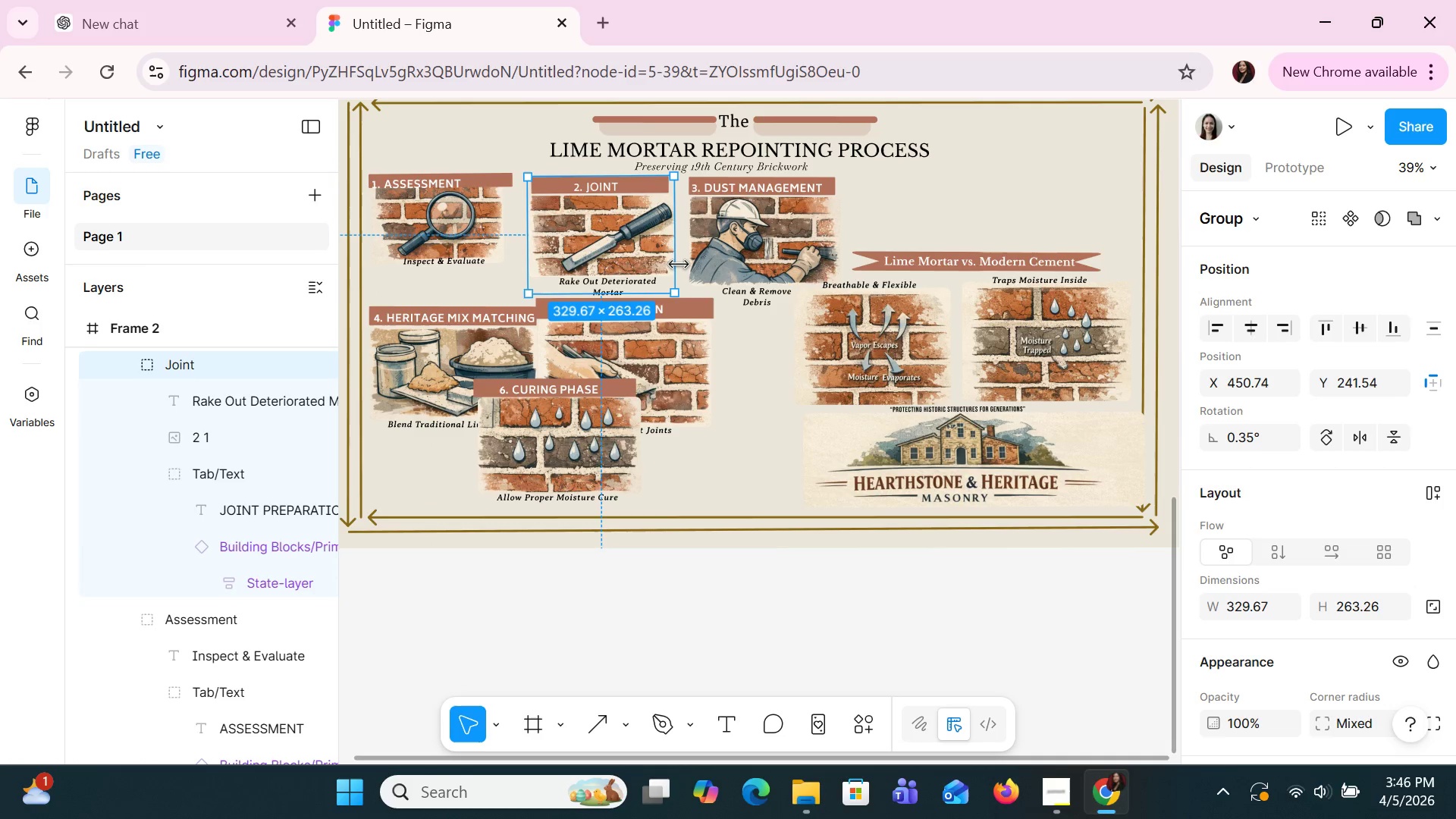 
left_click_drag(start_coordinate=[679, 265], to_coordinate=[687, 267])
 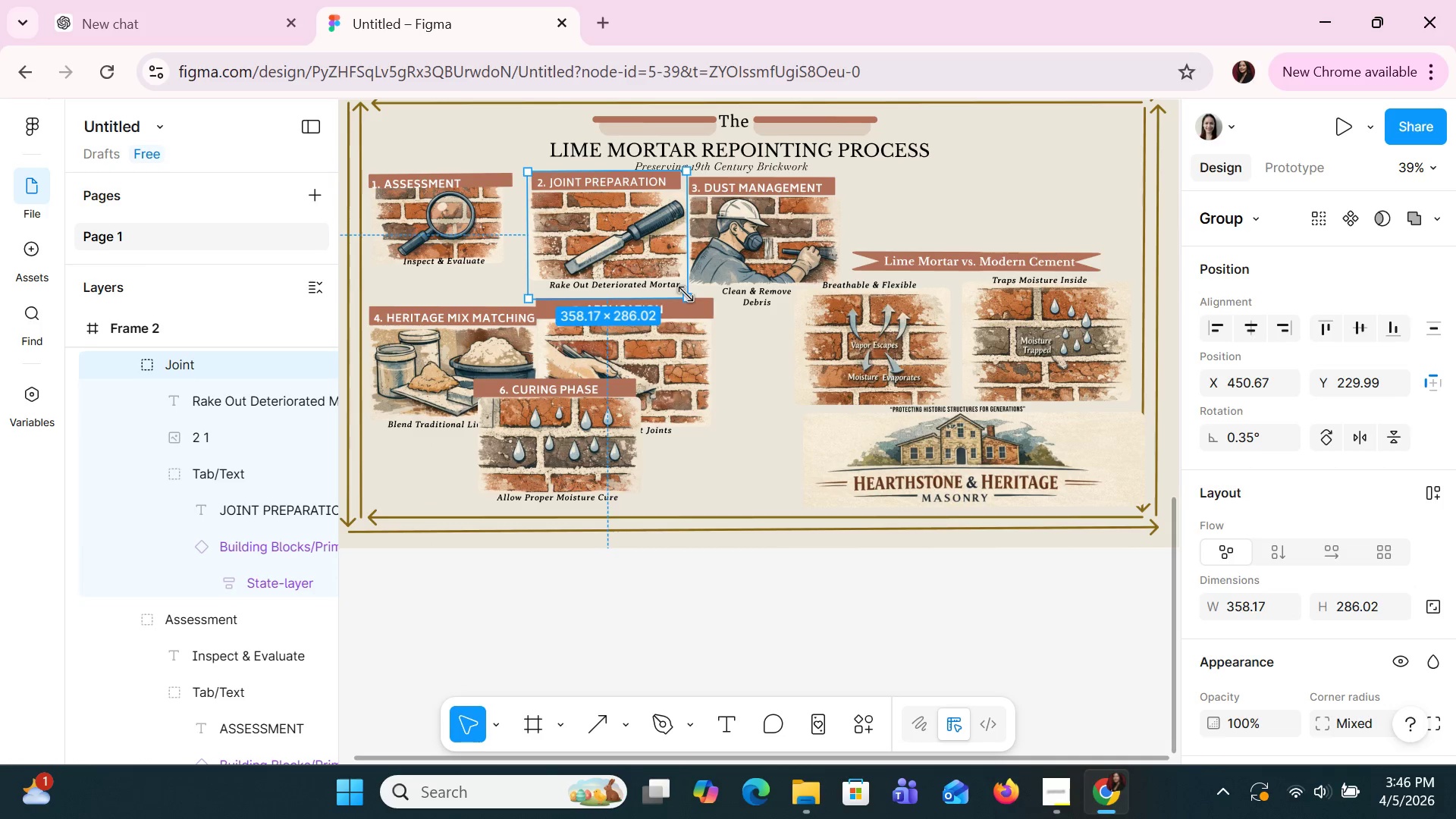 
left_click_drag(start_coordinate=[686, 294], to_coordinate=[656, 271])
 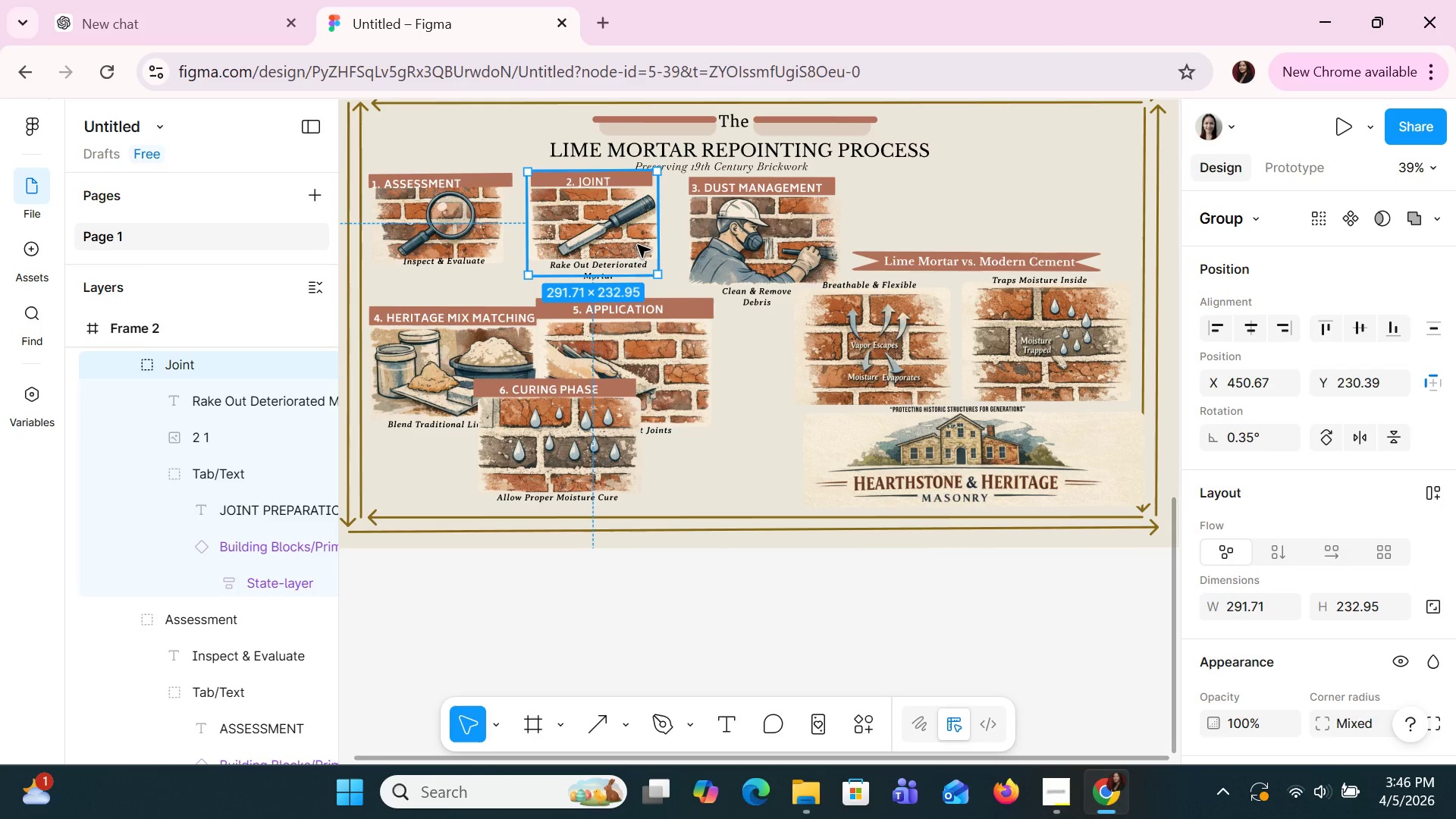 
left_click_drag(start_coordinate=[638, 245], to_coordinate=[621, 248])
 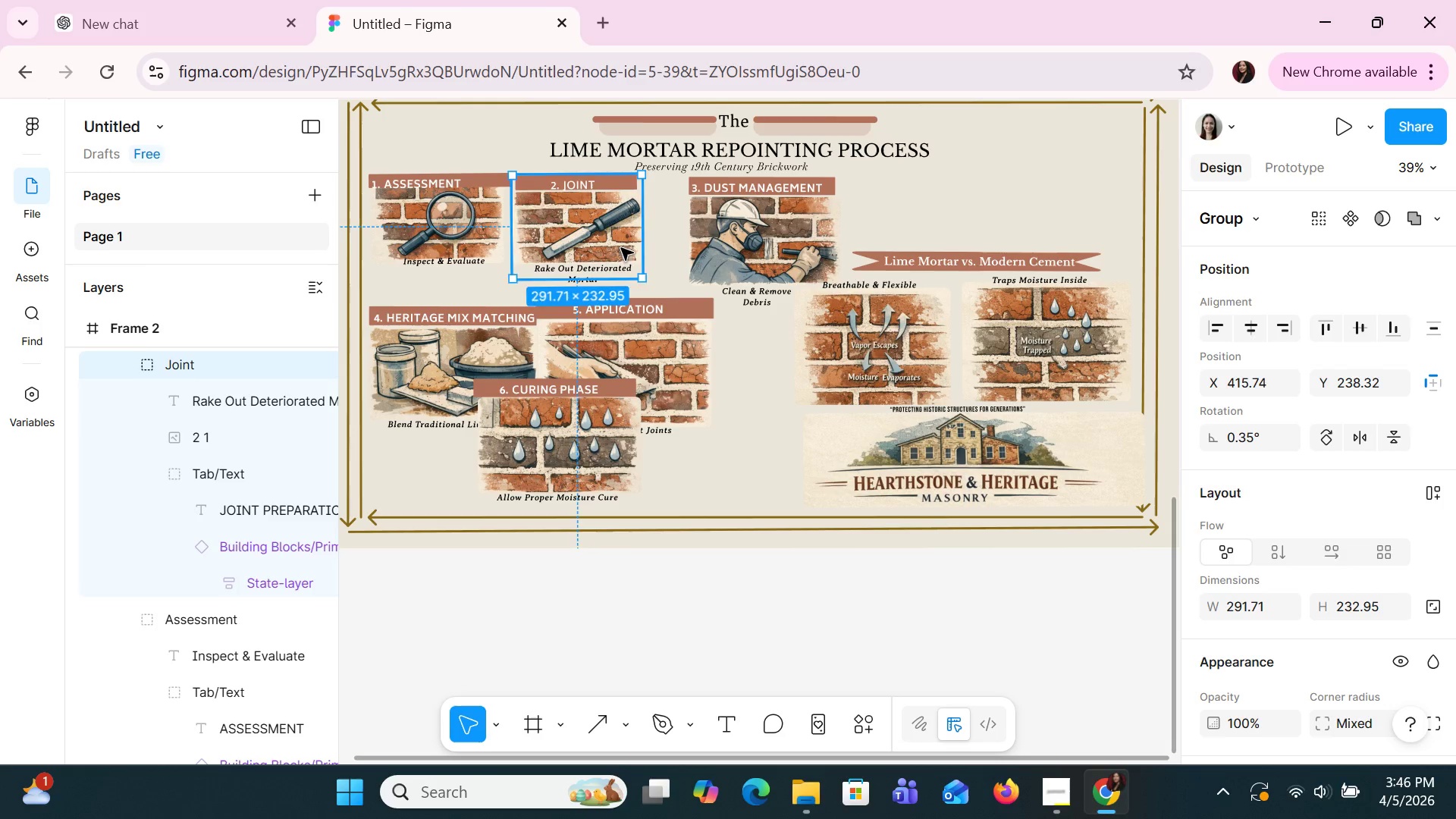 
key(ArrowUp)
 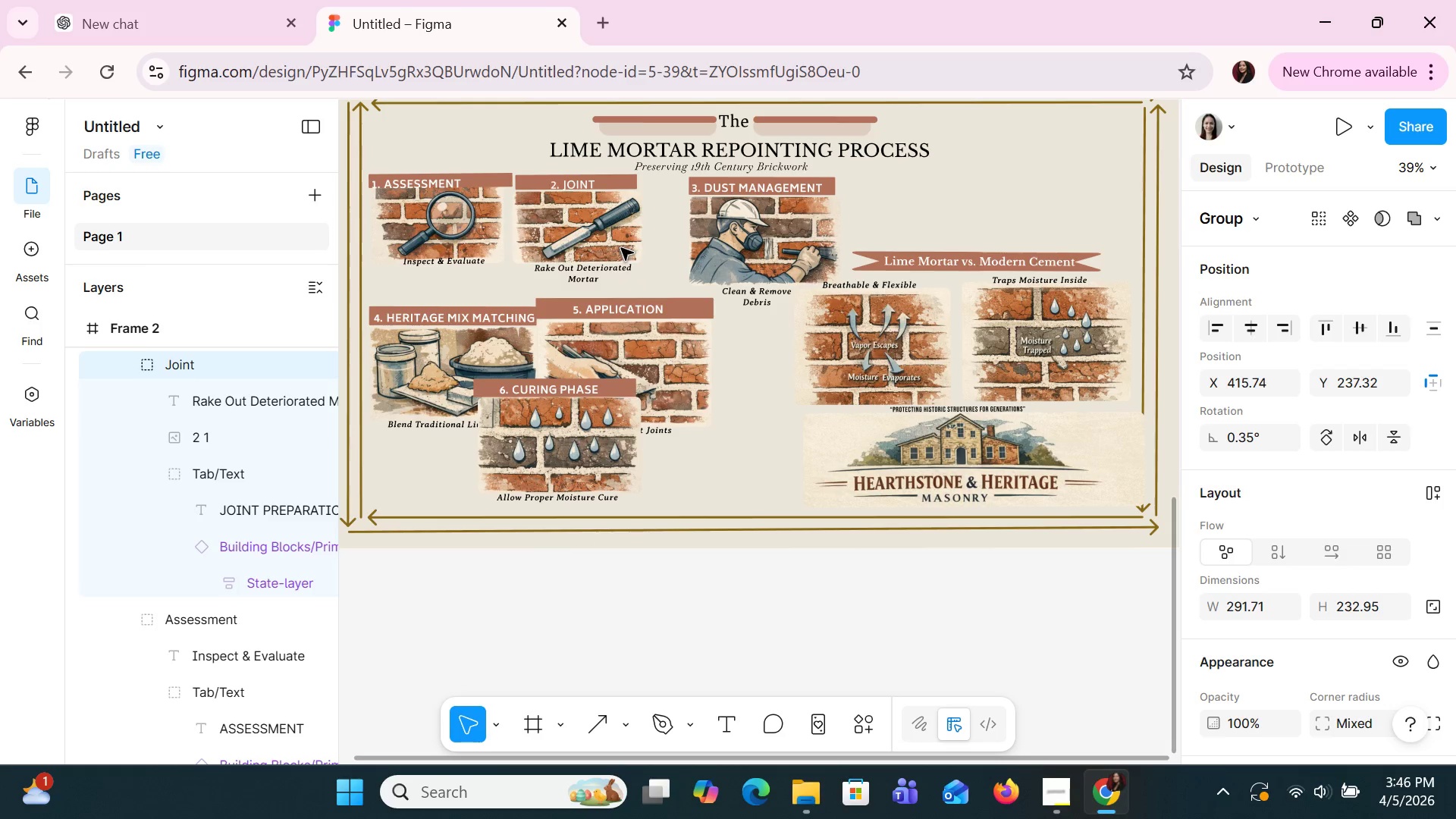 
key(ArrowUp)
 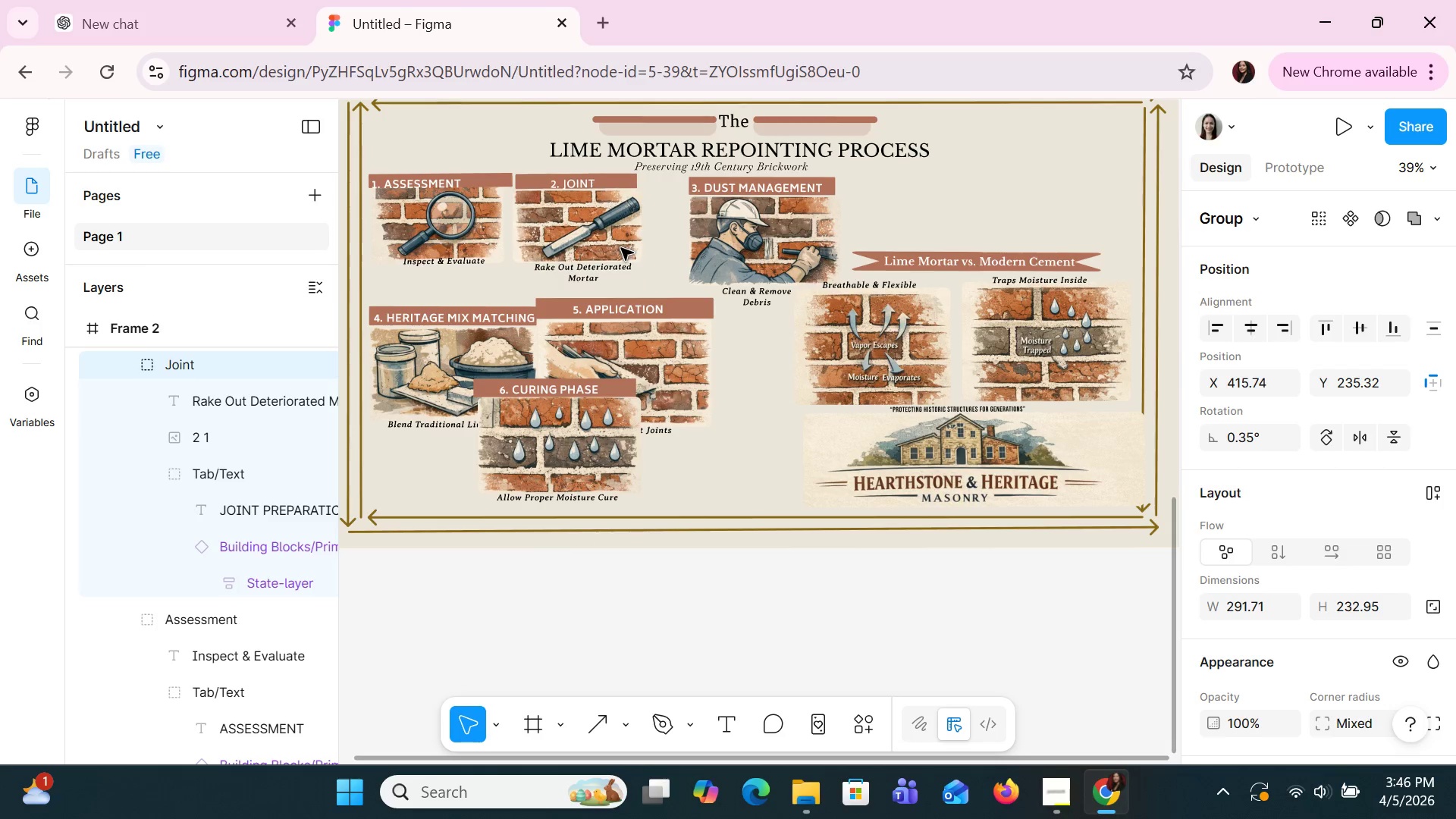 
key(ArrowUp)
 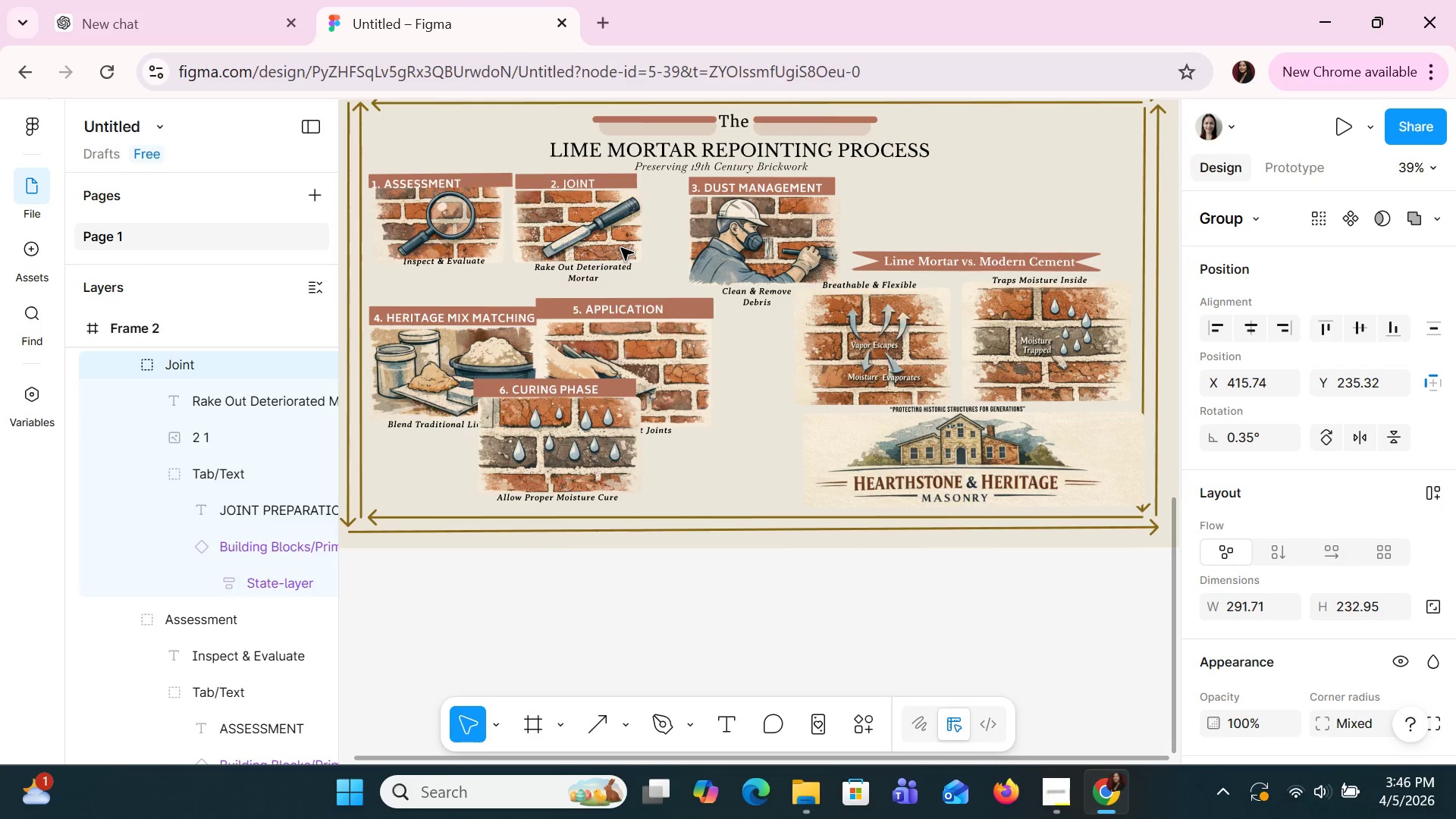 
key(ArrowUp)
 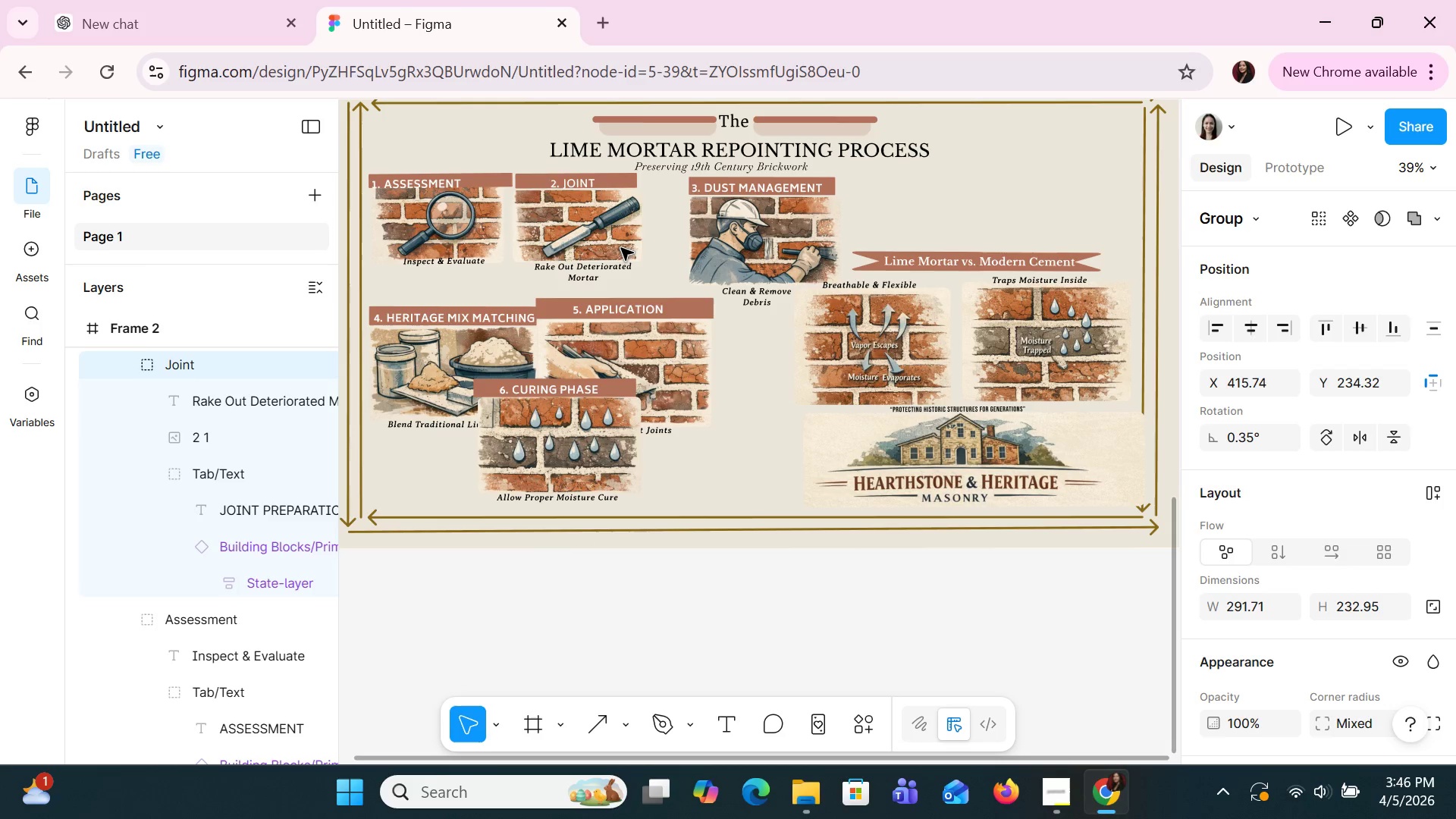 
key(ArrowUp)
 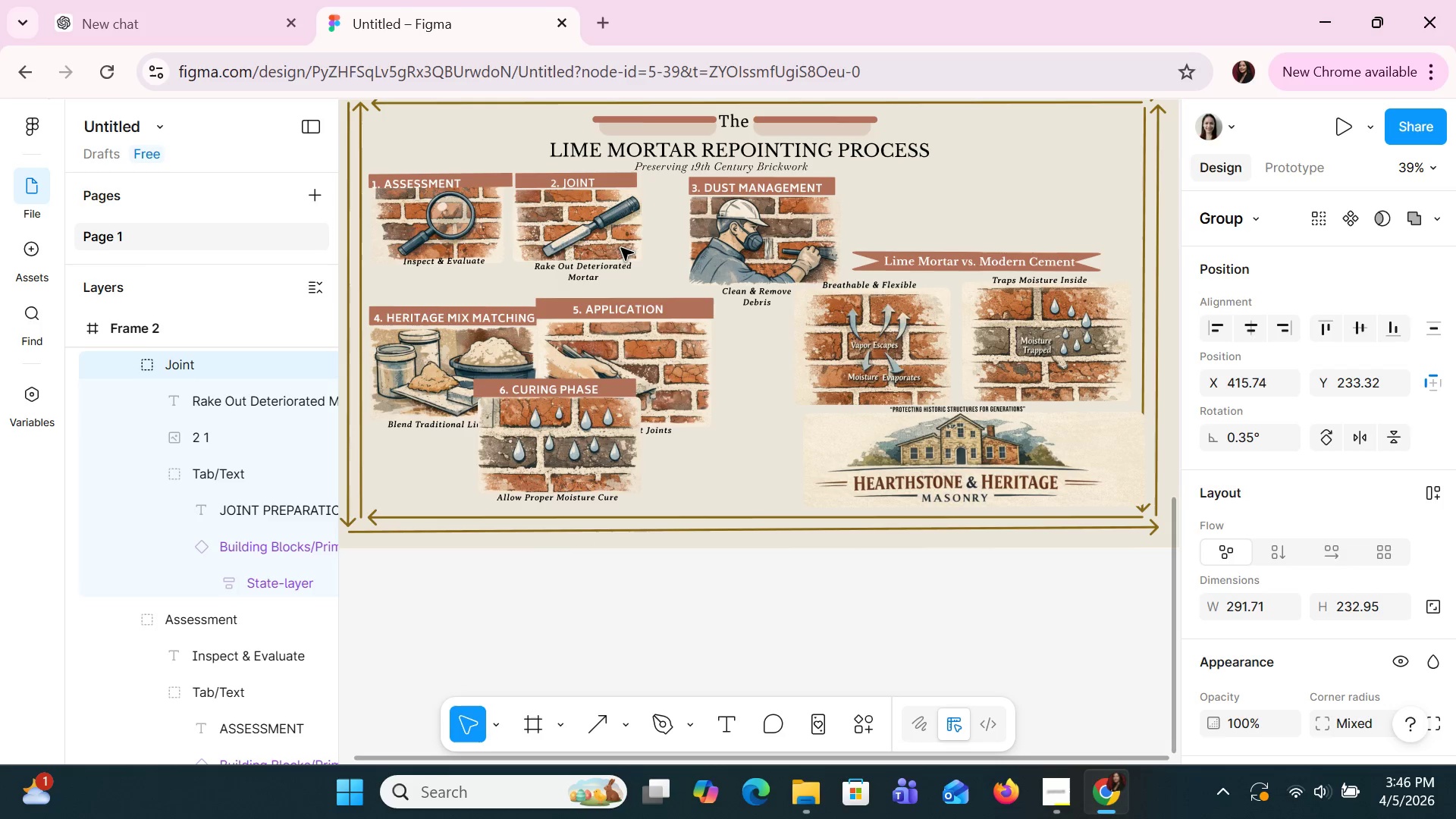 
key(ArrowUp)
 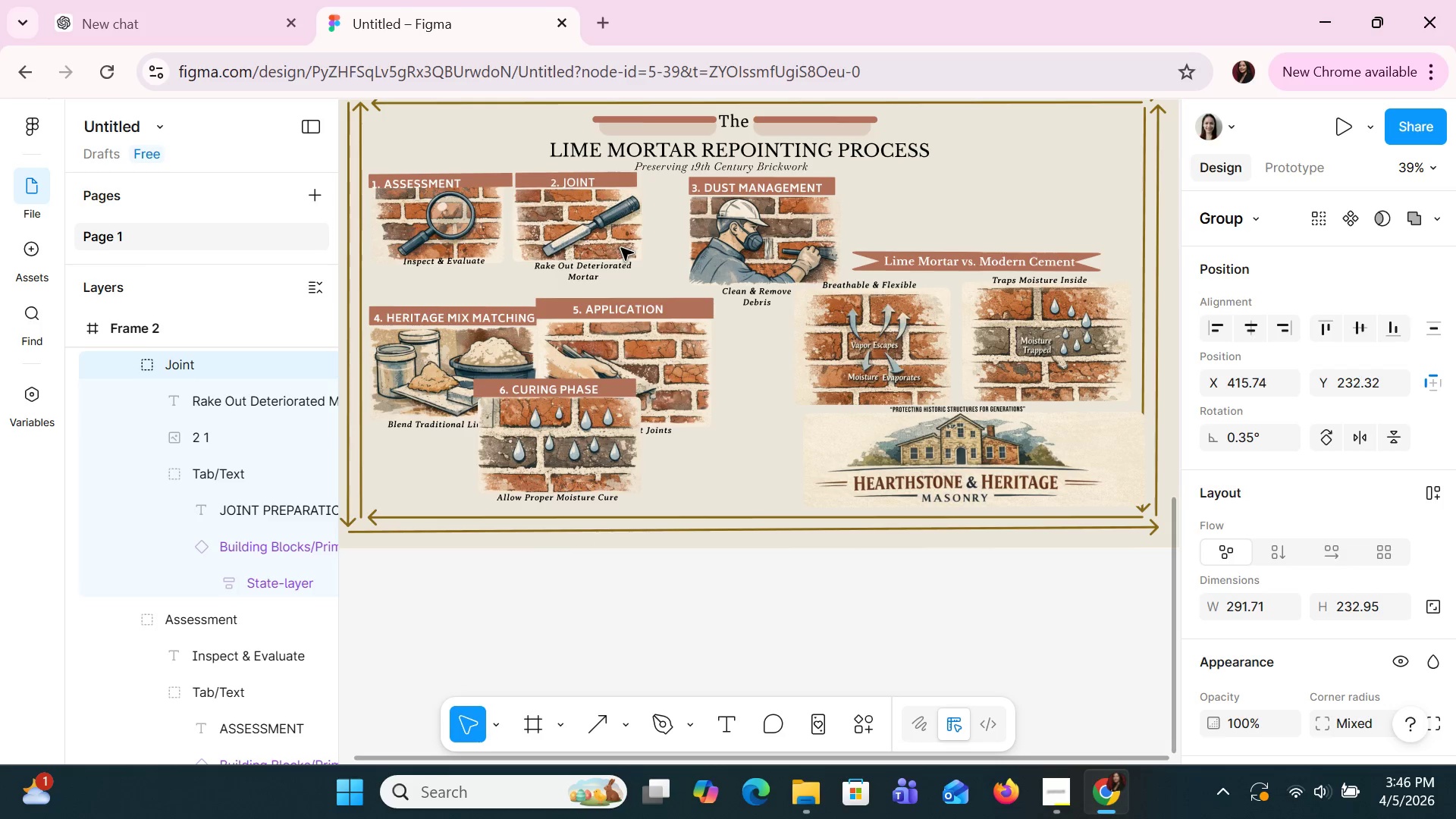 
key(ArrowUp)
 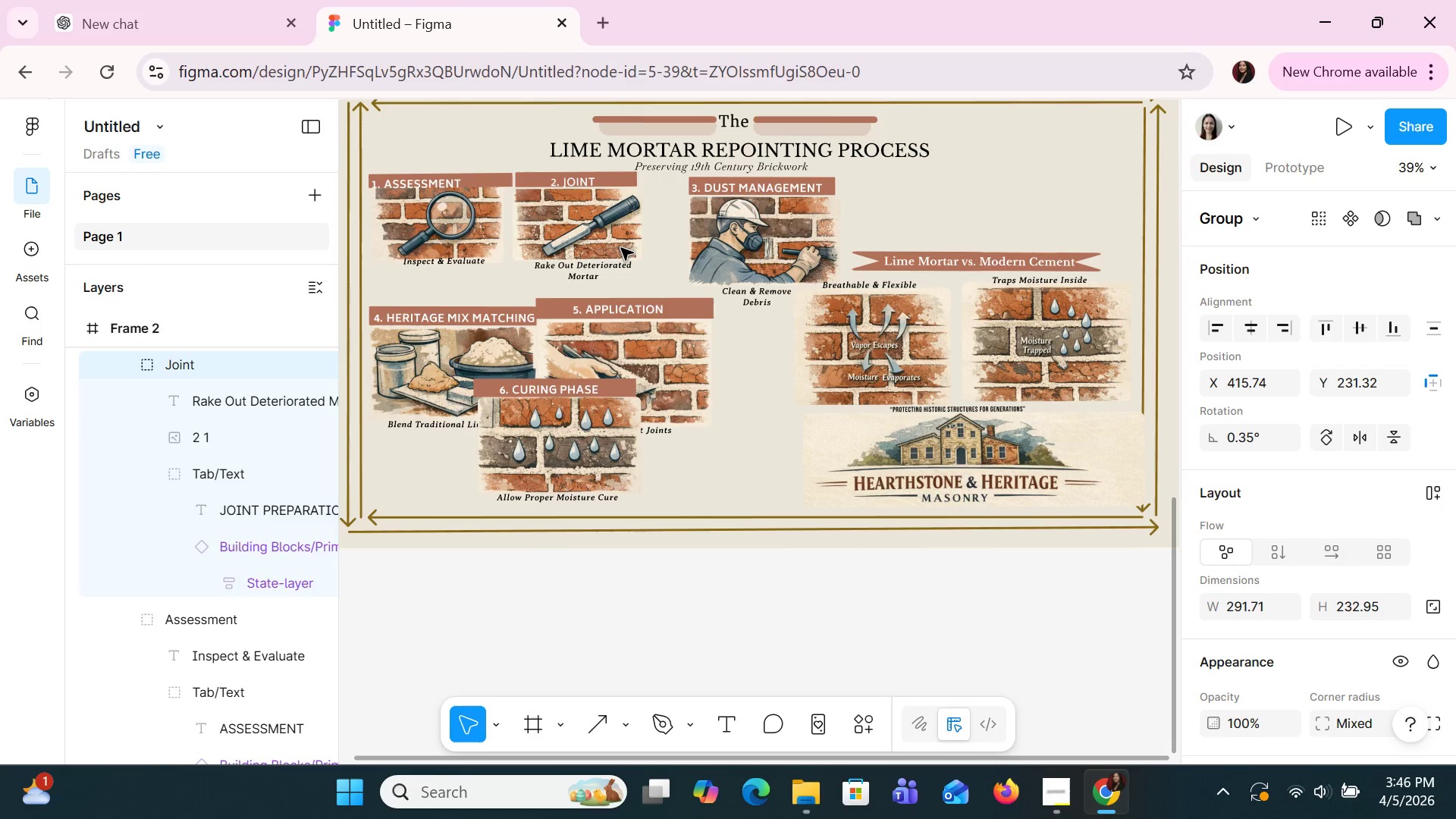 
key(ArrowLeft)
 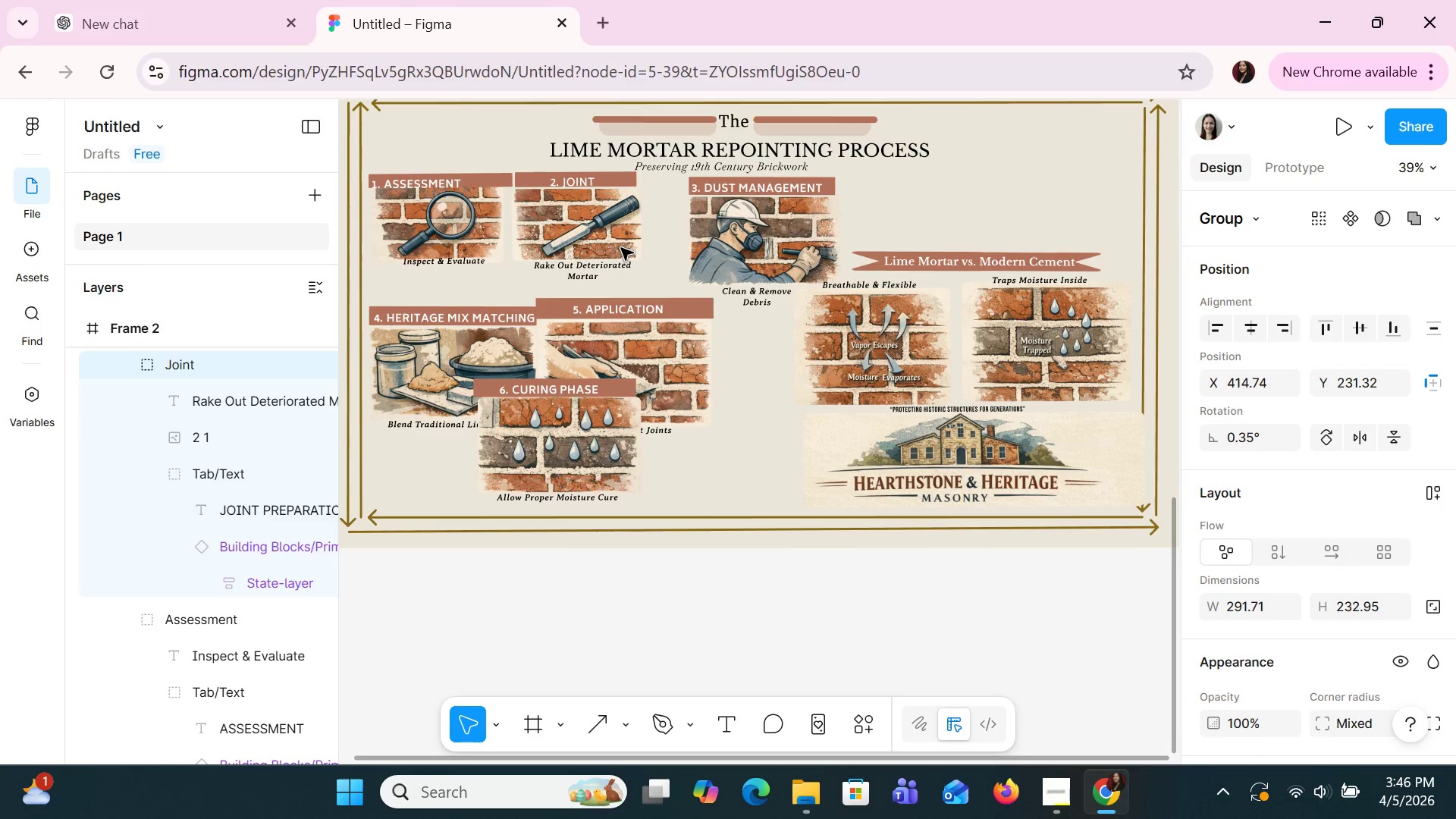 
key(ArrowLeft)
 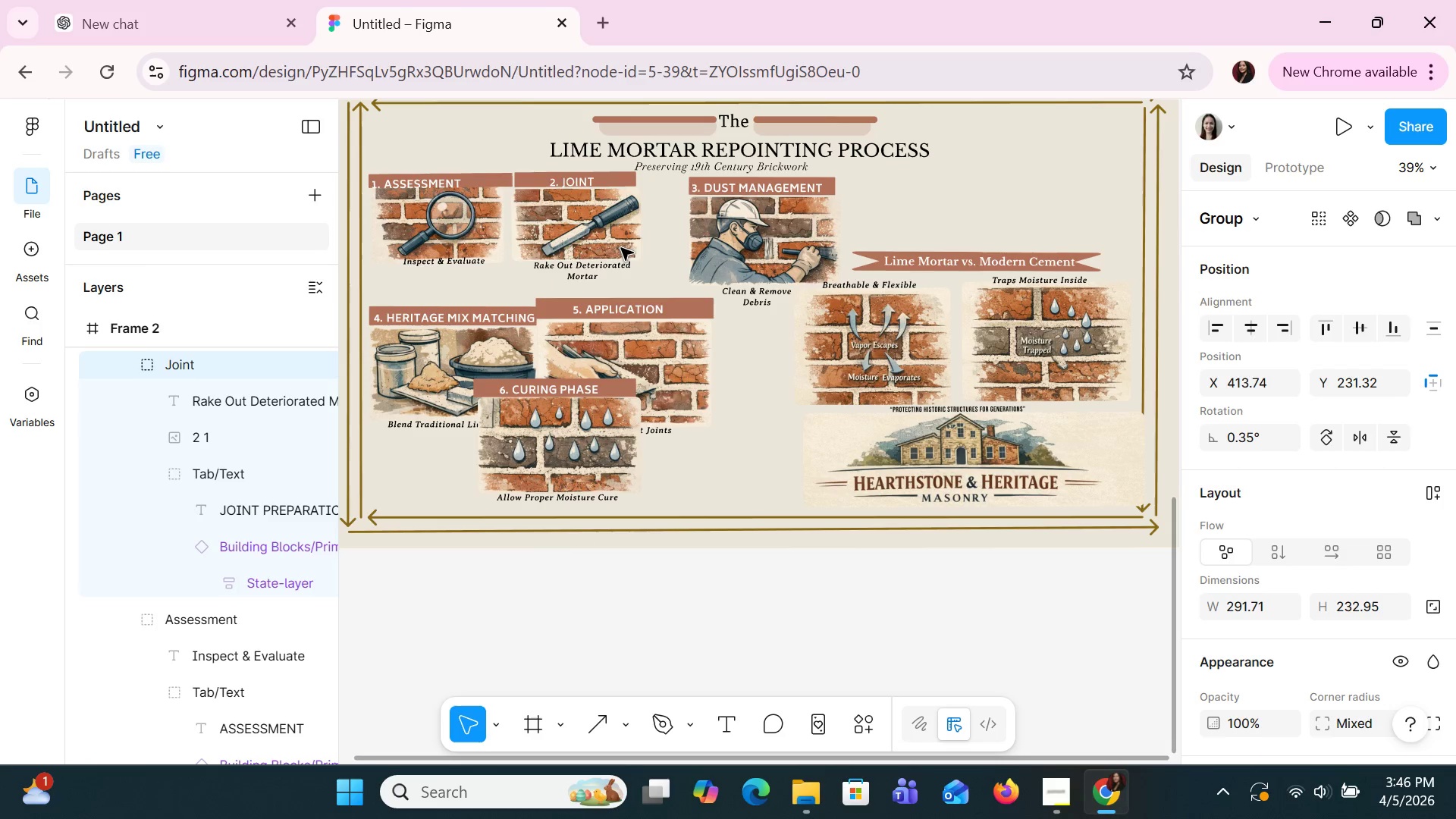 
key(ArrowLeft)
 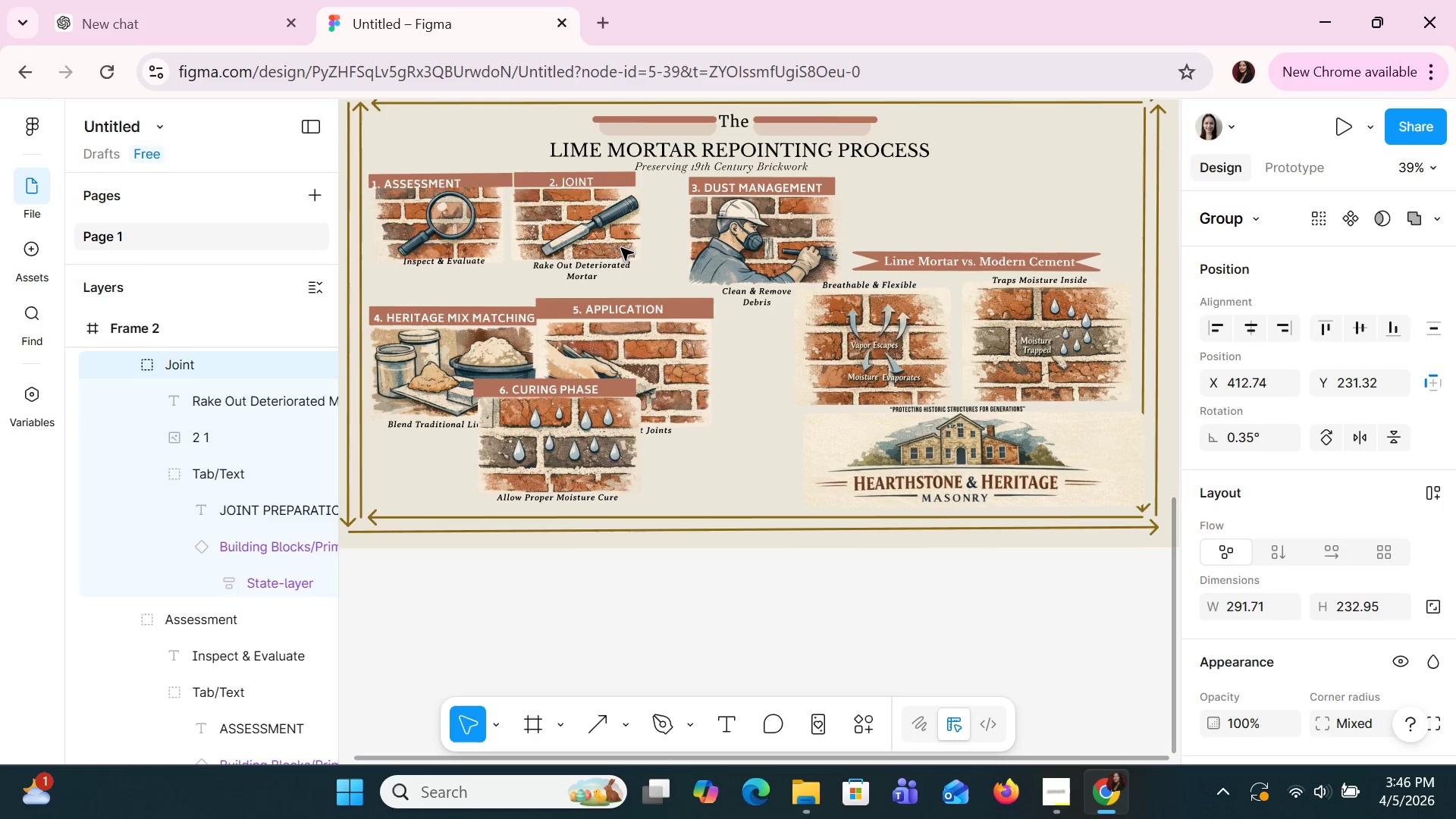 
key(ArrowLeft)
 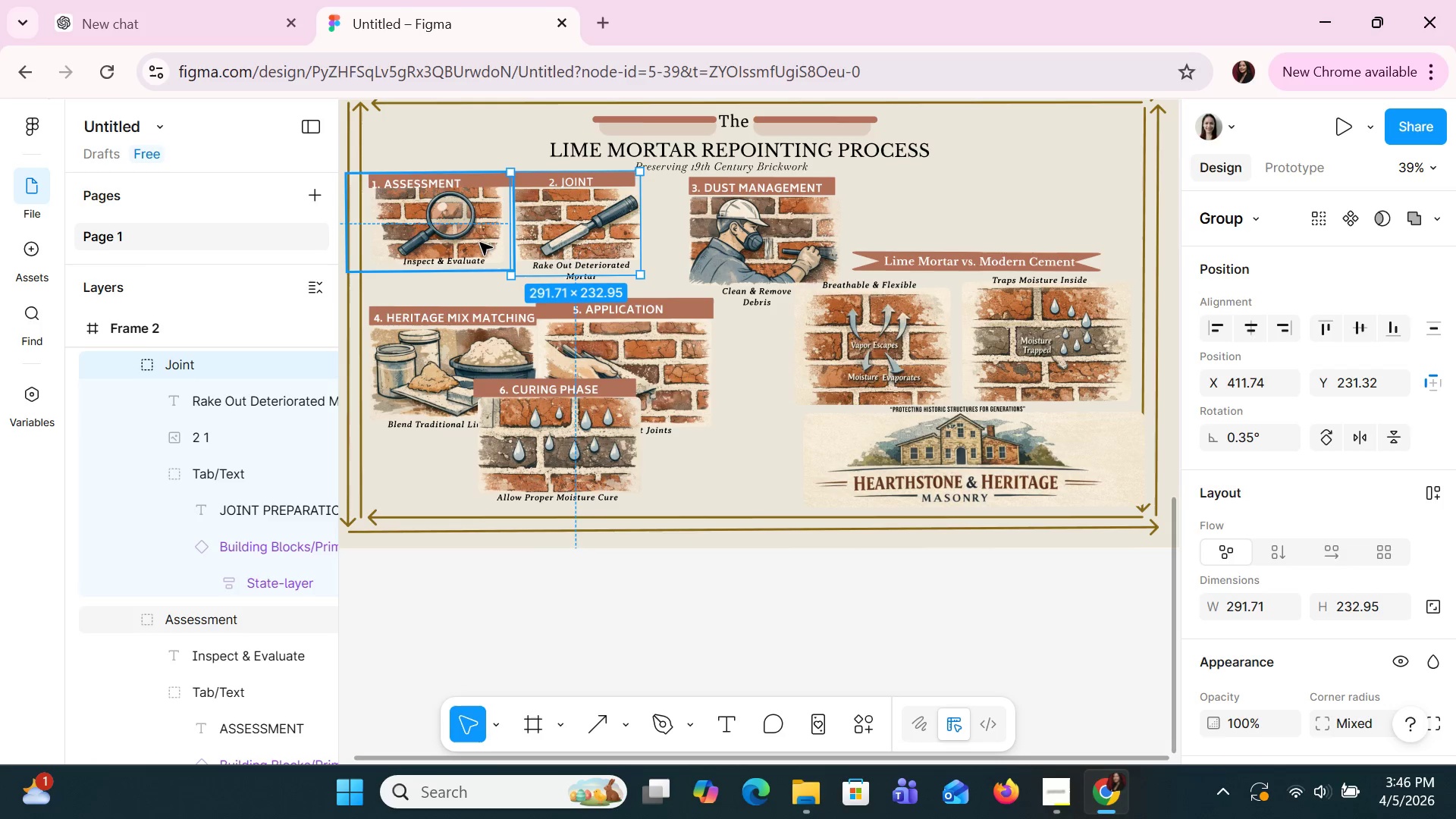 
left_click([418, 234])
 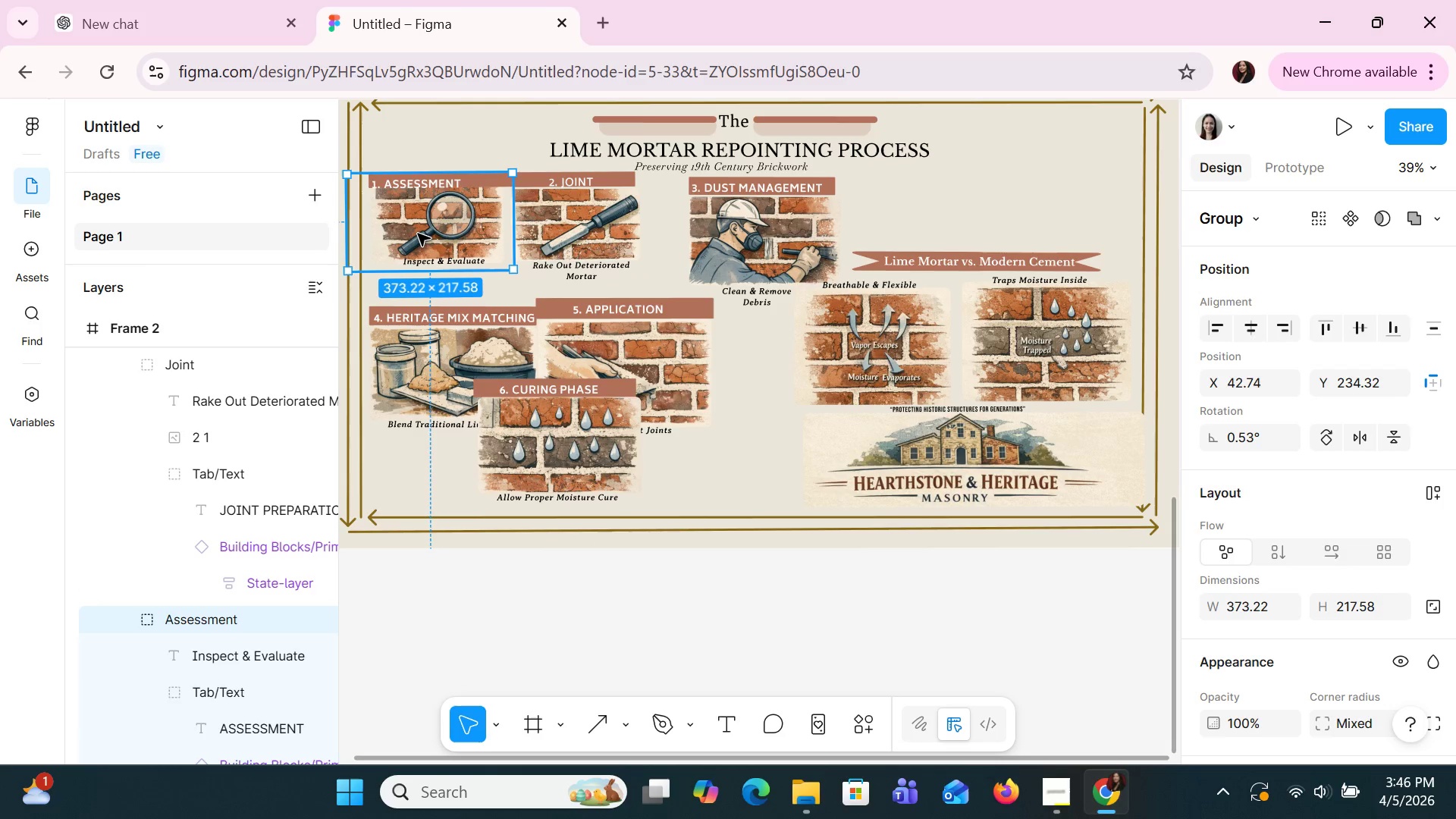 
key(Shift+ShiftLeft)
 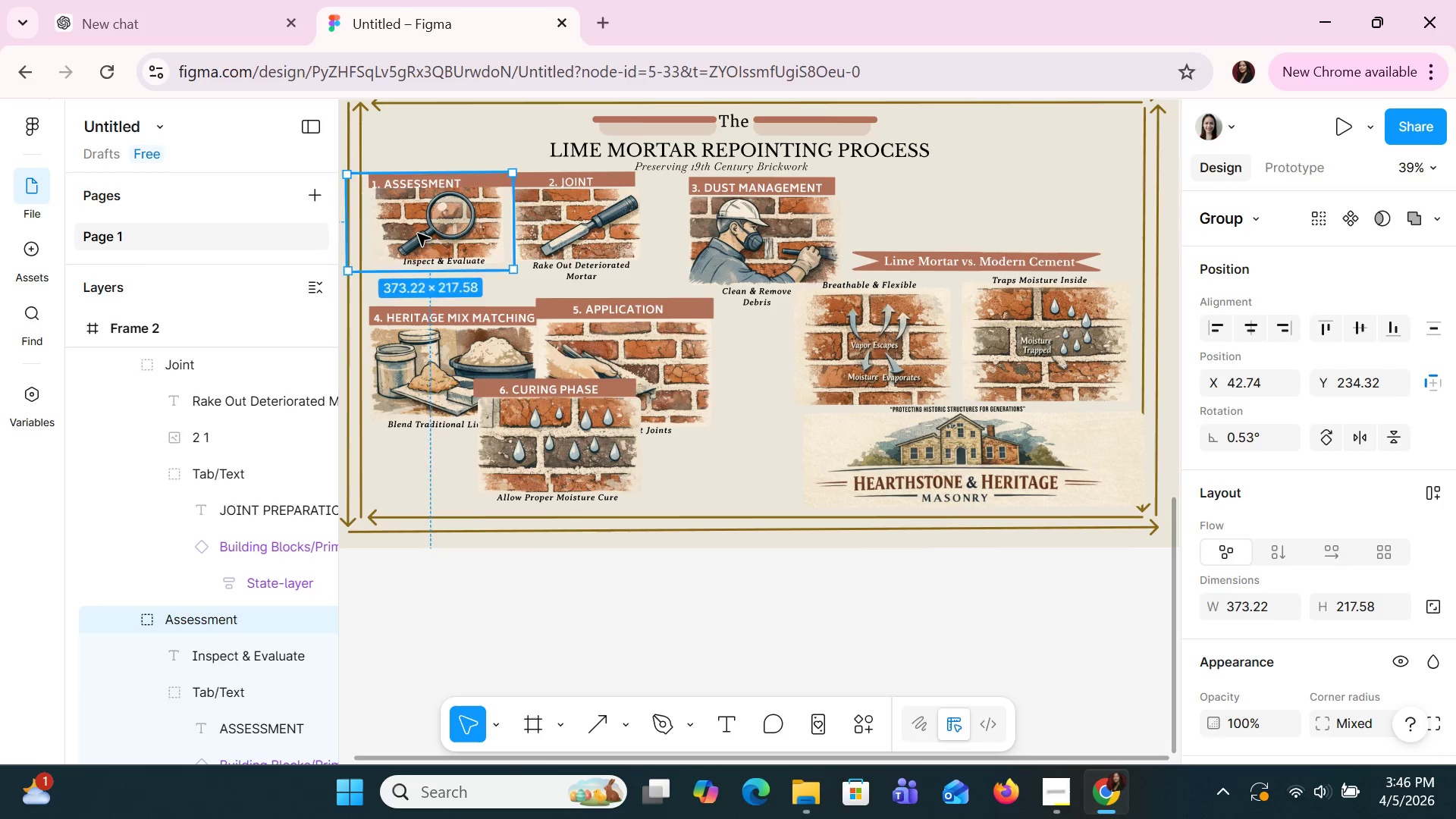 
key(ArrowDown)
 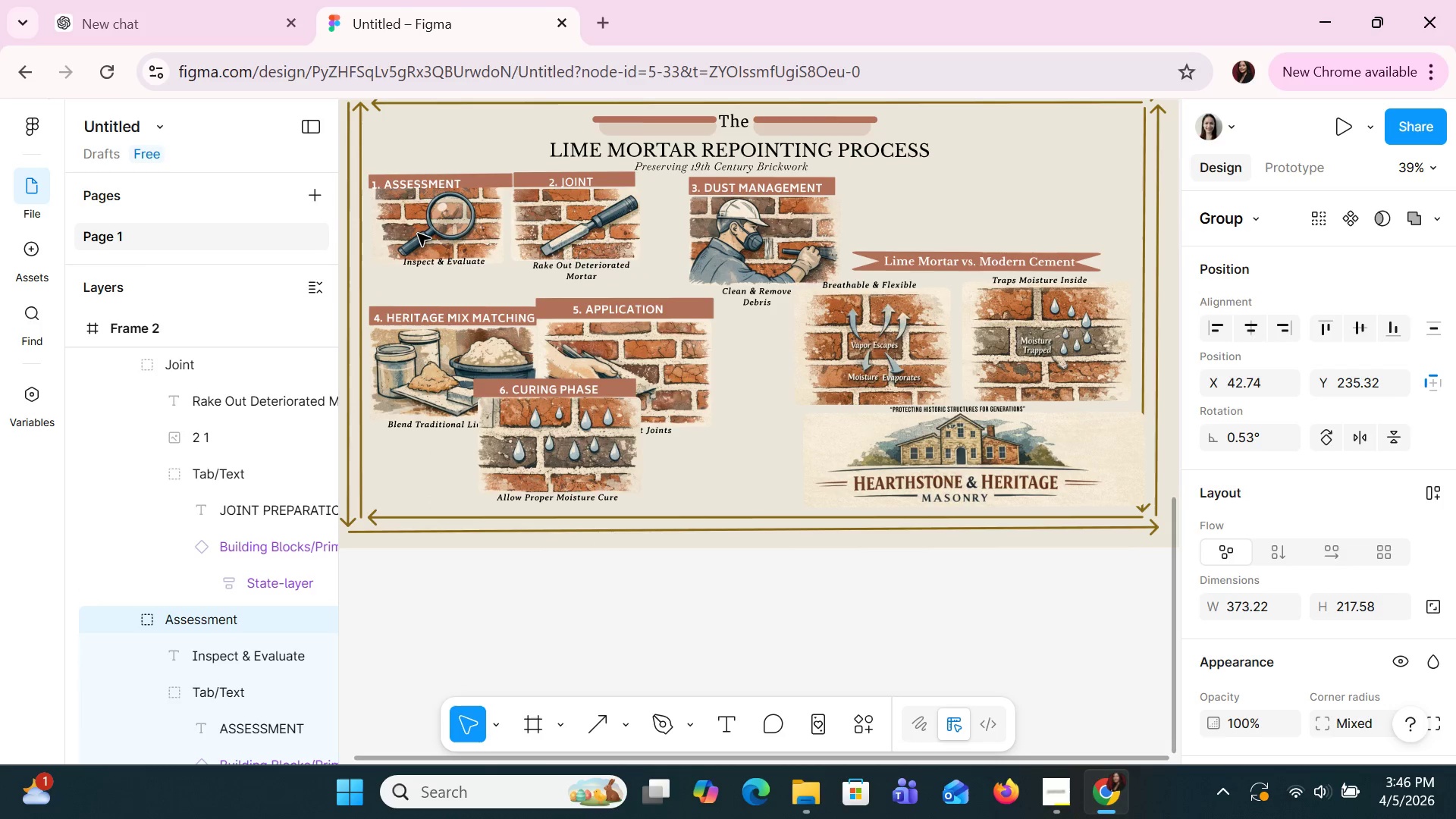 
key(ArrowDown)
 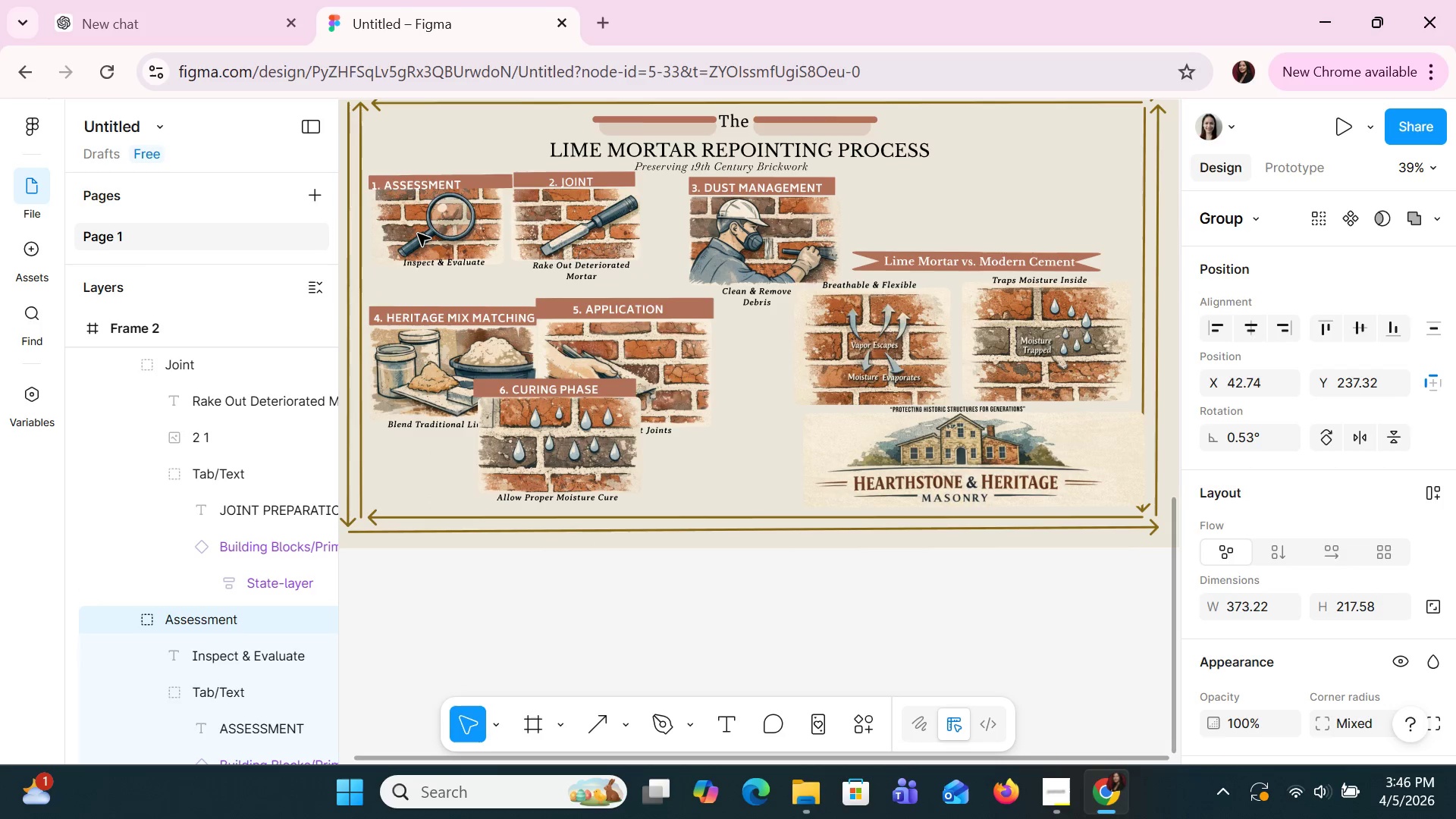 
key(ArrowDown)
 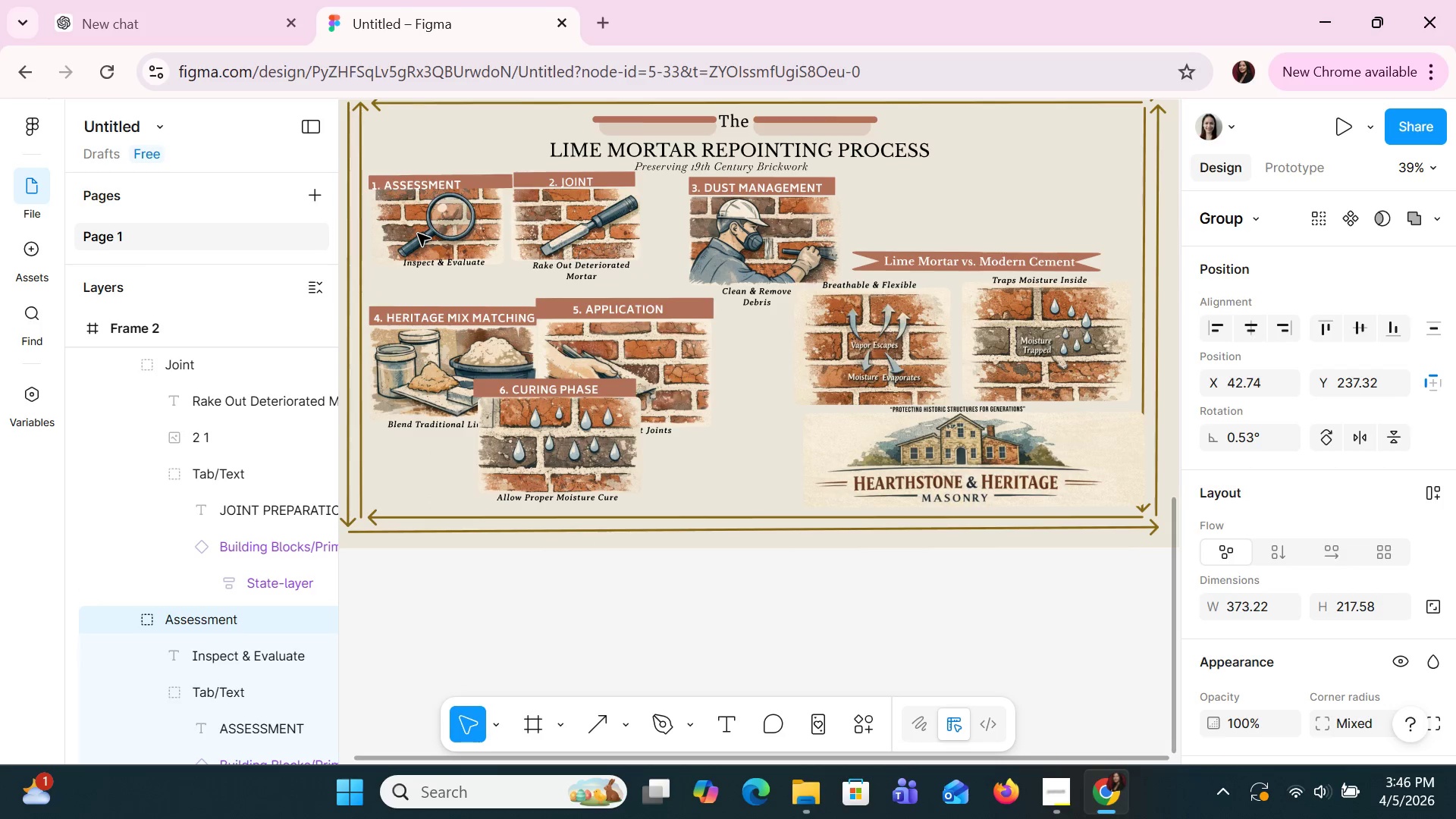 
key(ArrowDown)
 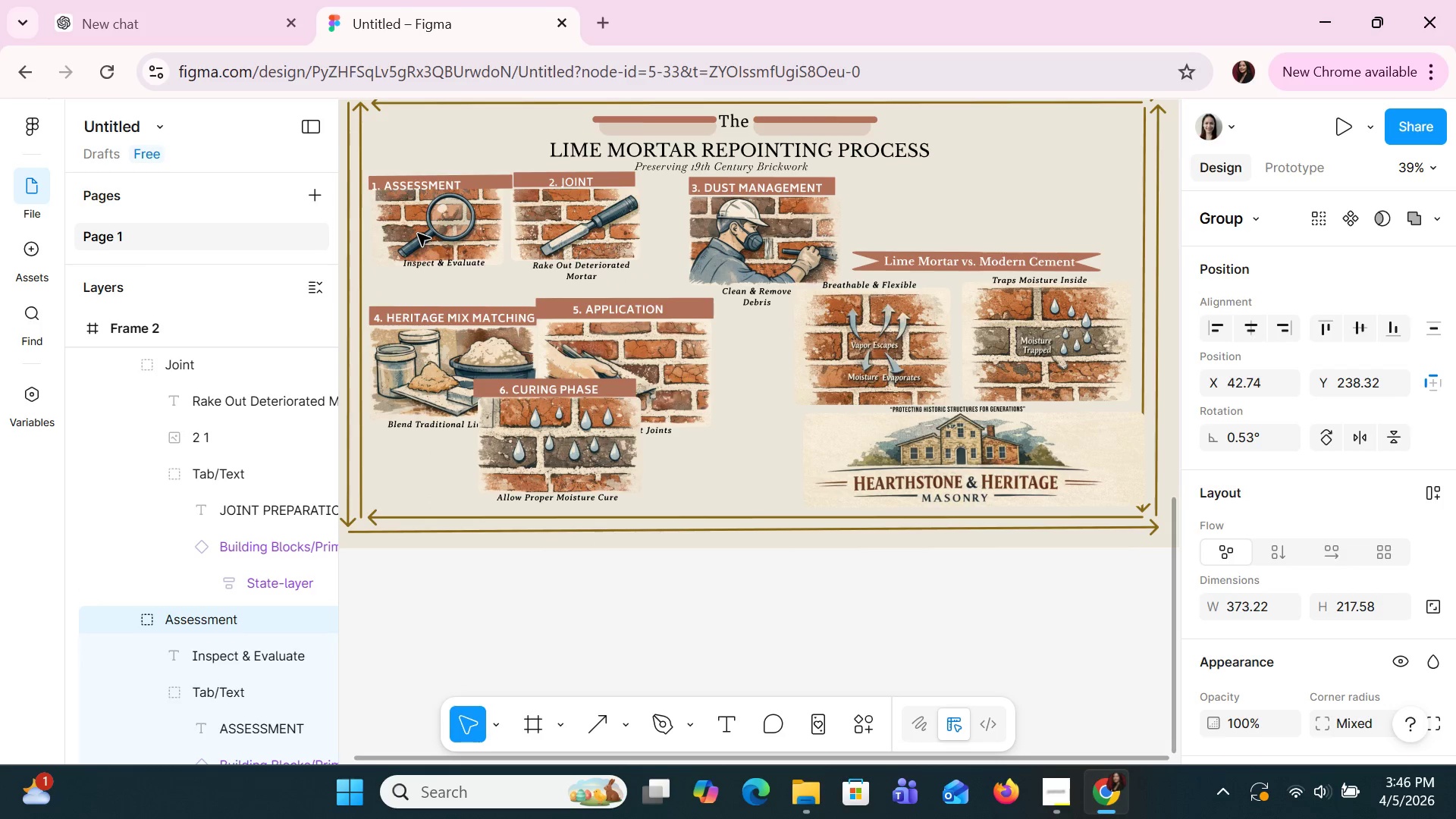 
key(ArrowDown)
 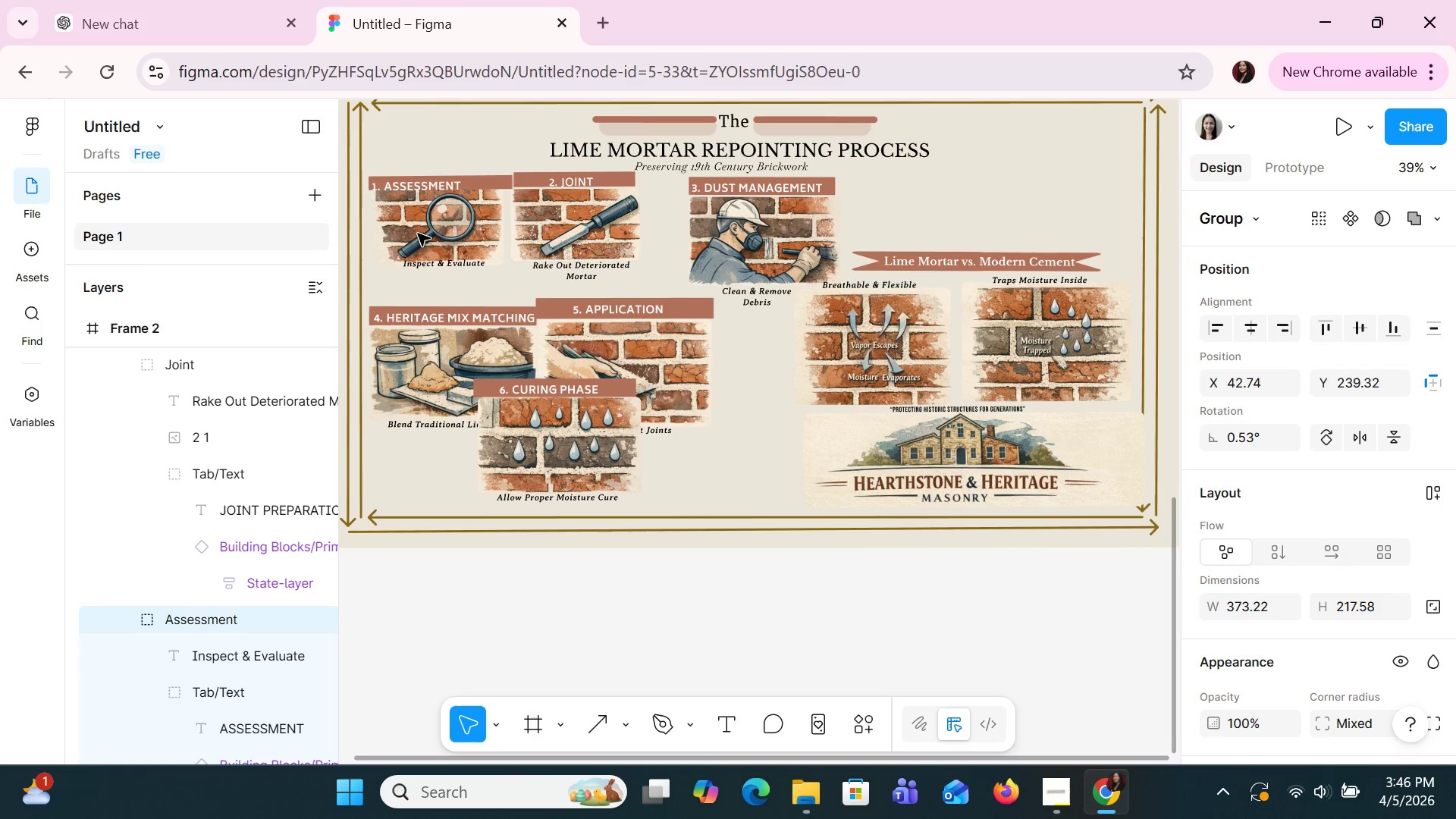 
key(ArrowDown)
 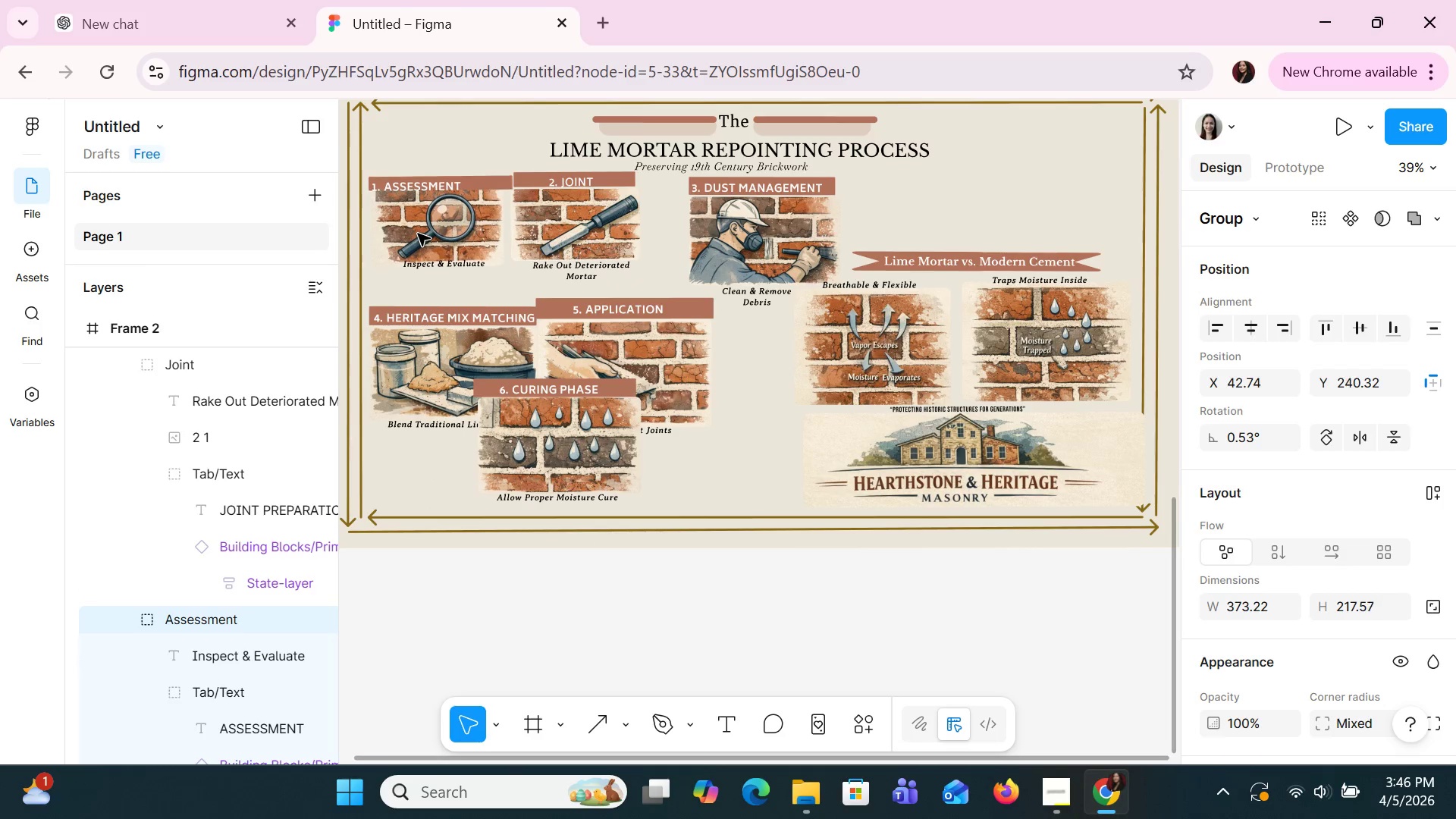 
key(ArrowDown)
 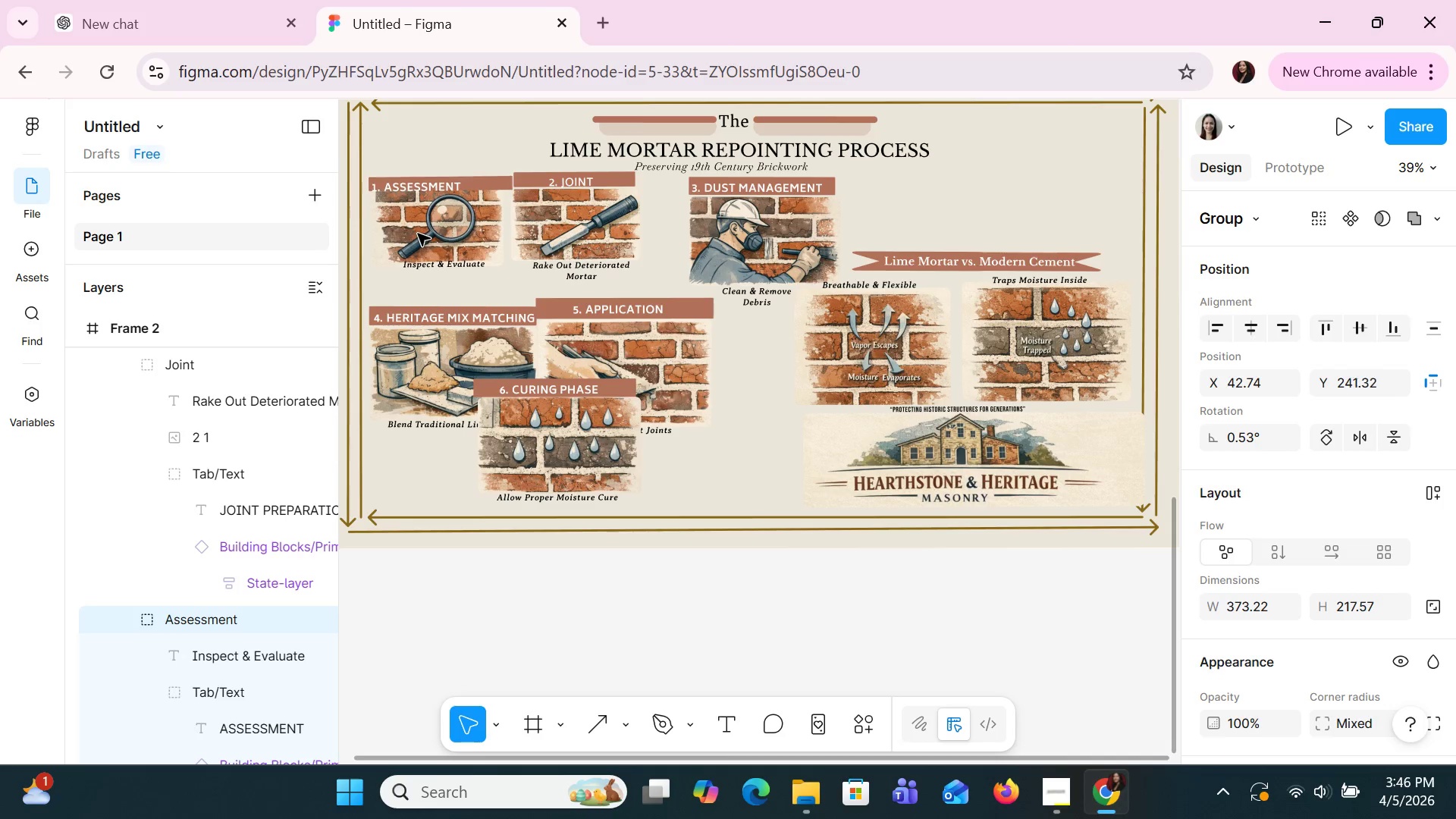 
key(ArrowDown)
 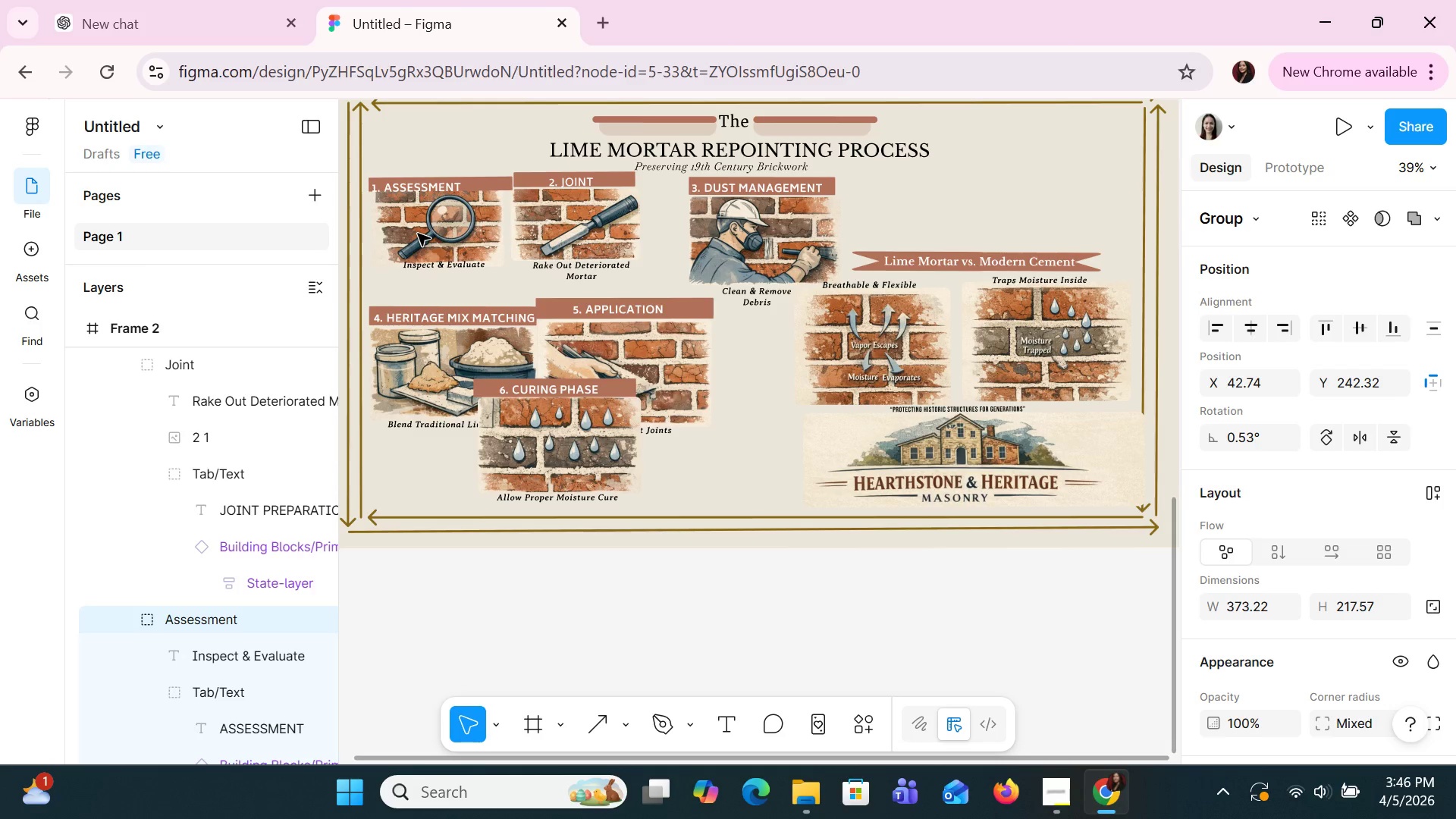 
key(ArrowDown)
 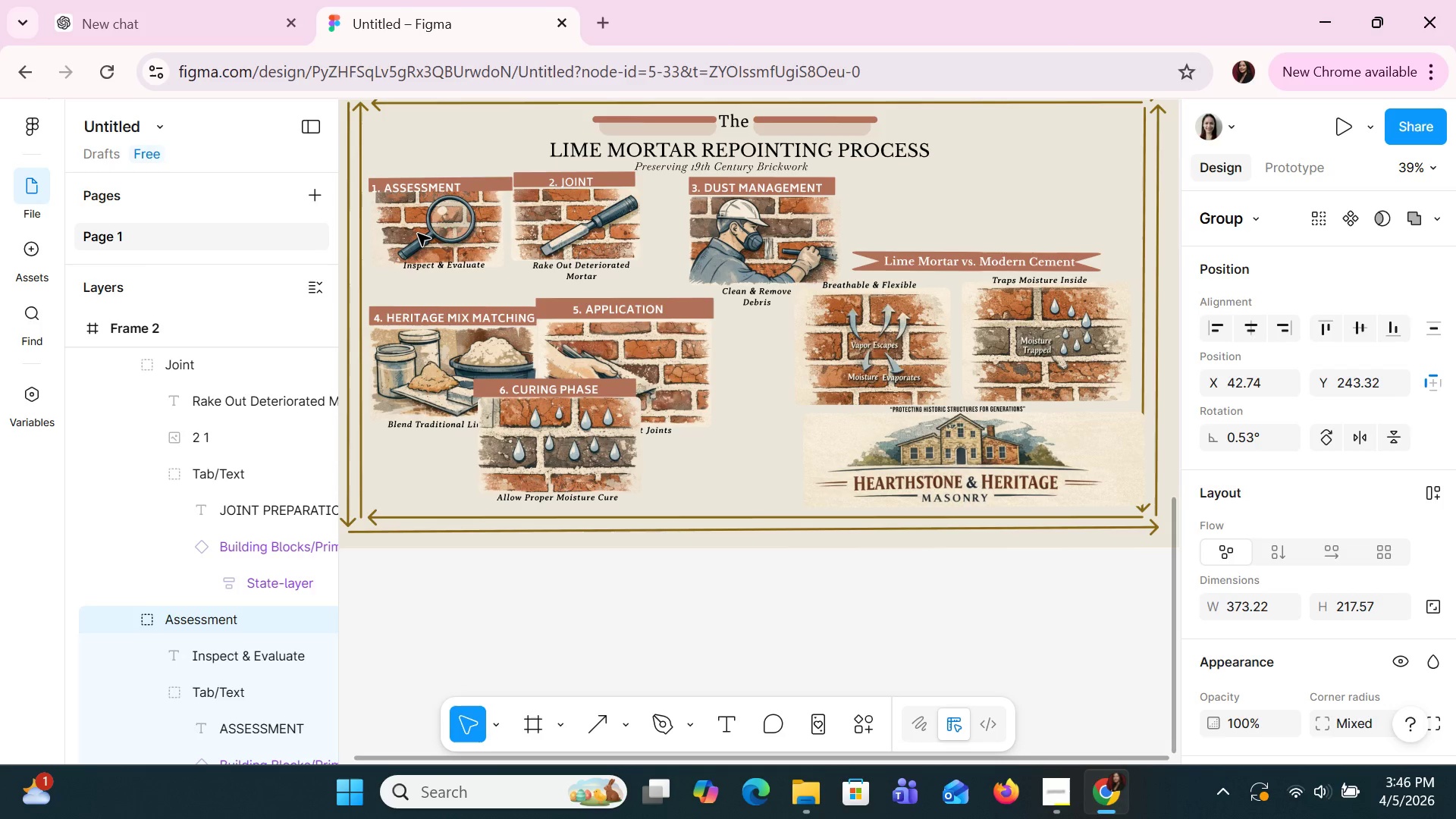 
key(ArrowDown)
 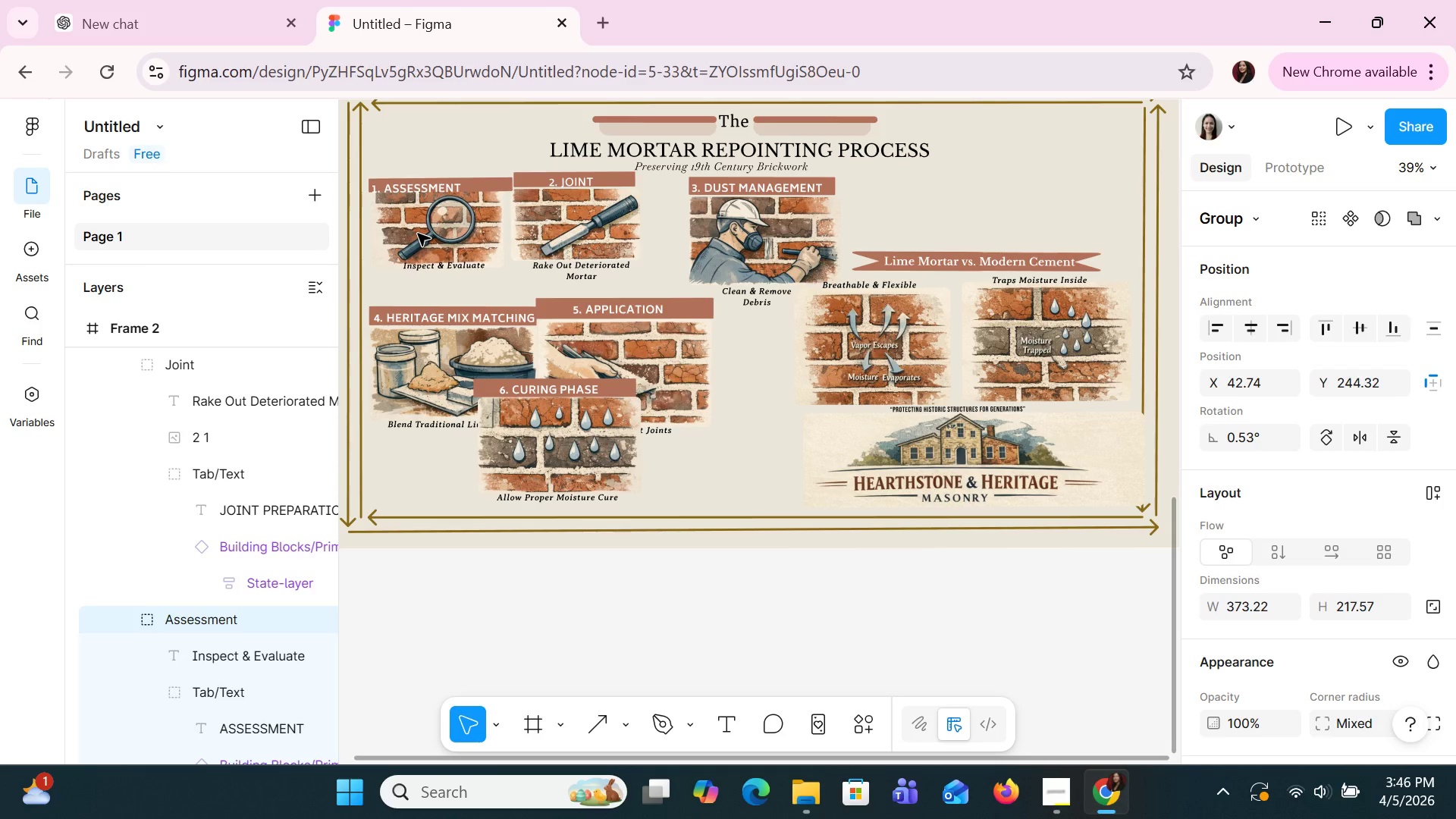 
key(ArrowDown)
 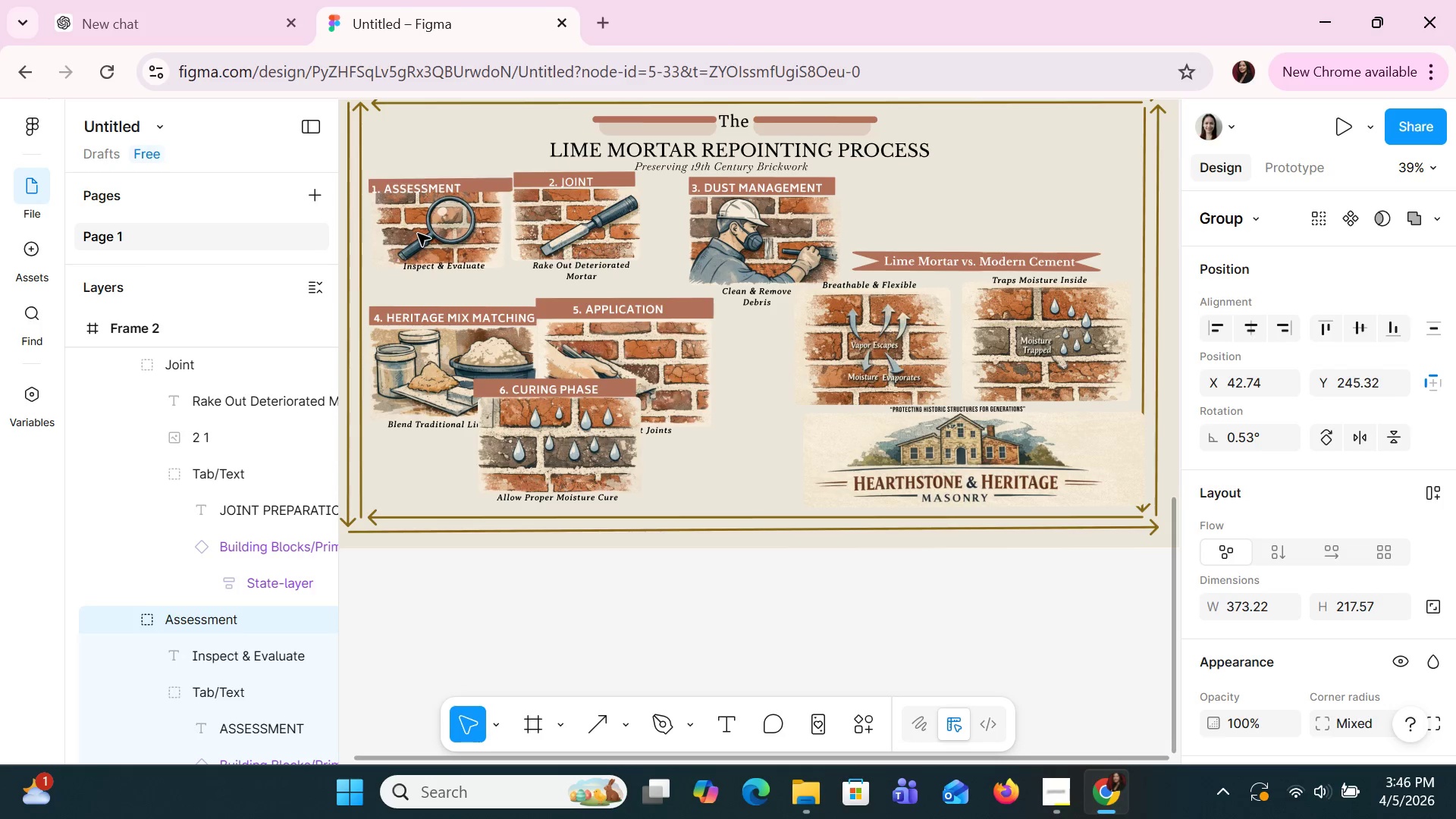 
key(ArrowDown)
 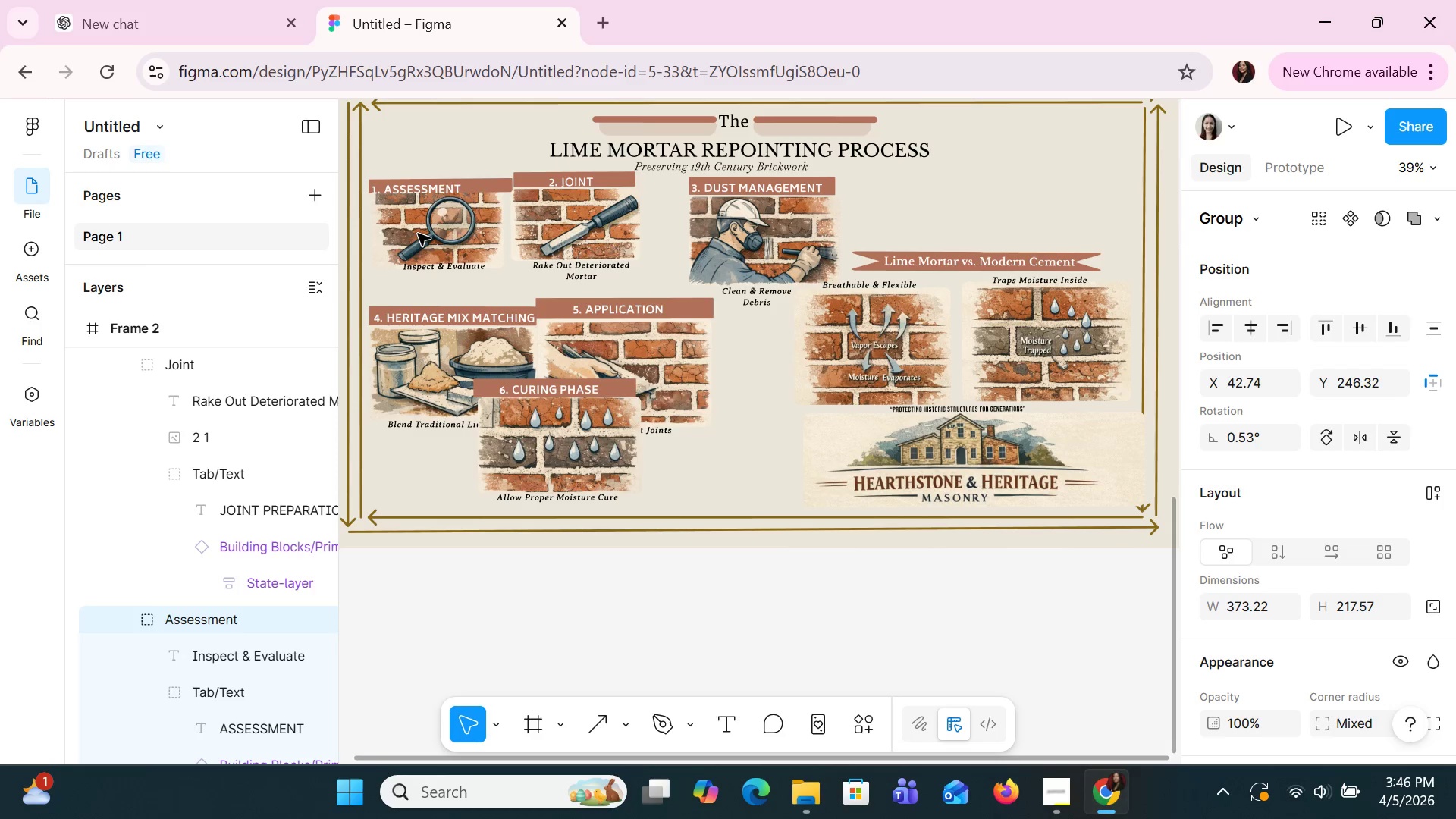 
hold_key(key=ArrowDown, duration=1.31)
 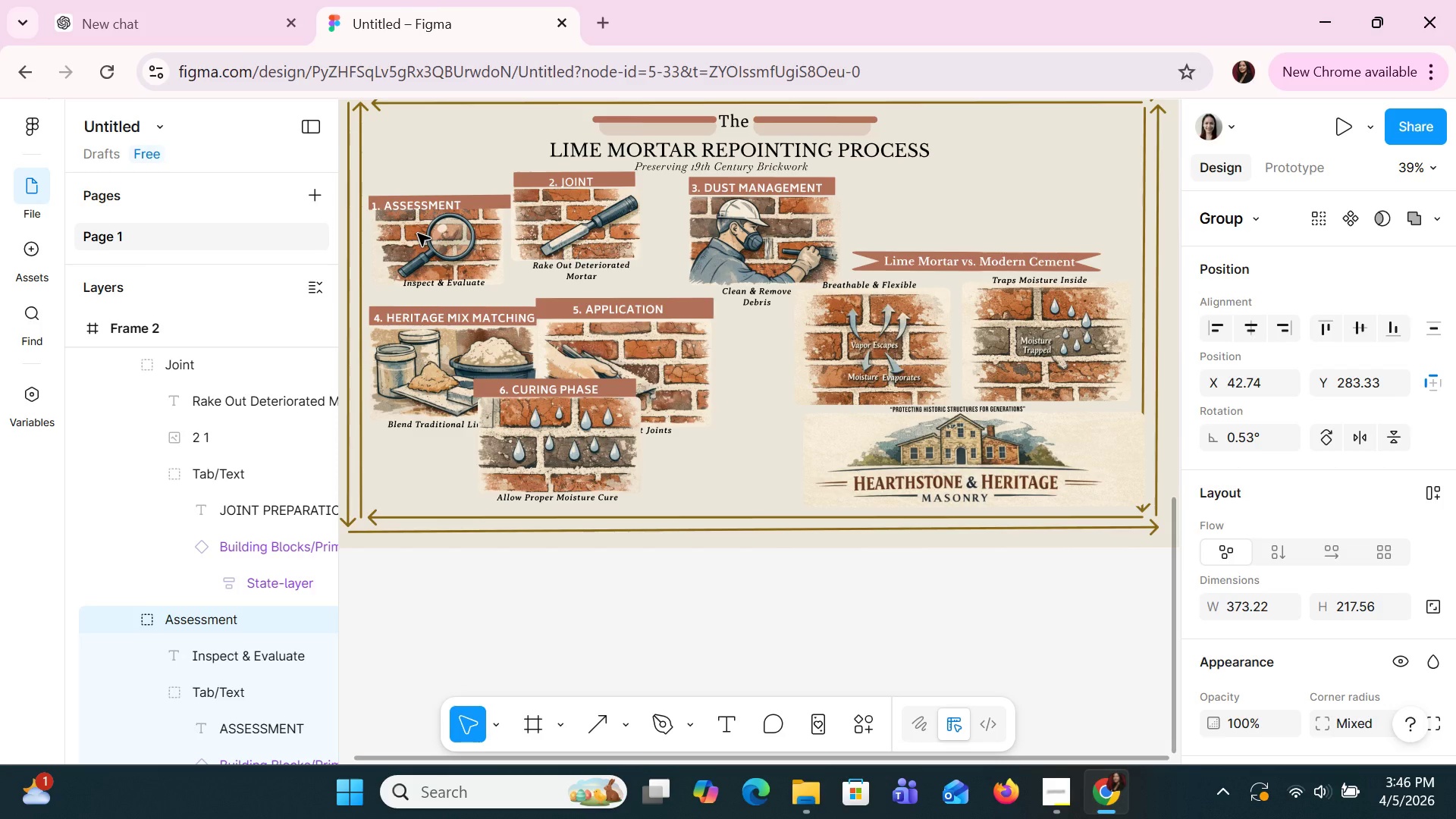 
key(ArrowRight)
 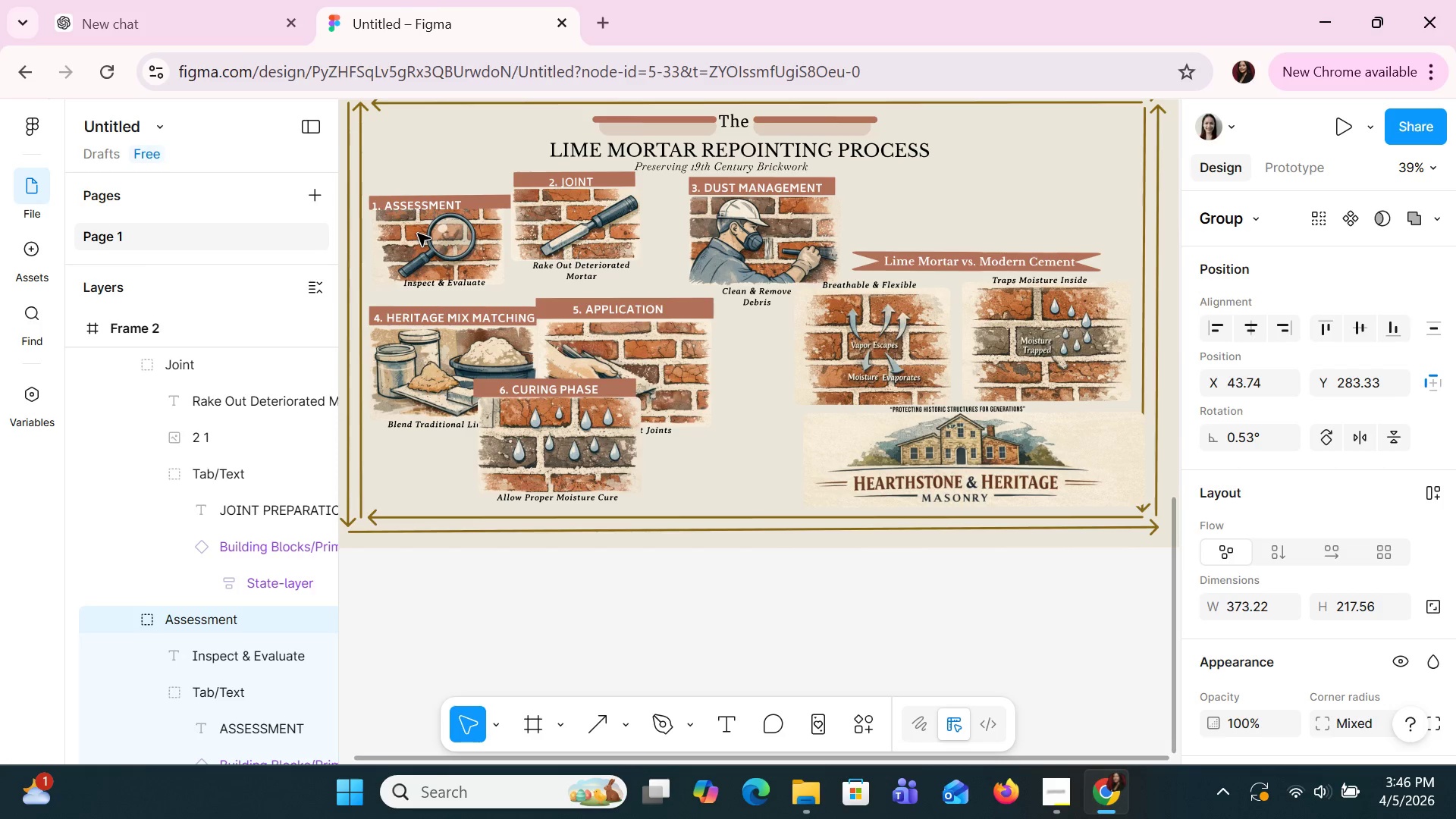 
key(ArrowRight)
 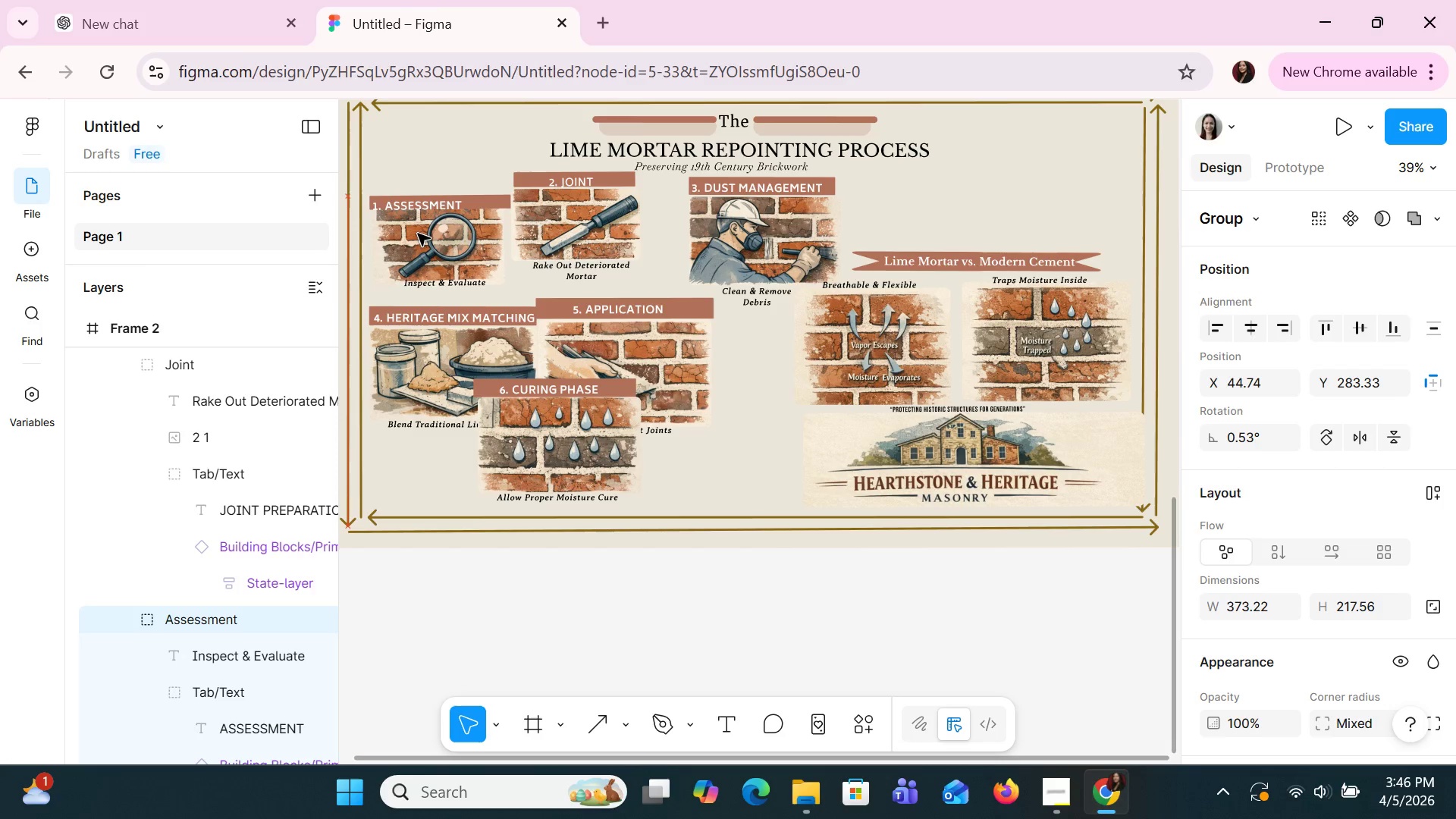 
key(ArrowRight)
 